 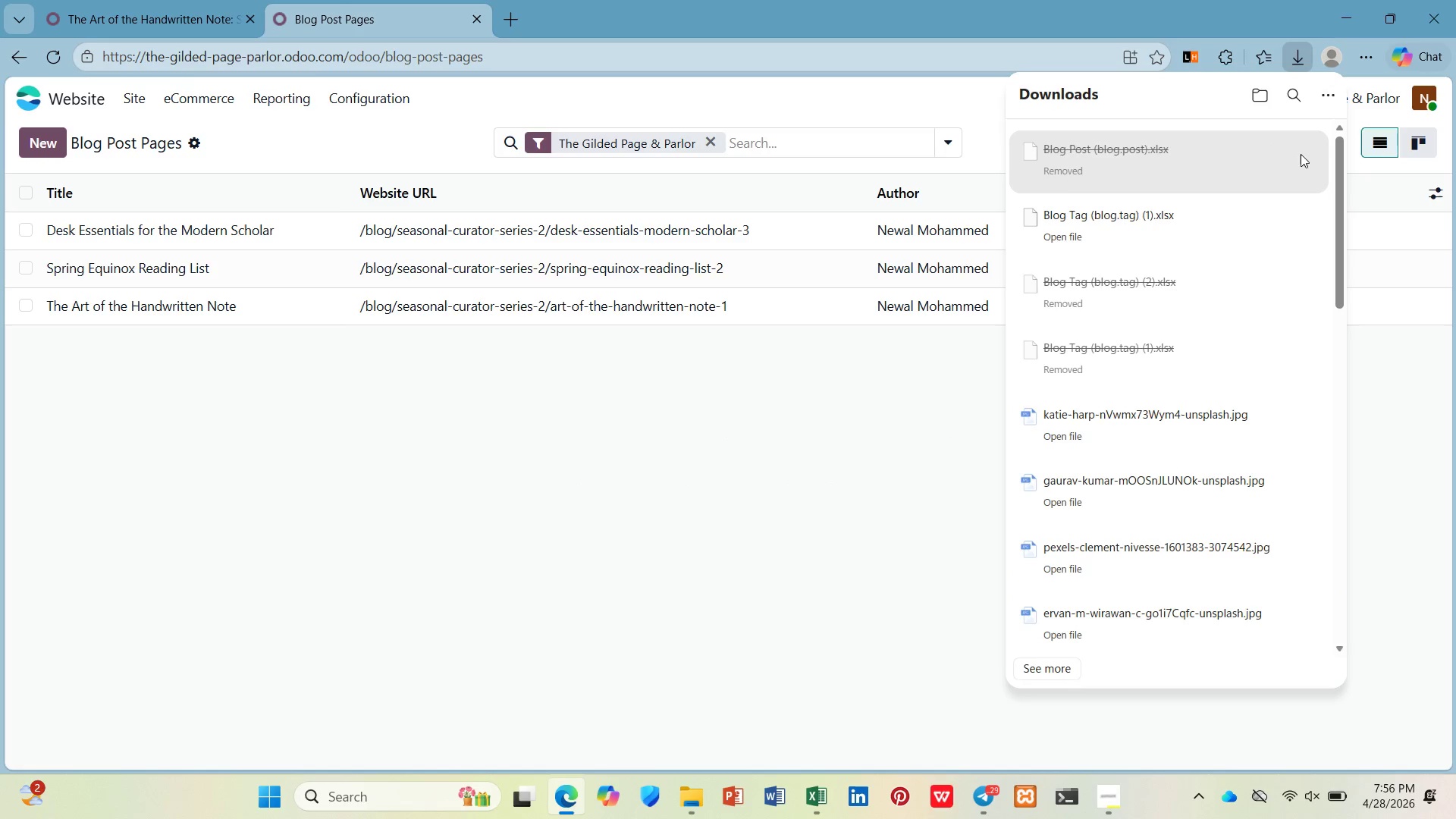 
left_click([1310, 221])
 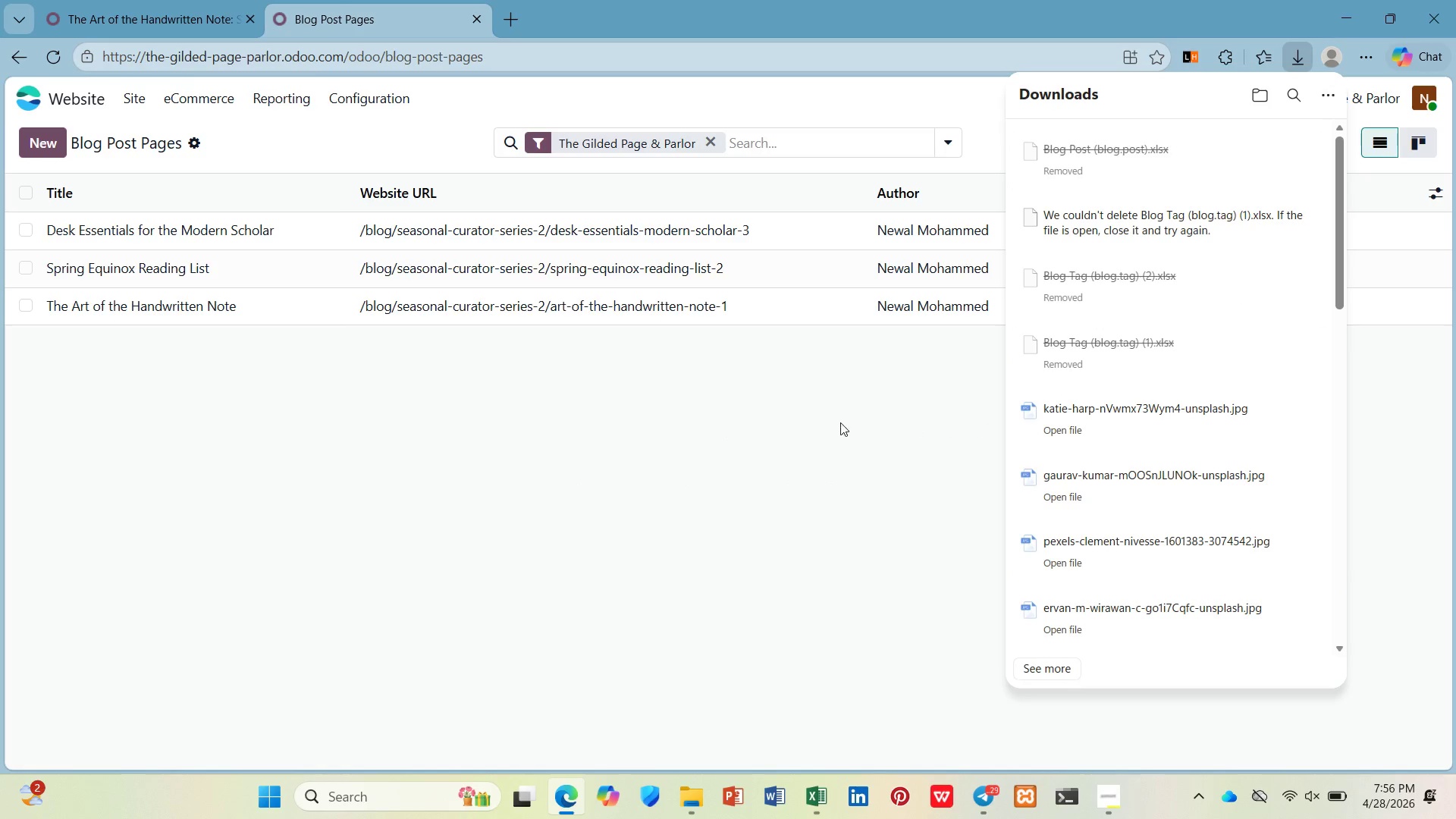 
left_click([807, 424])
 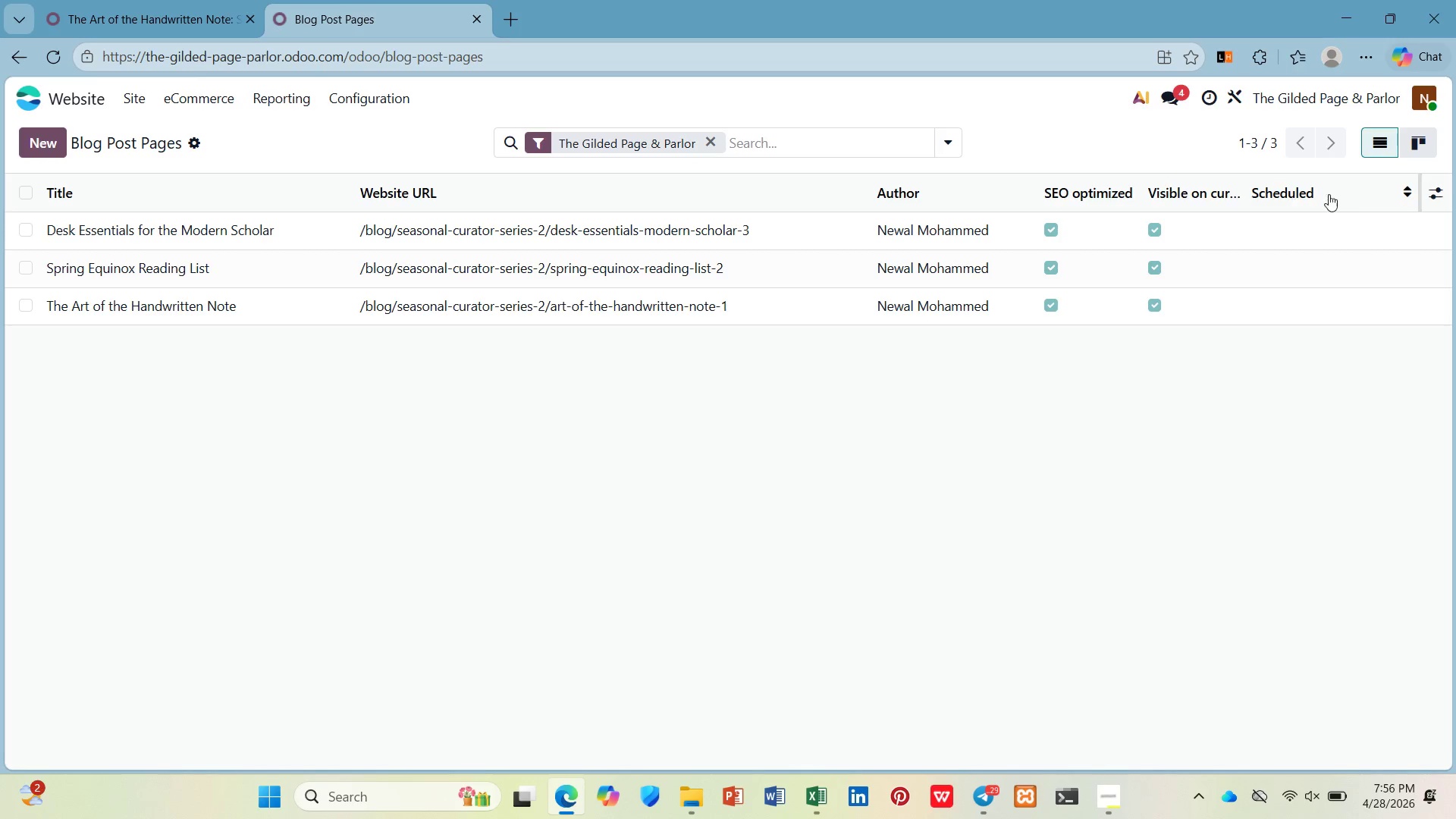 
left_click([1439, 187])
 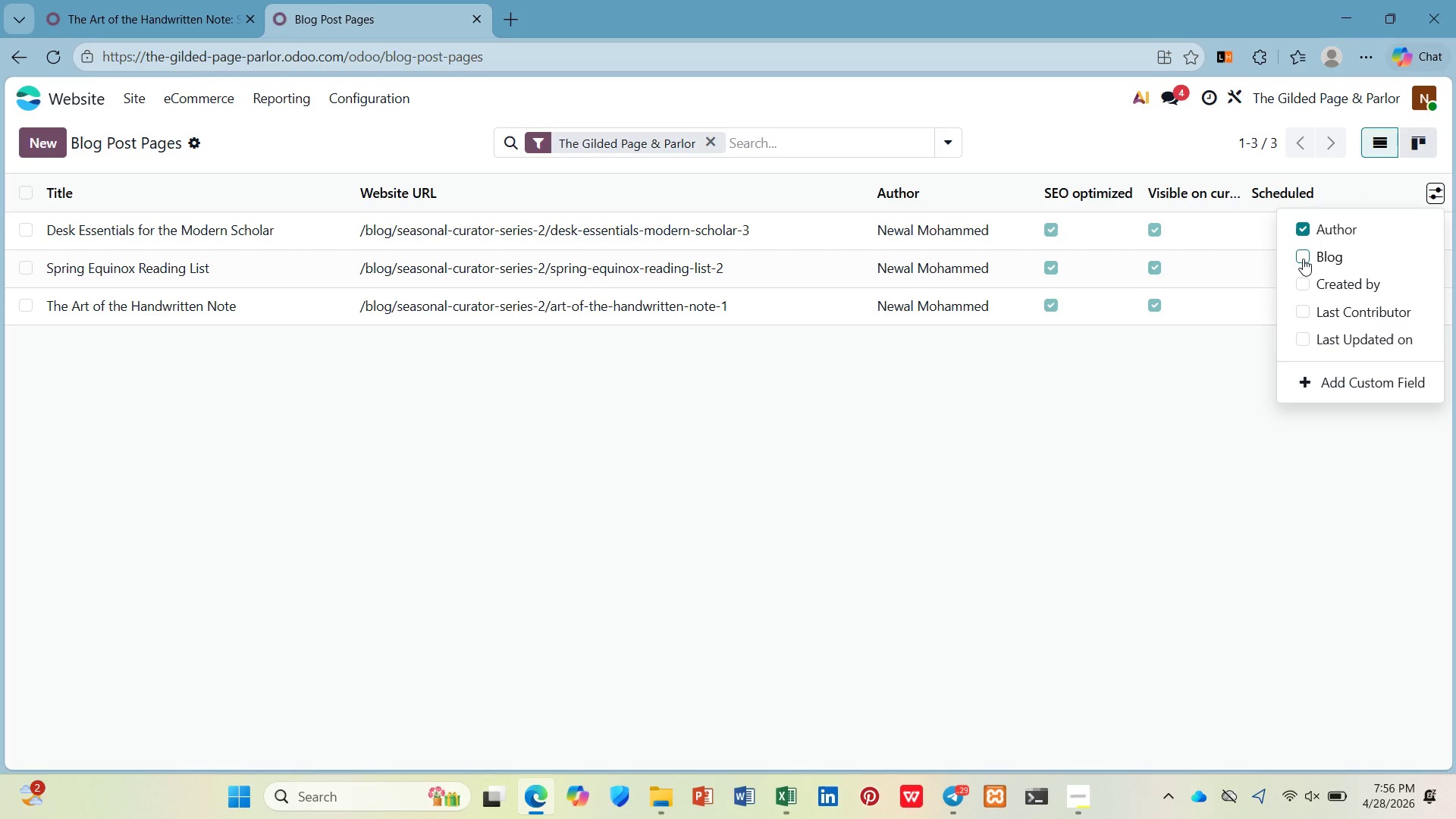 
wait(5.09)
 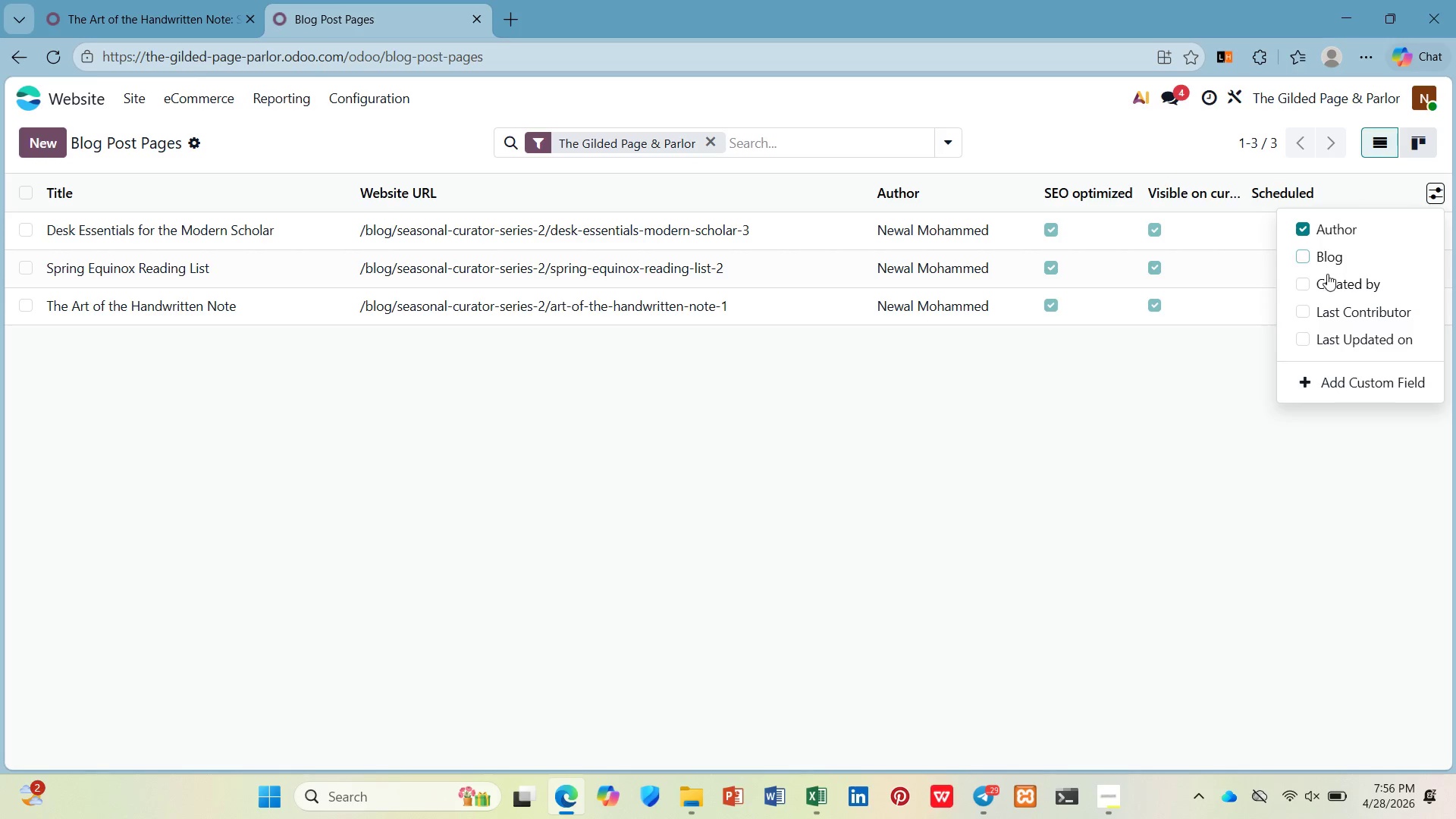 
left_click([1335, 369])
 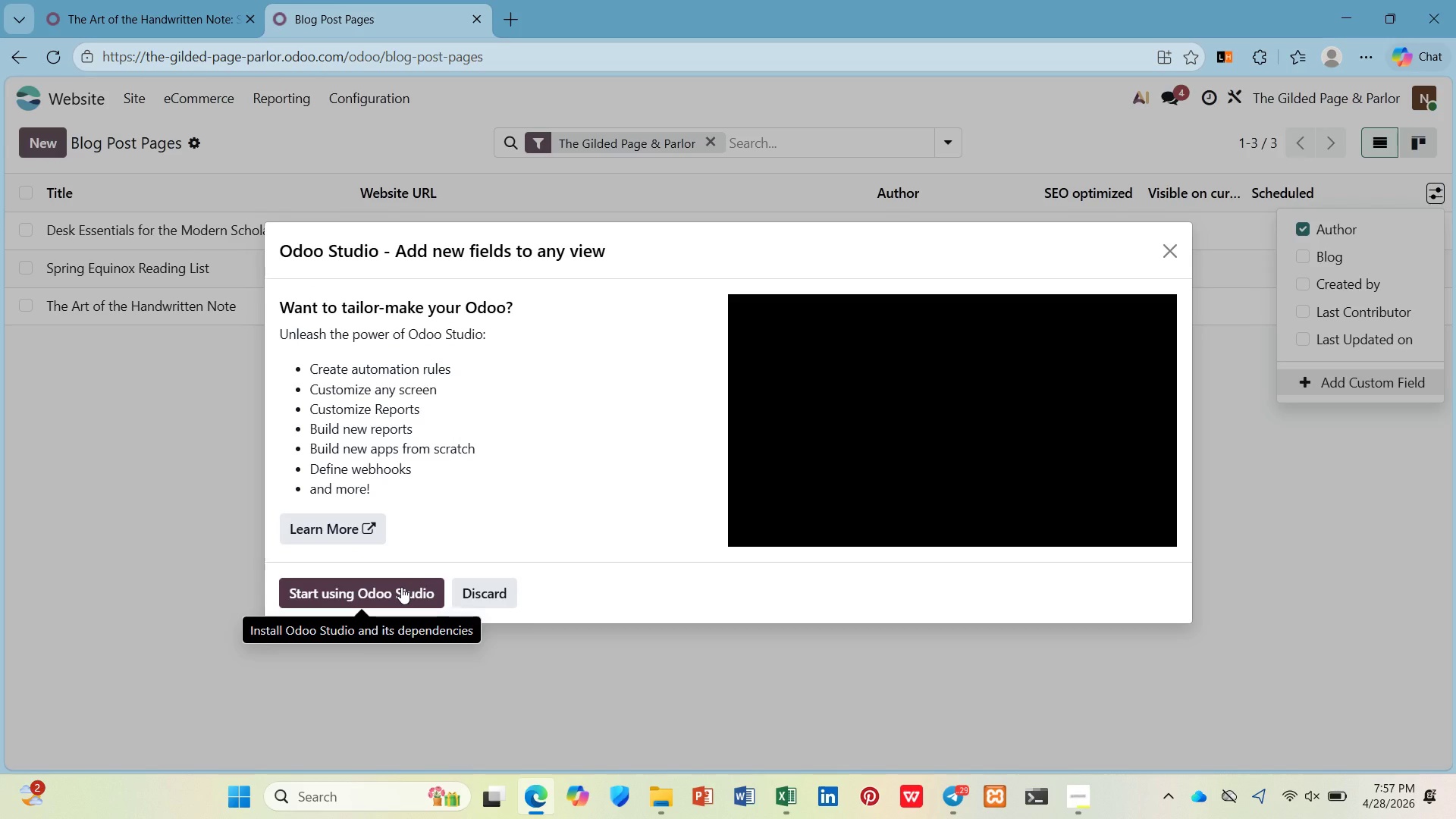 
wait(8.22)
 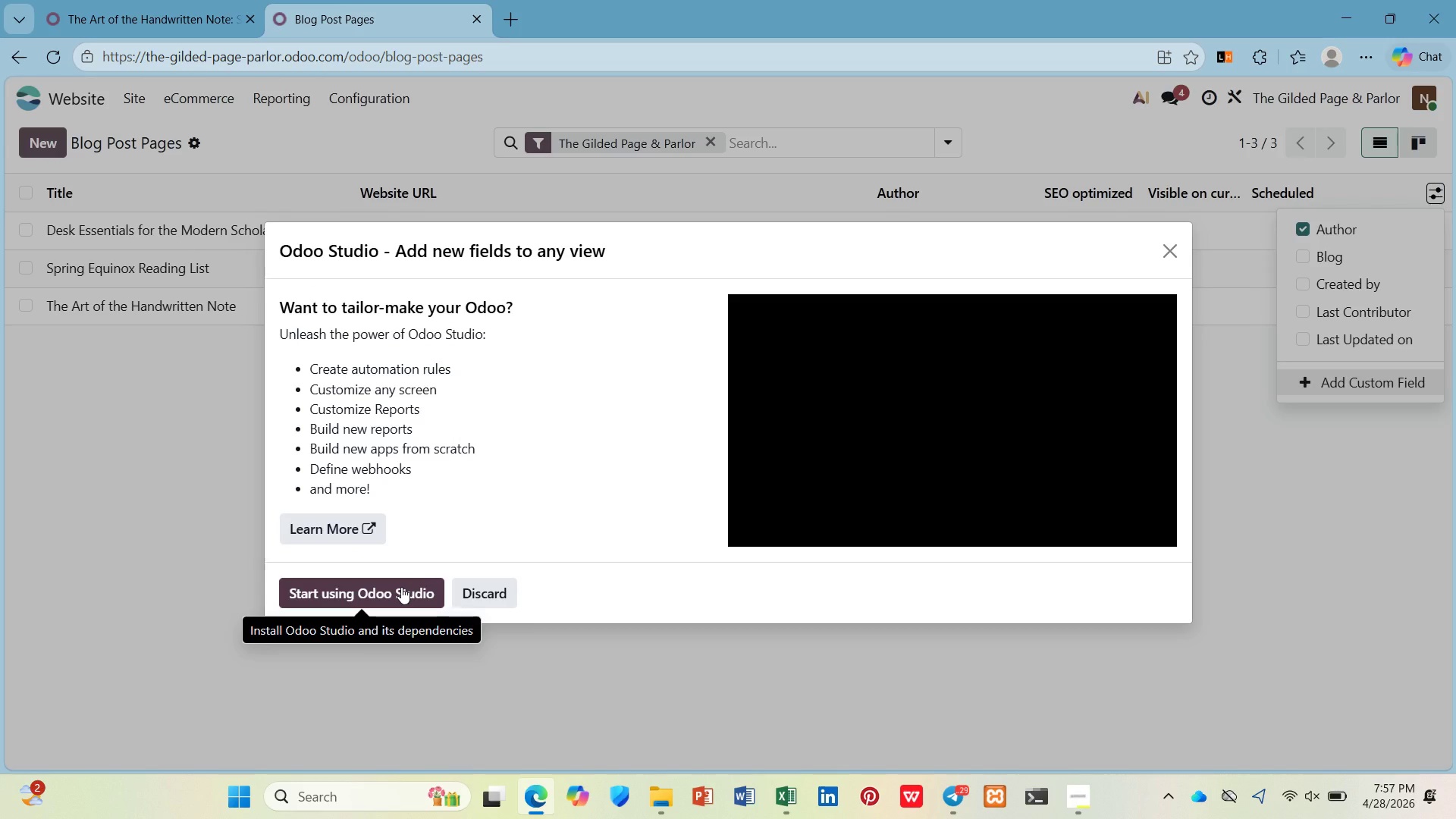 
left_click([401, 587])
 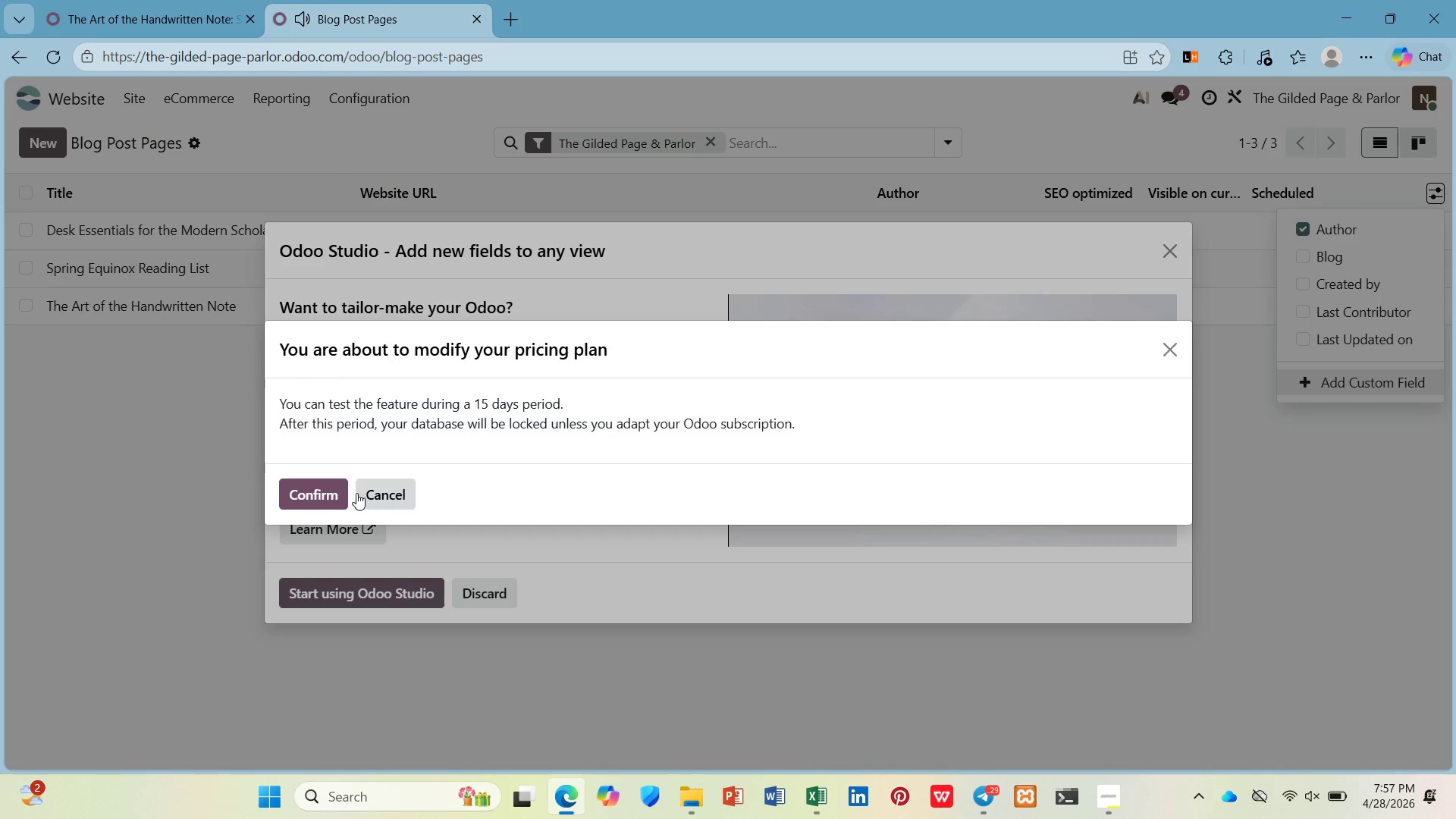 
left_click([319, 485])
 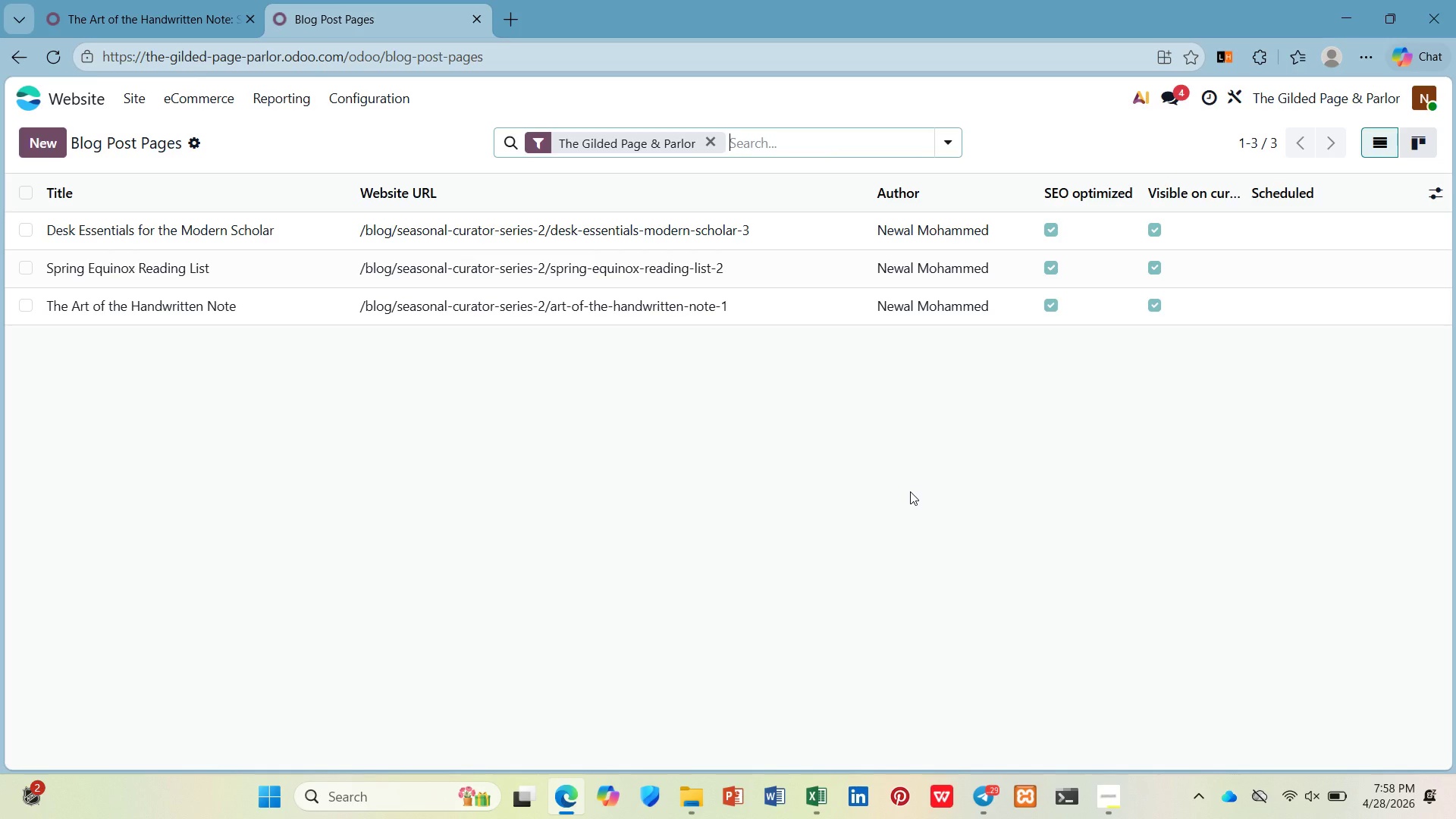 
wait(102.06)
 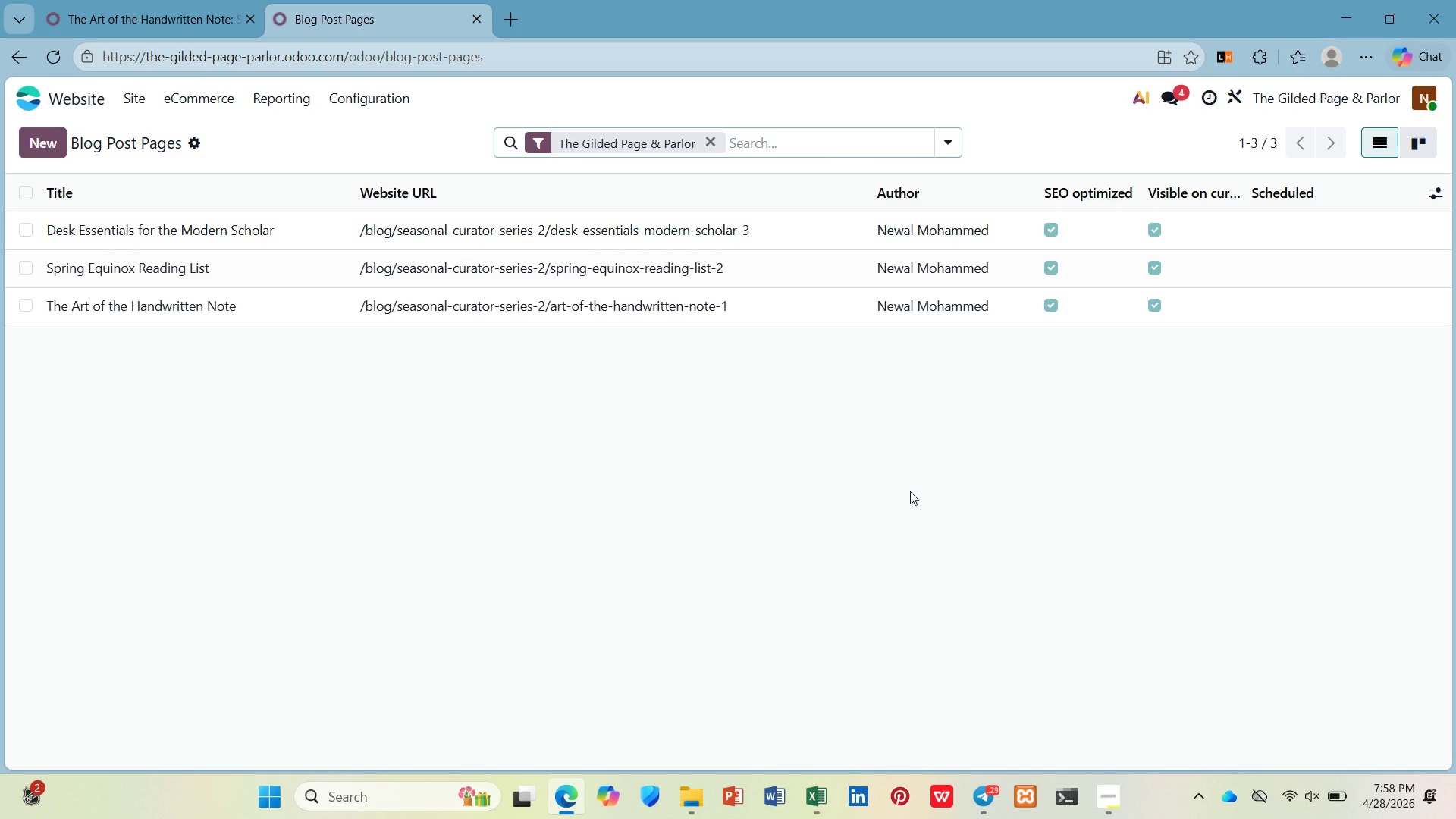 
left_click([1436, 194])
 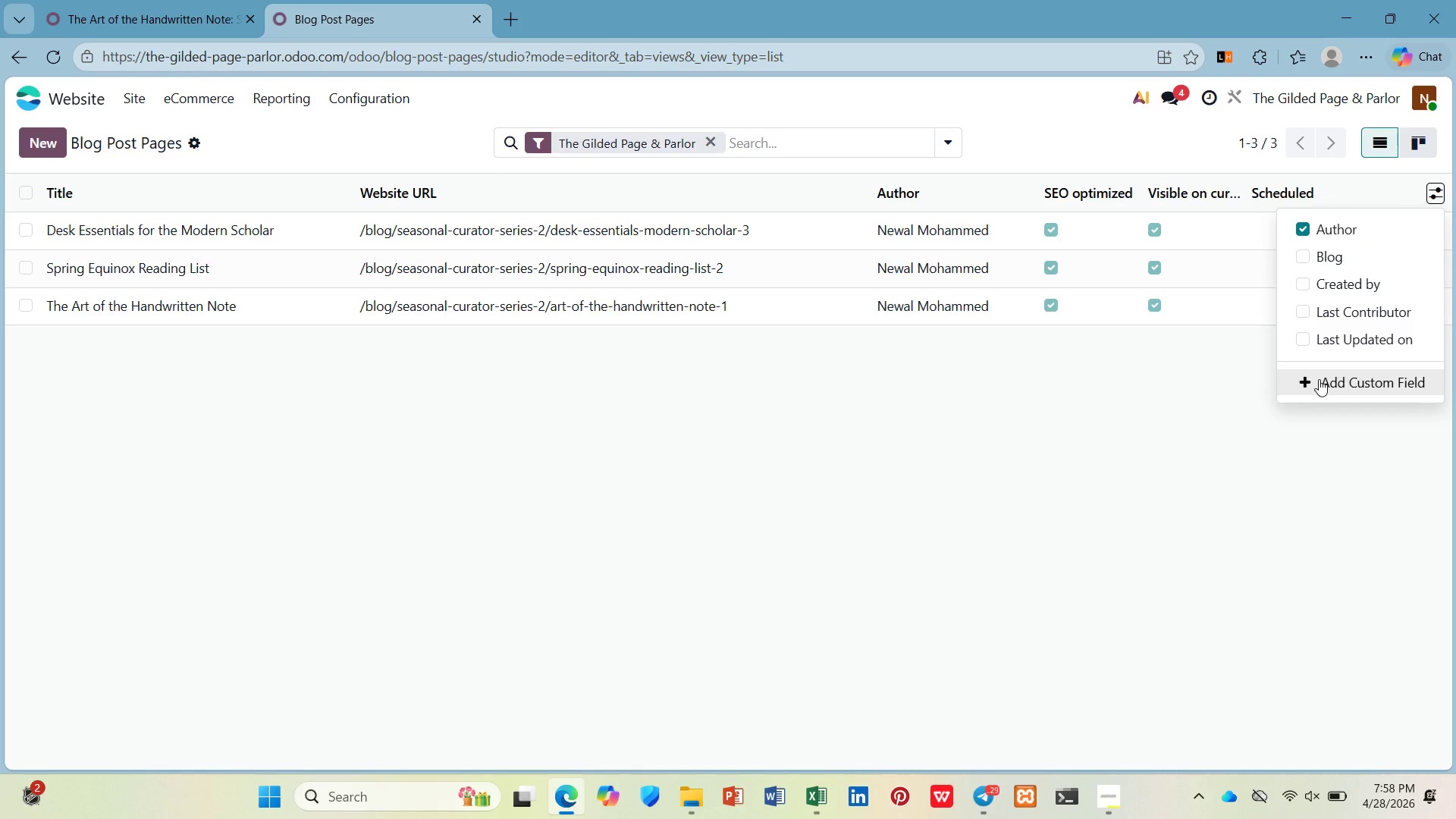 
wait(6.94)
 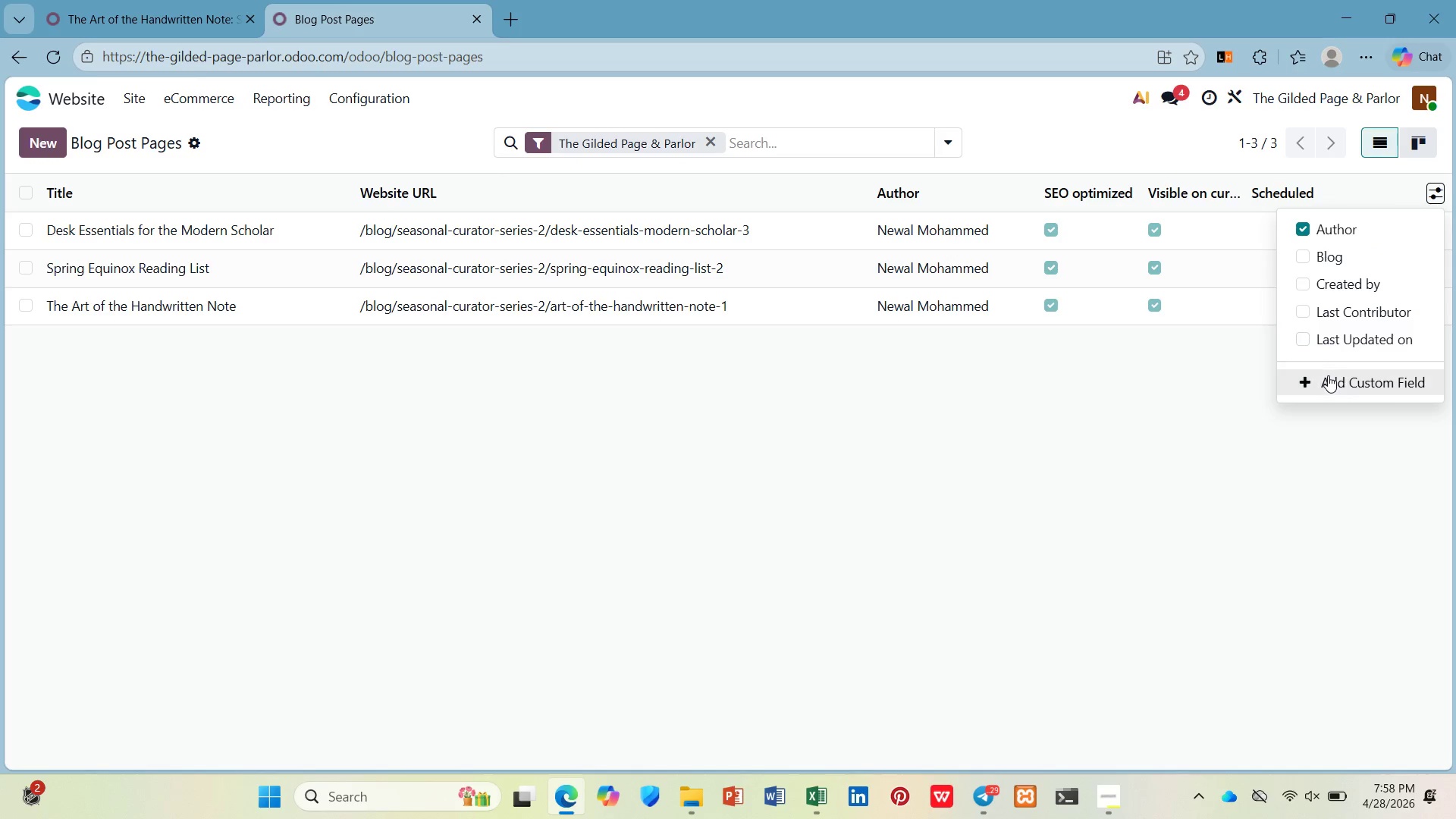 
left_click([1303, 374])
 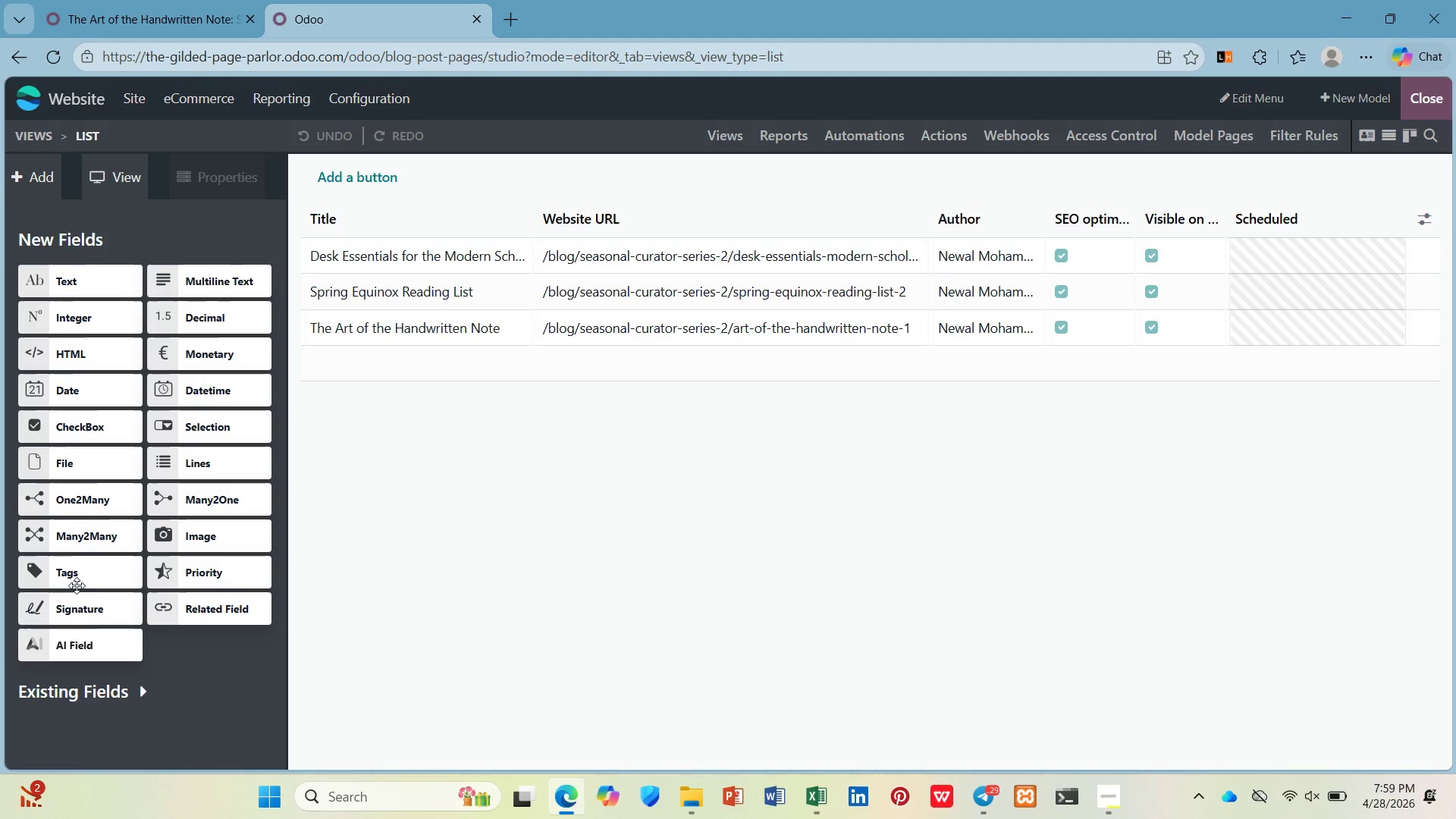 
wait(13.72)
 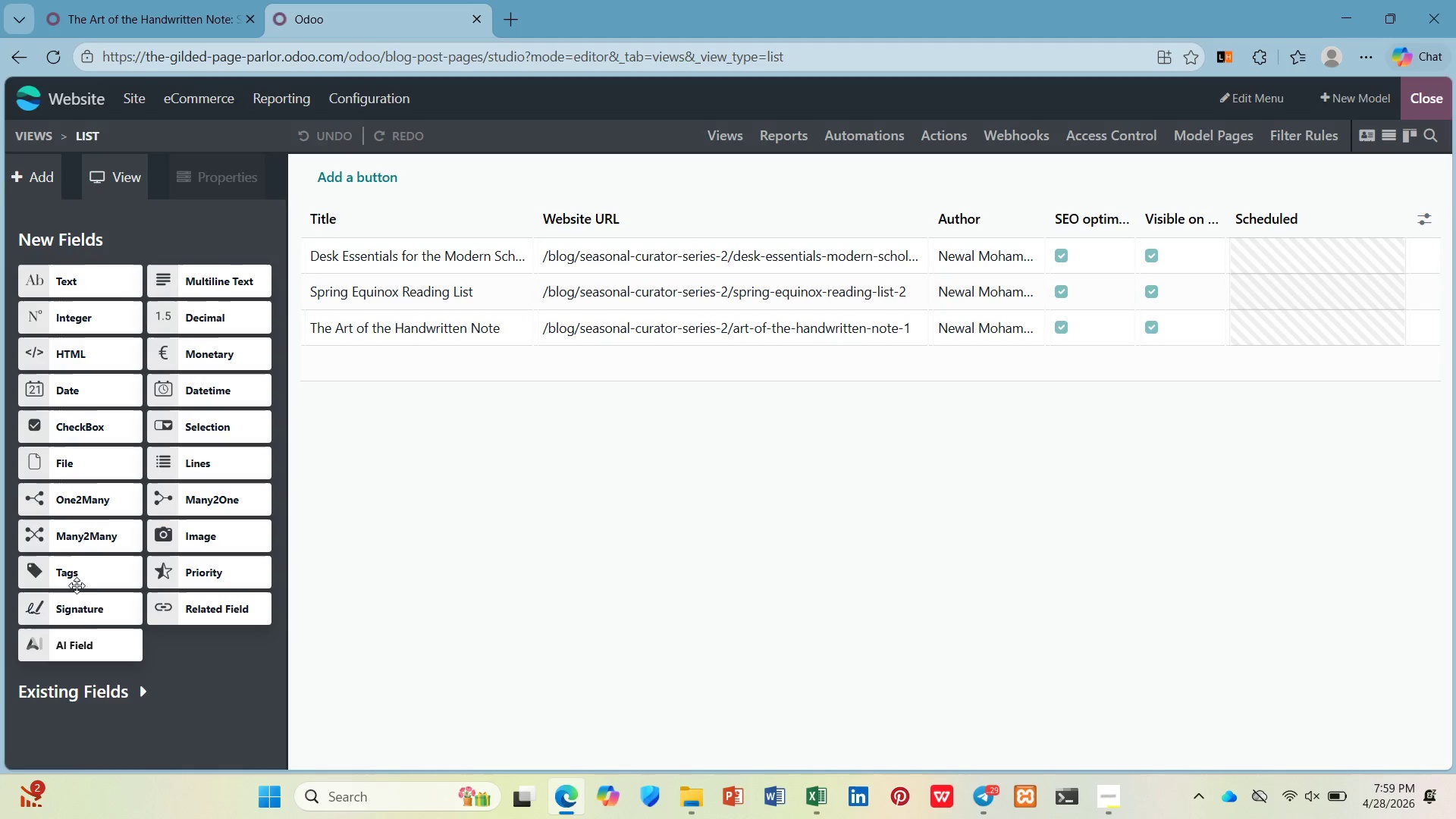 
left_click([1104, 810])
 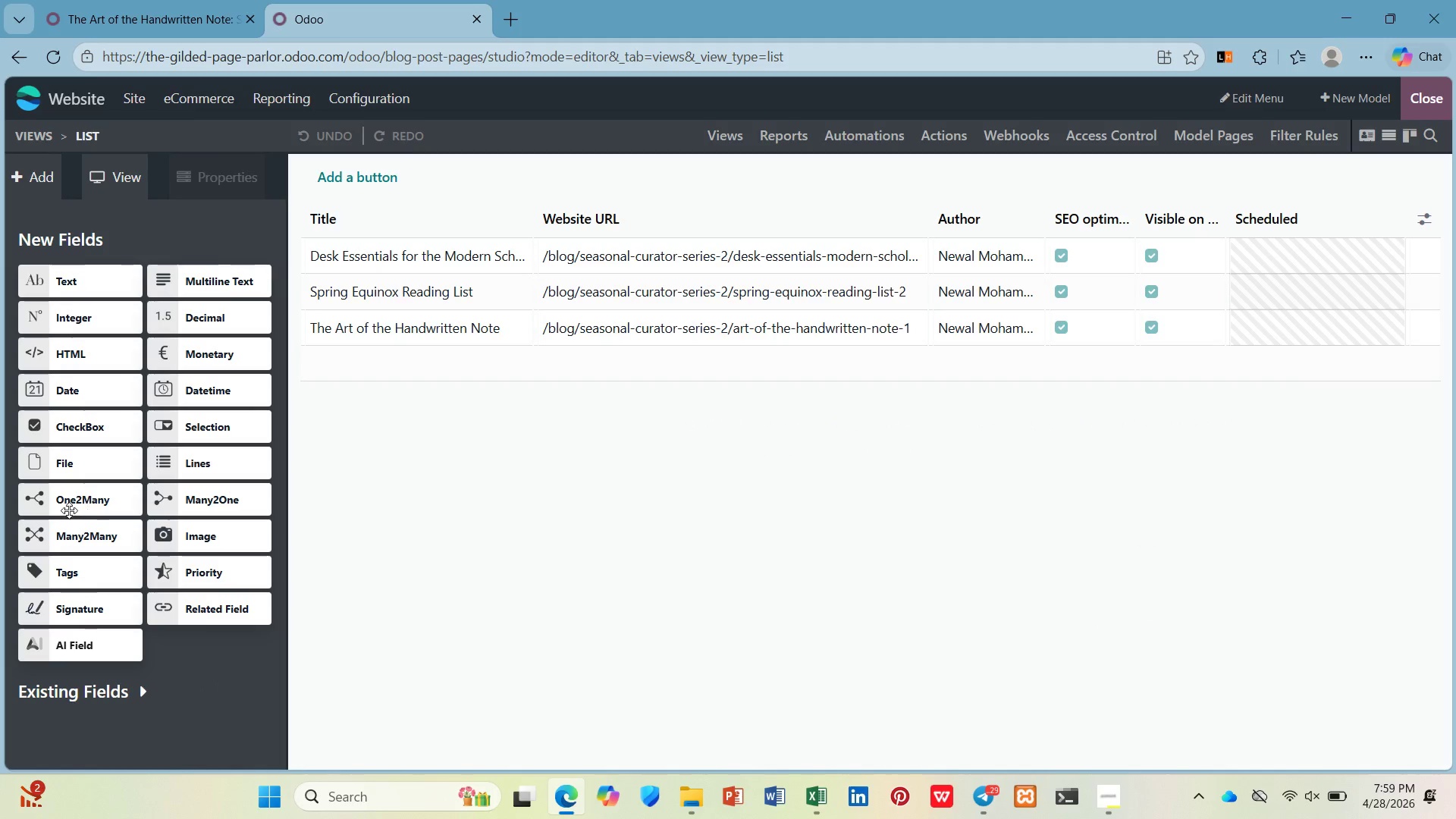 
left_click_drag(start_coordinate=[68, 576], to_coordinate=[1295, 226])
 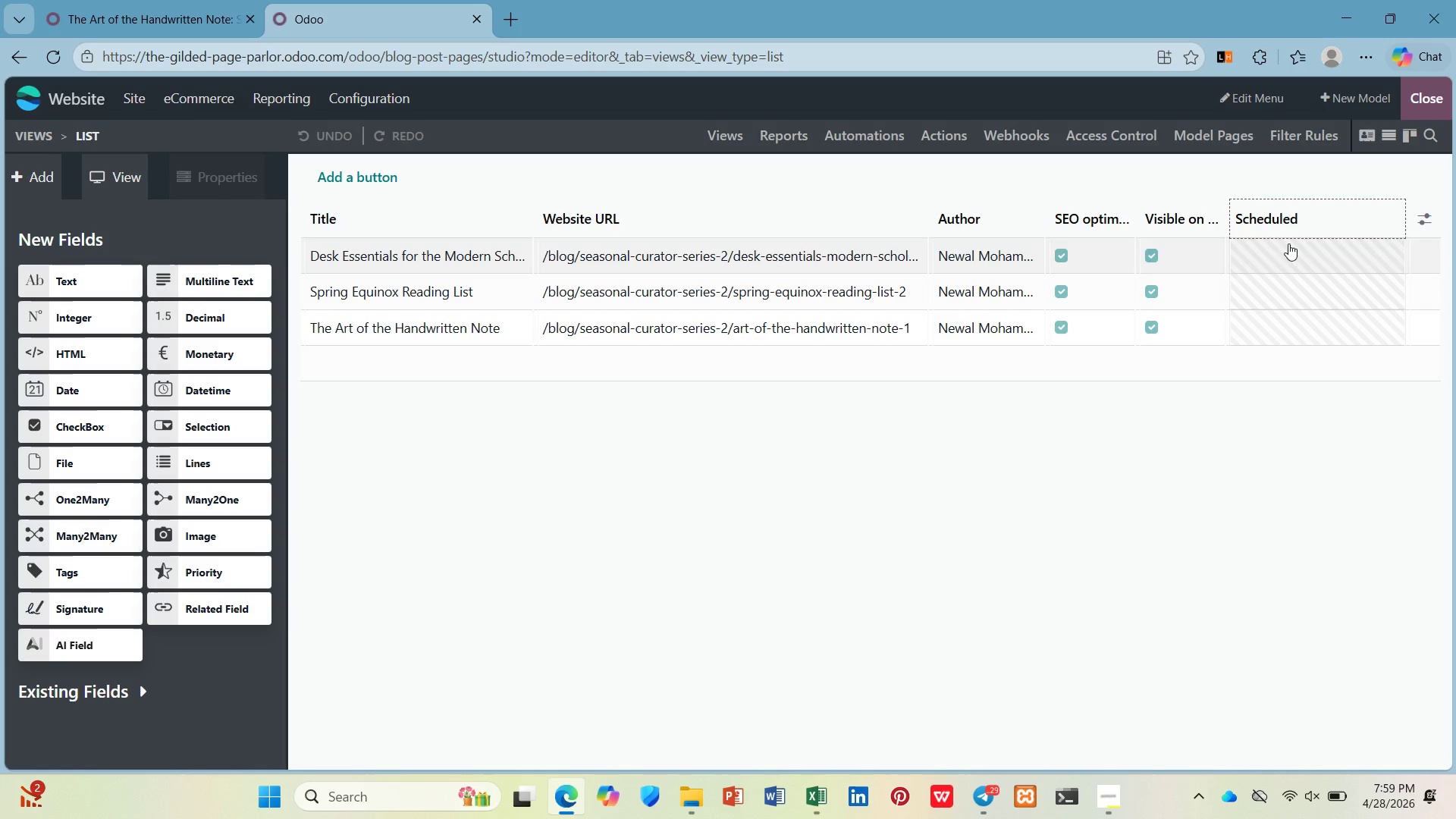 
left_click([1287, 215])
 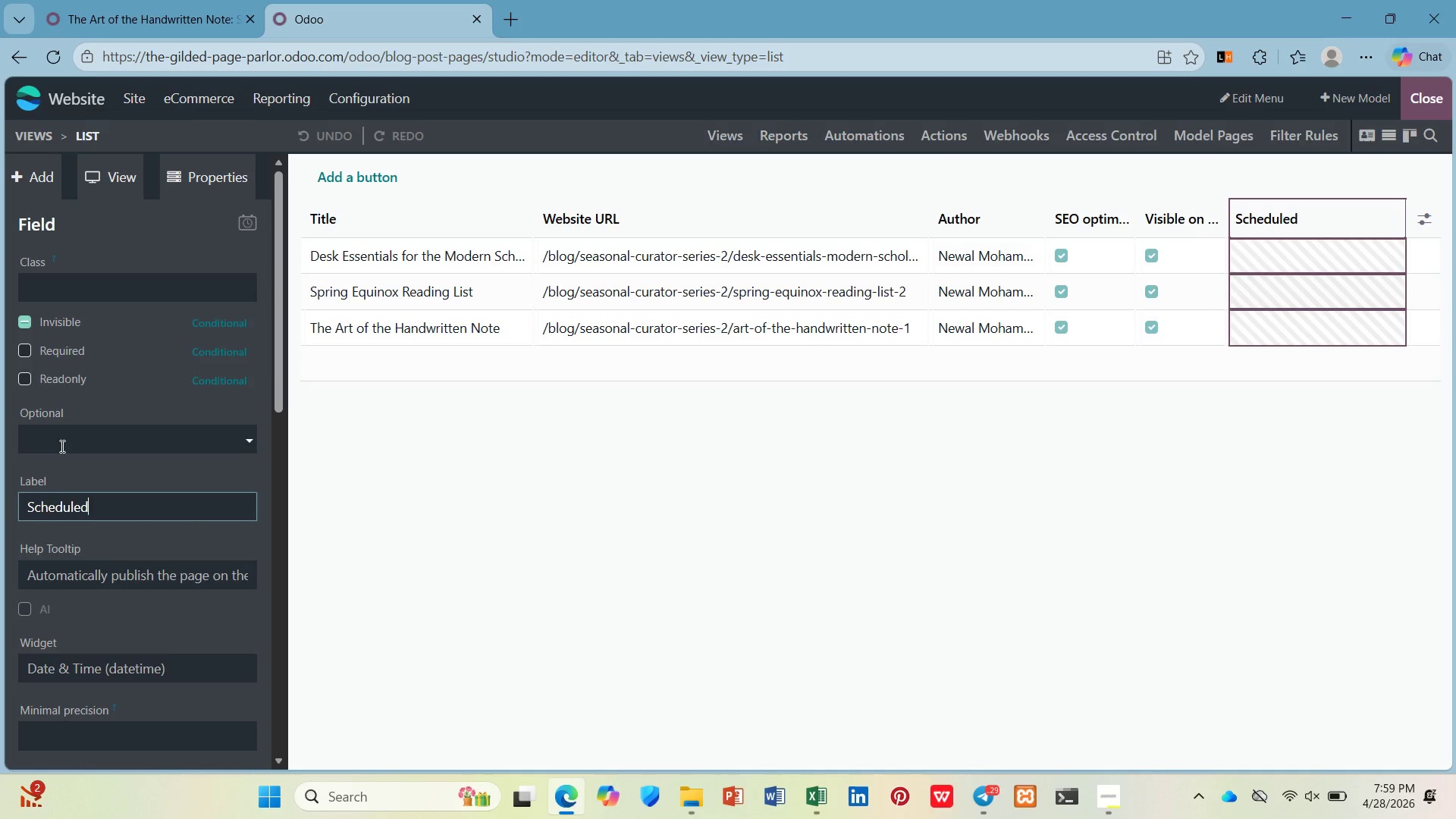 
wait(6.19)
 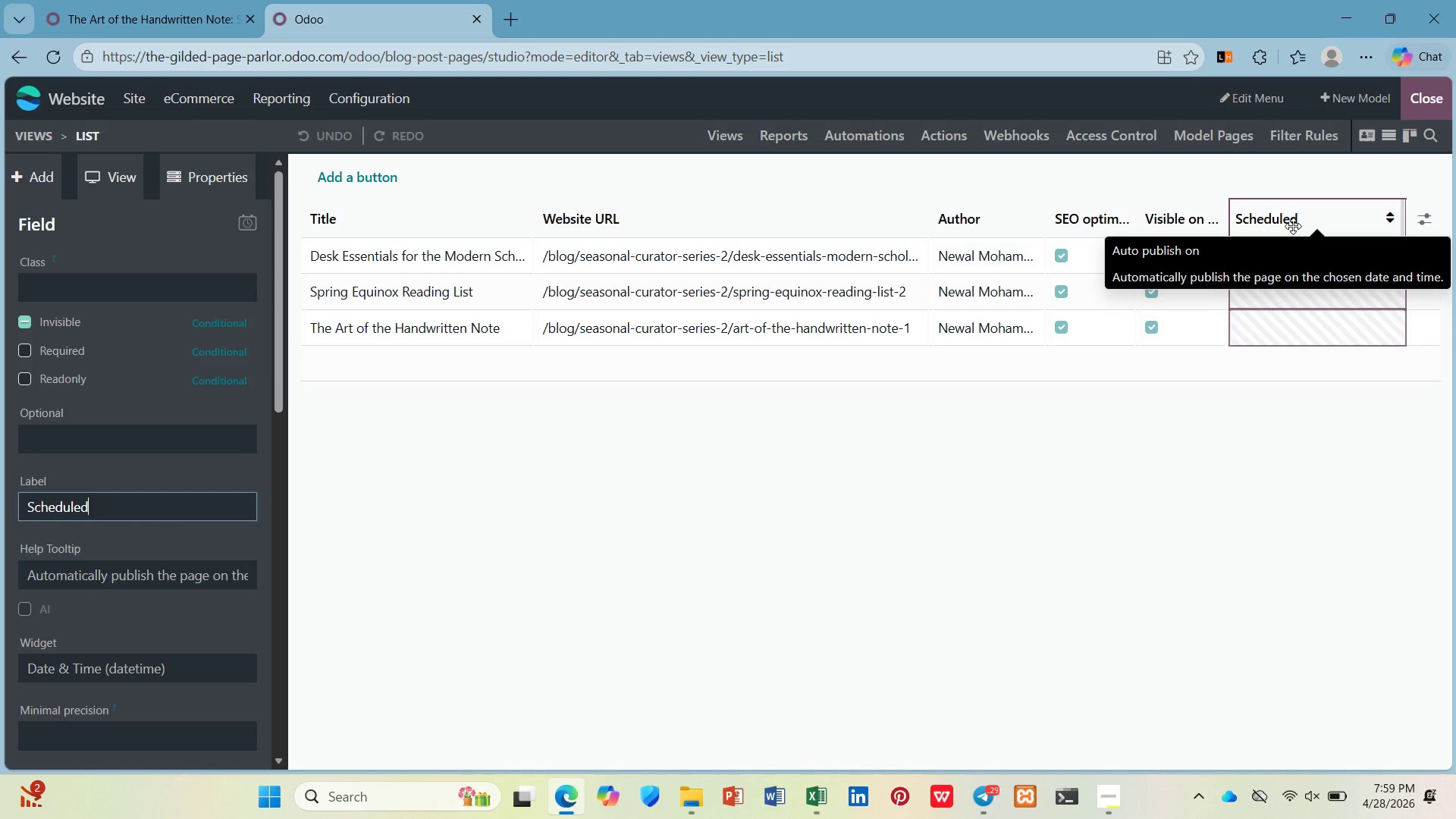 
scroll: coordinate [171, 551], scroll_direction: down, amount: 7.0
 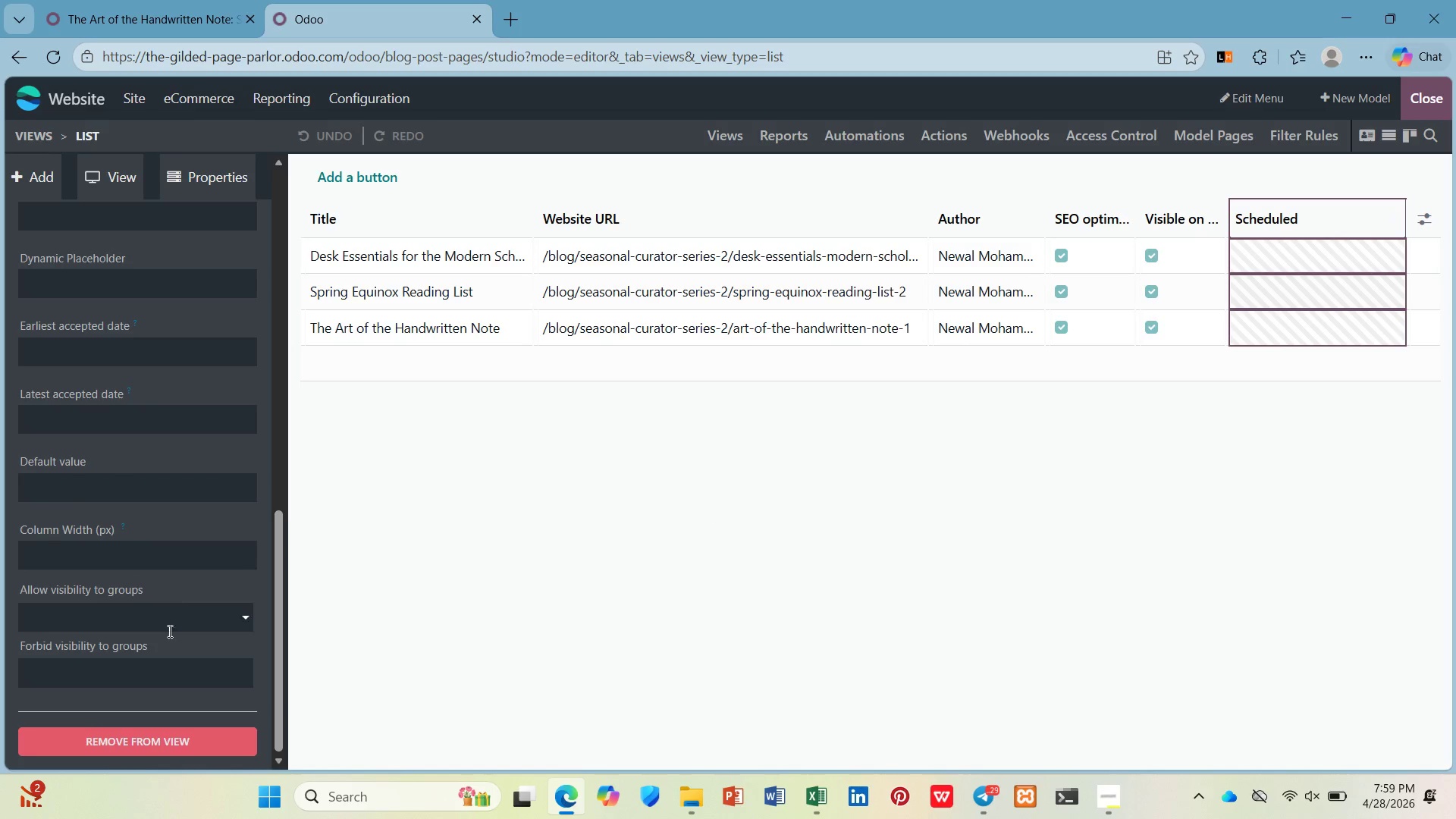 
left_click([166, 742])
 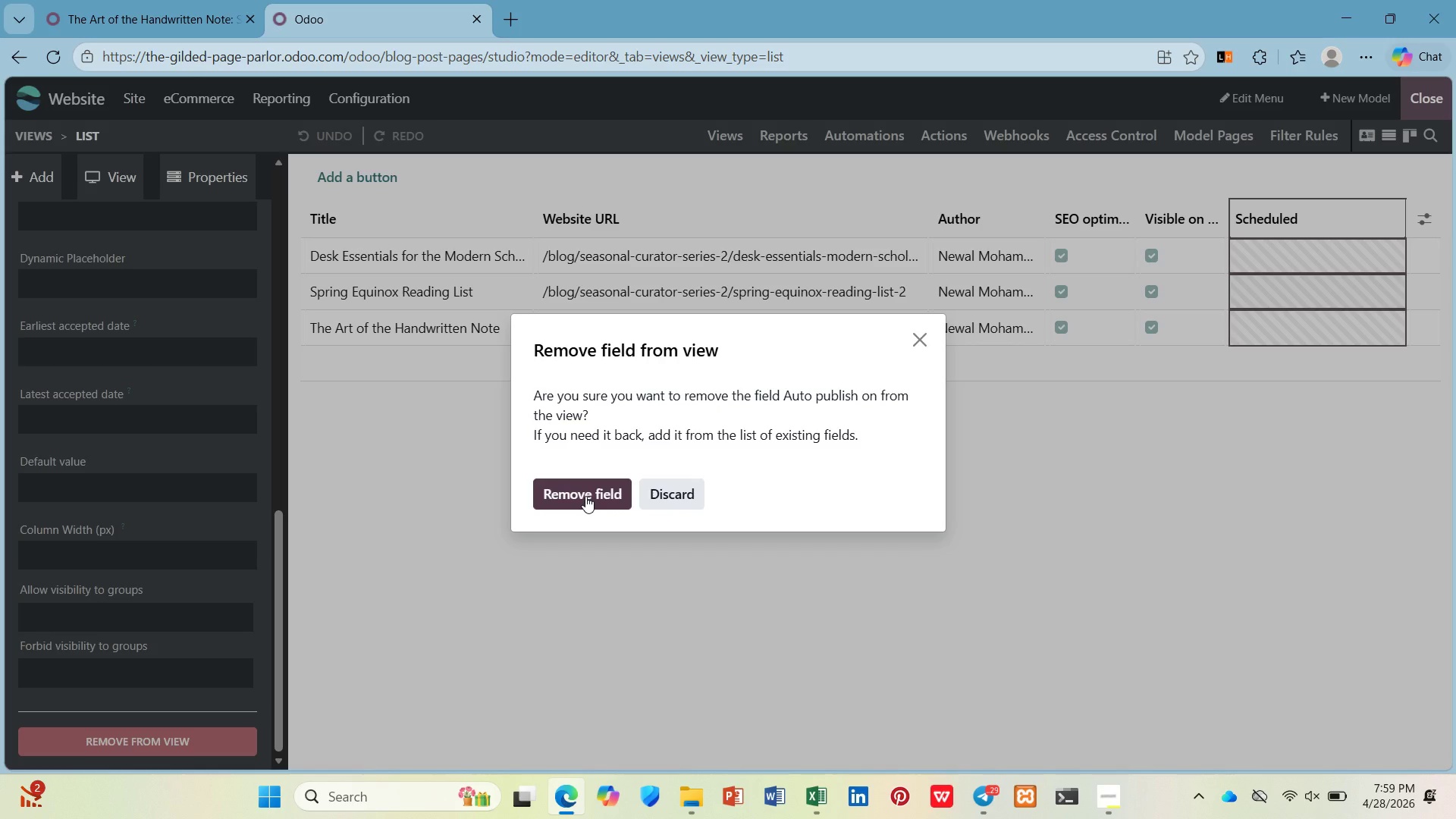 
left_click([585, 496])
 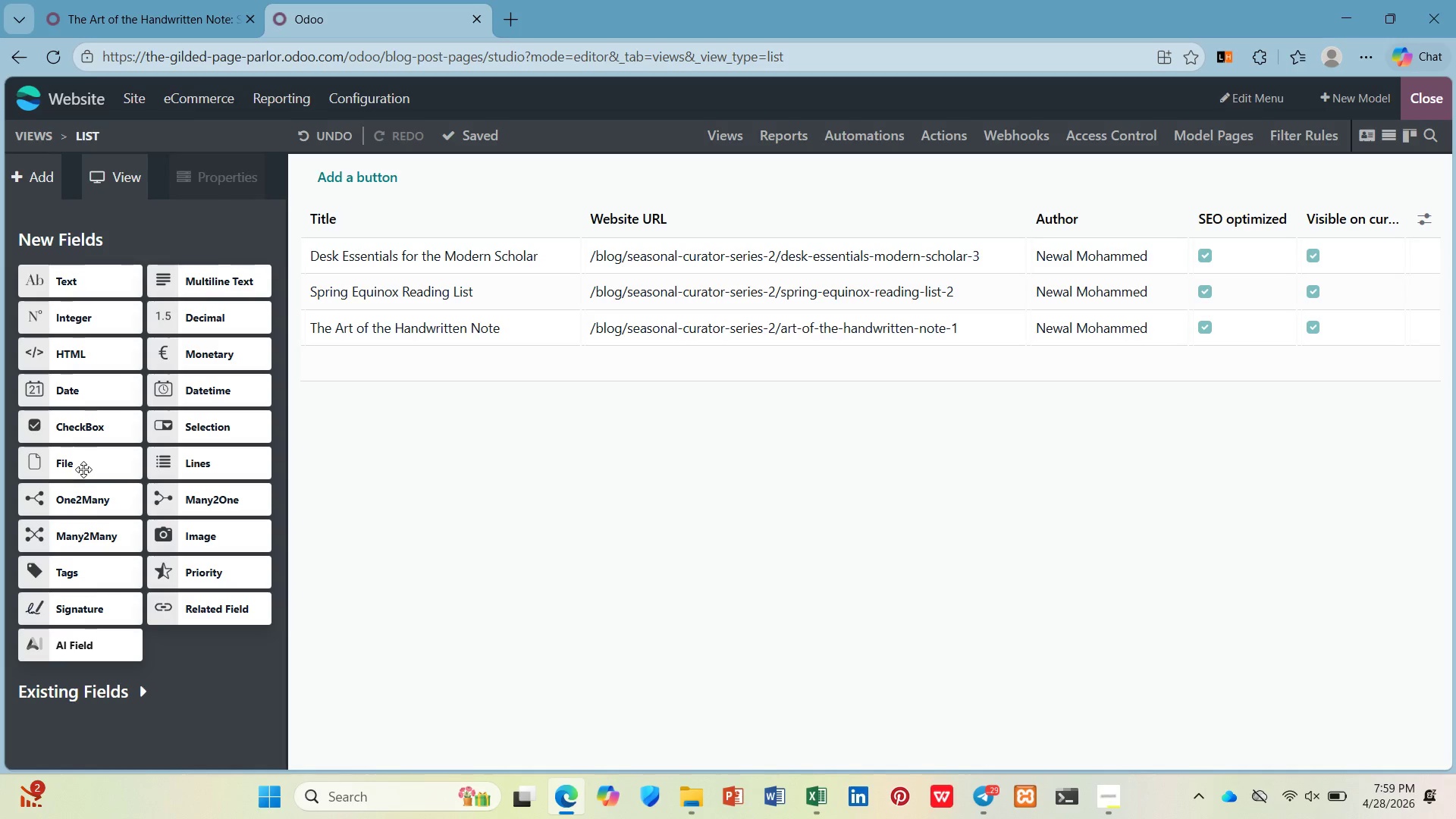 
left_click_drag(start_coordinate=[79, 570], to_coordinate=[1432, 218])
 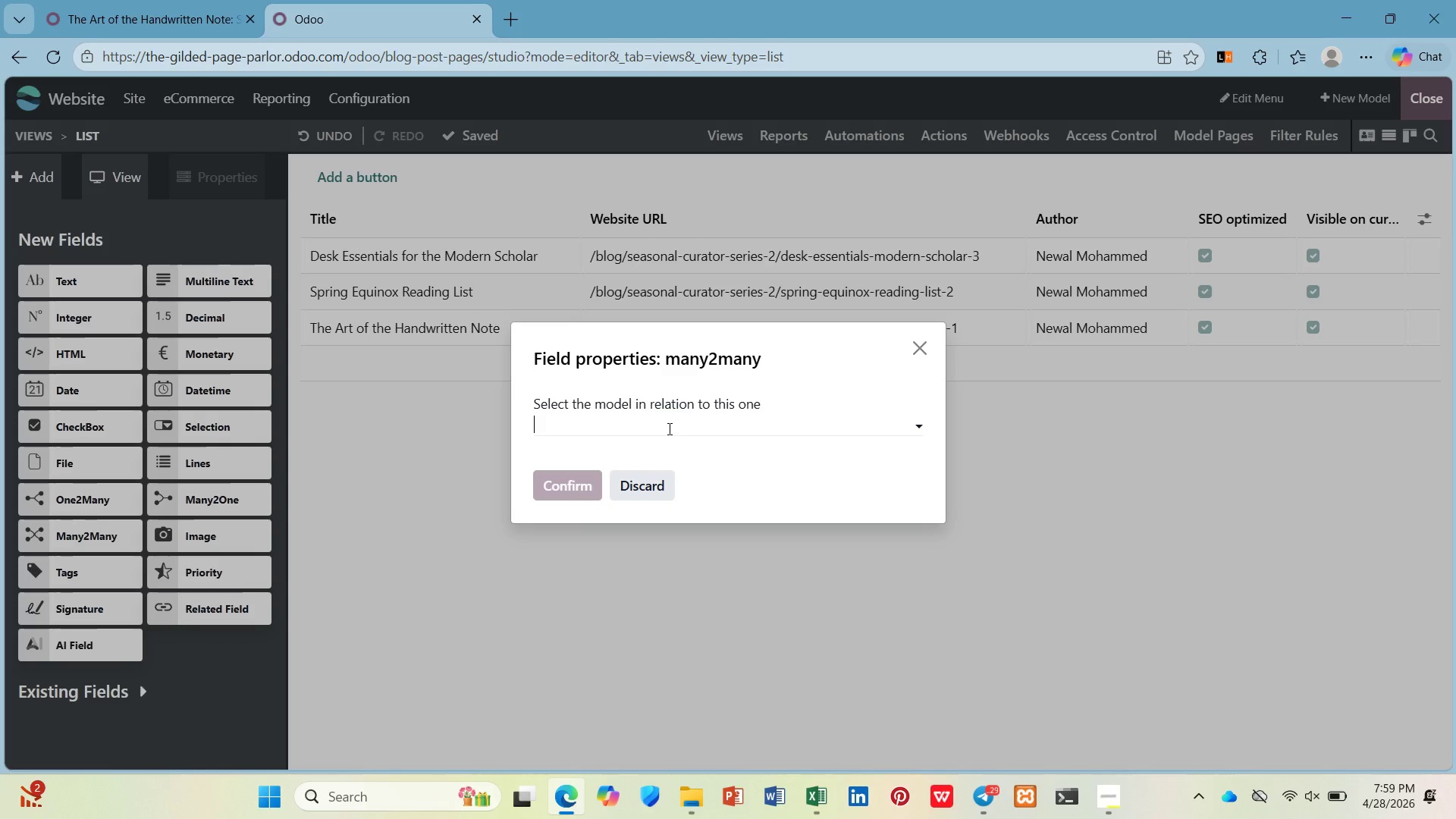 
left_click([918, 339])
 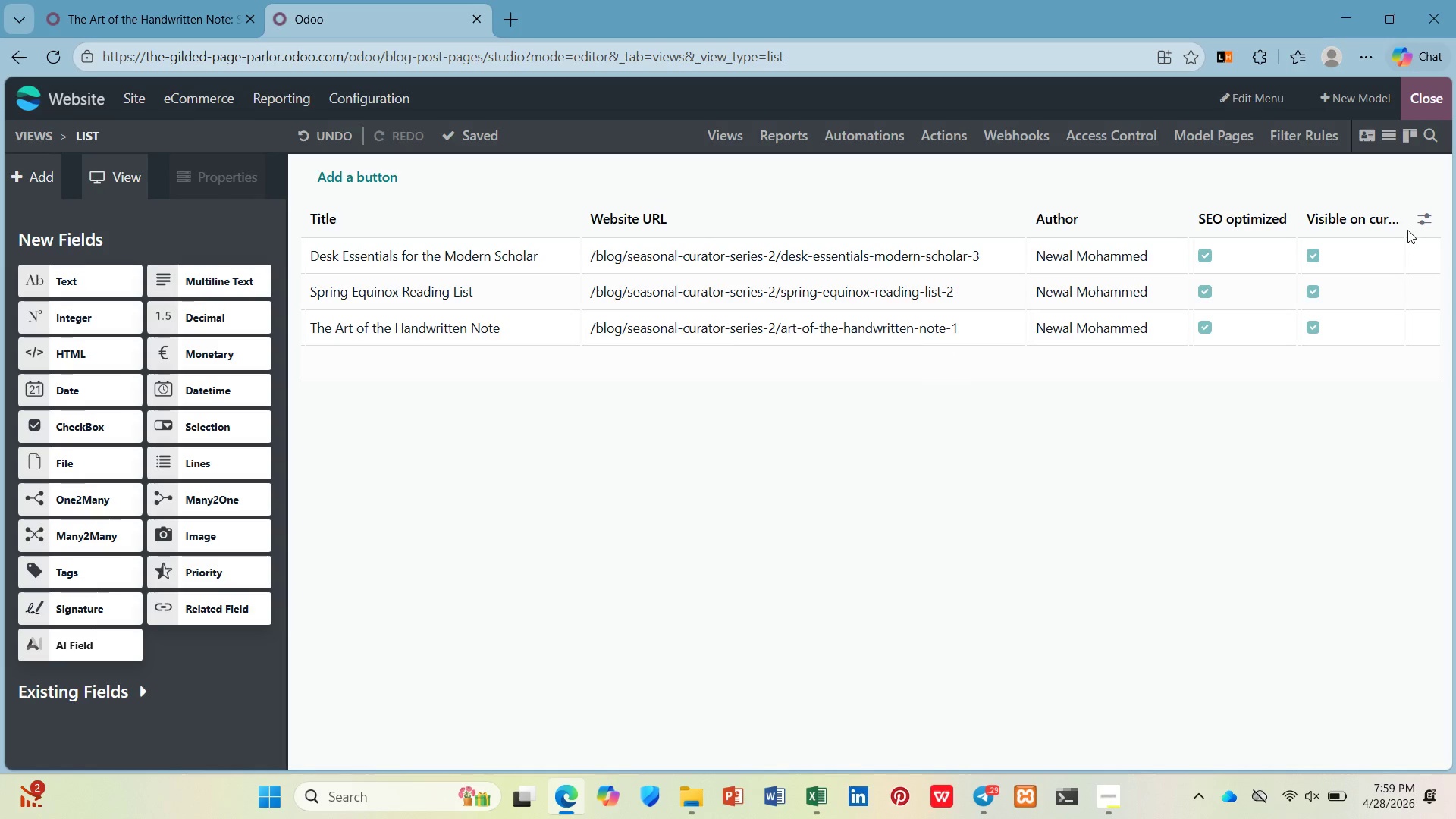 
left_click([1424, 218])
 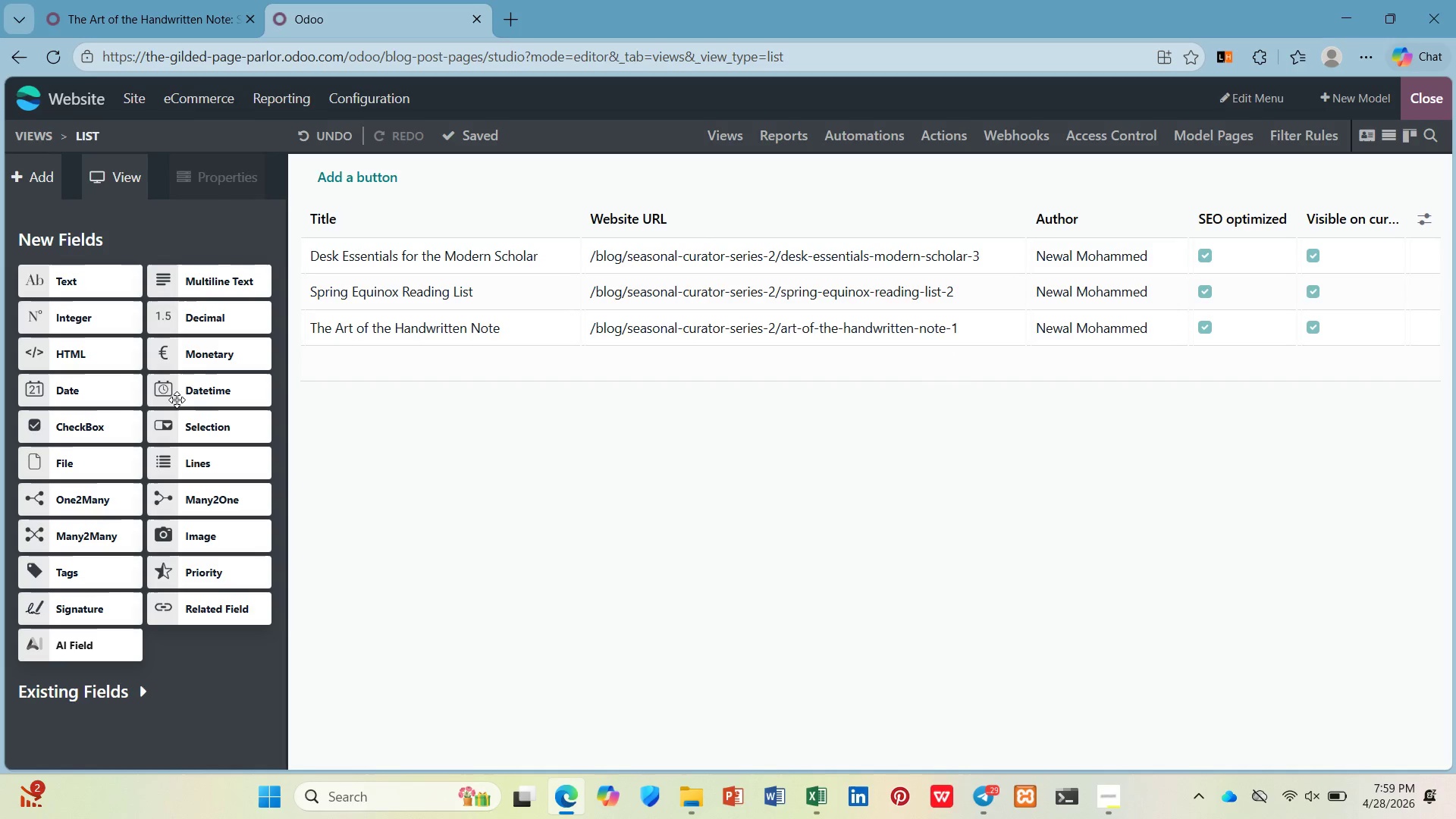 
left_click([383, 170])
 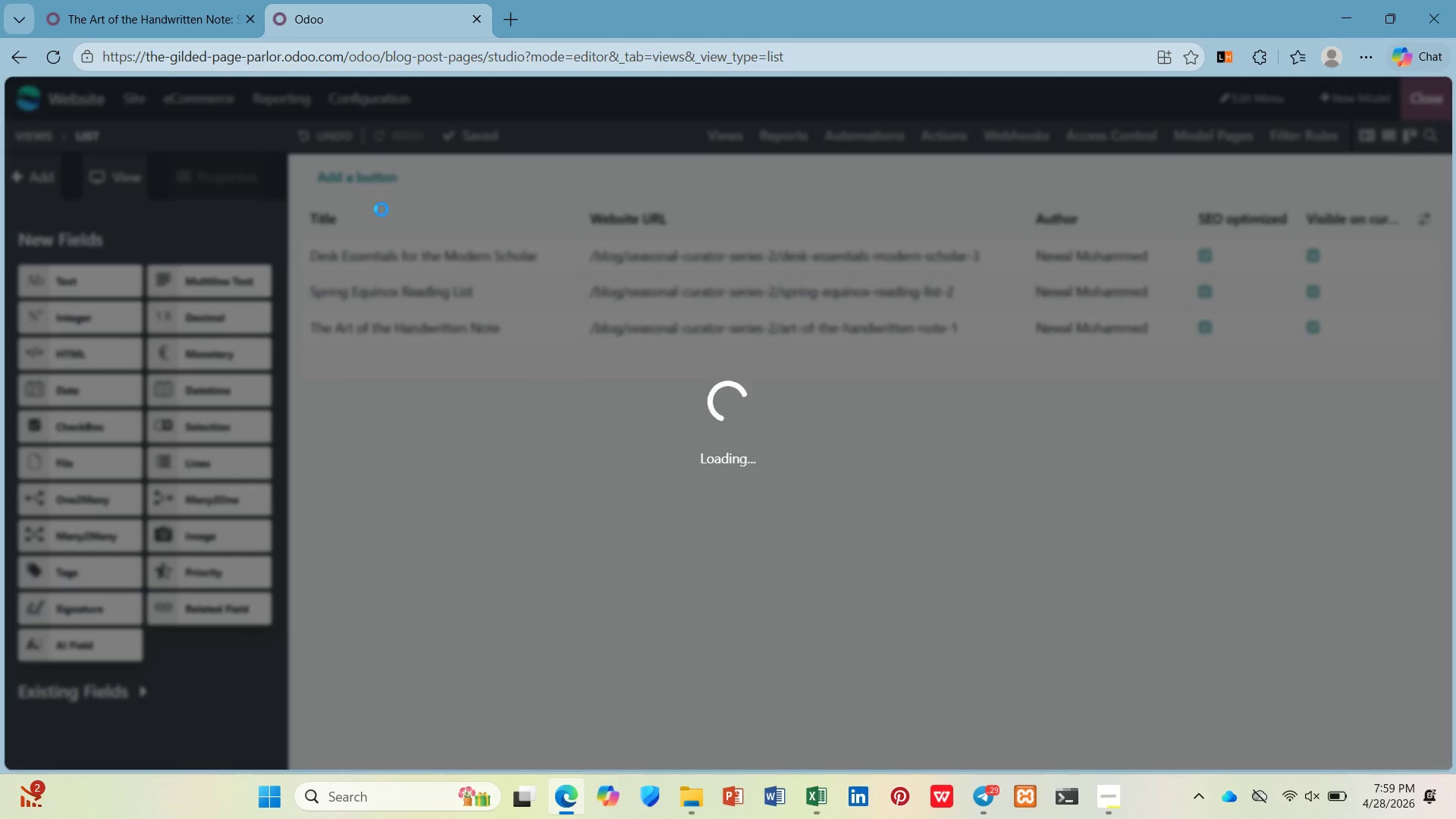 
mouse_move([428, 306])
 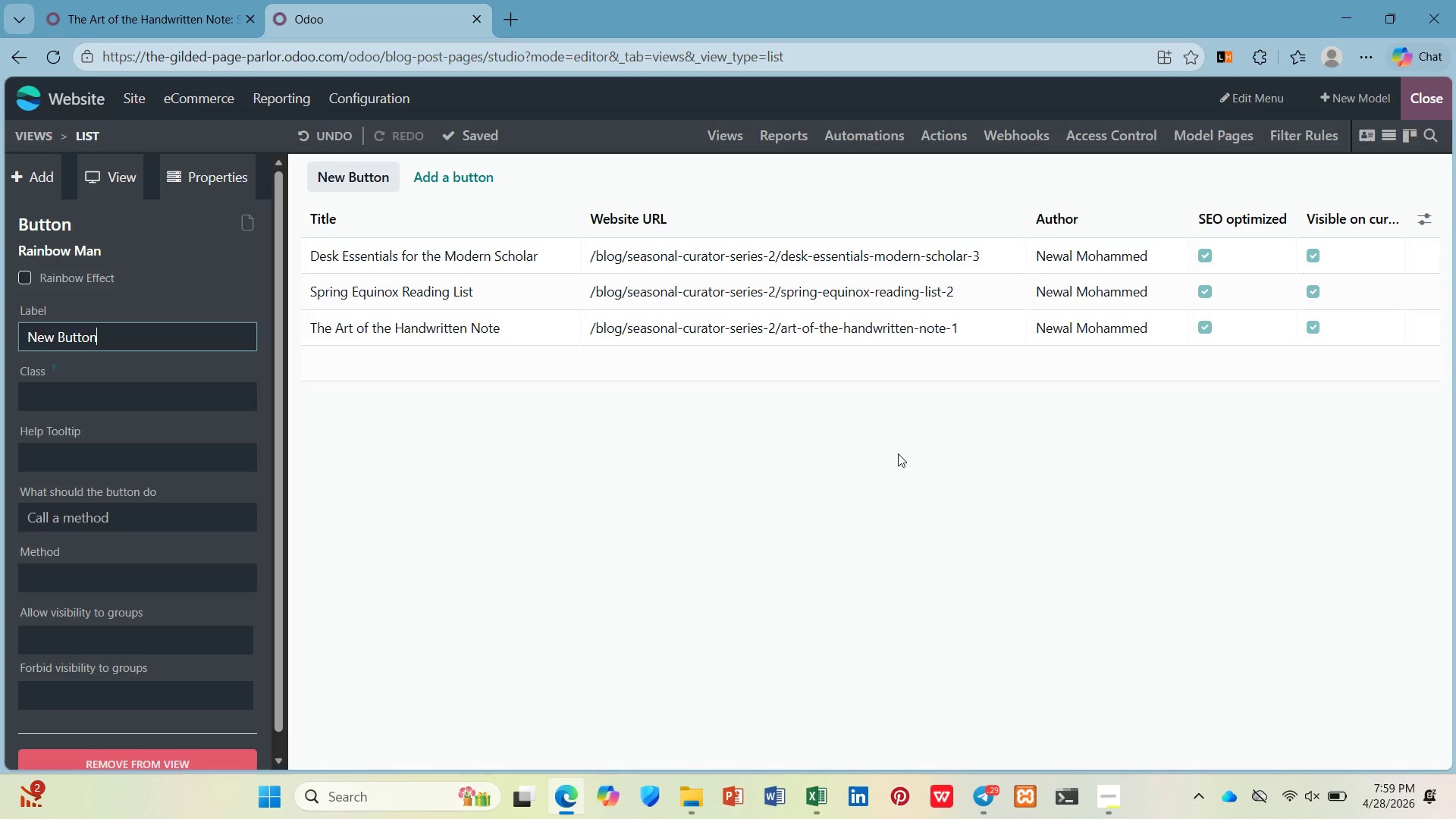 
left_click([1423, 211])
 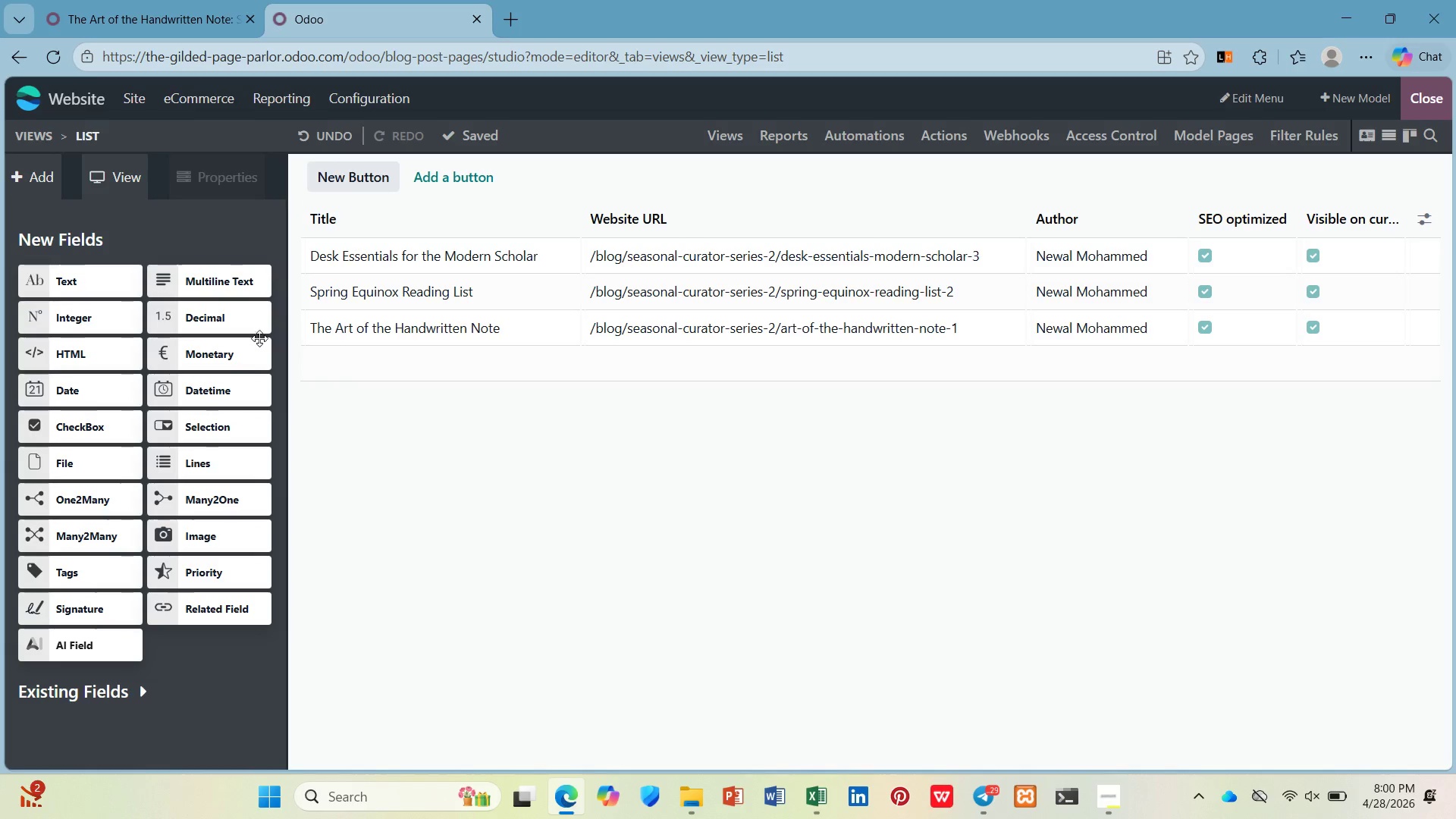 
wait(5.38)
 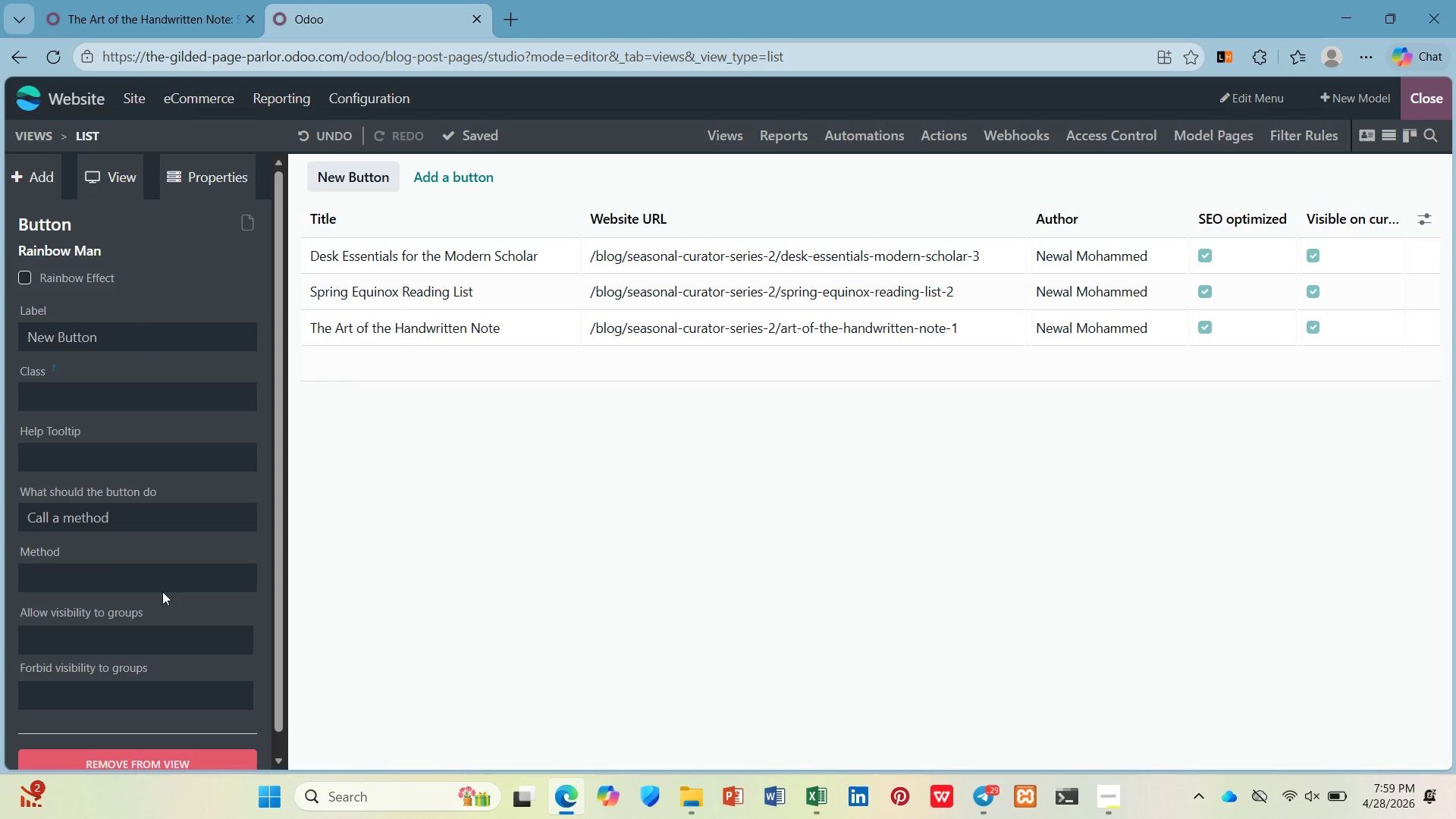 
left_click([111, 686])
 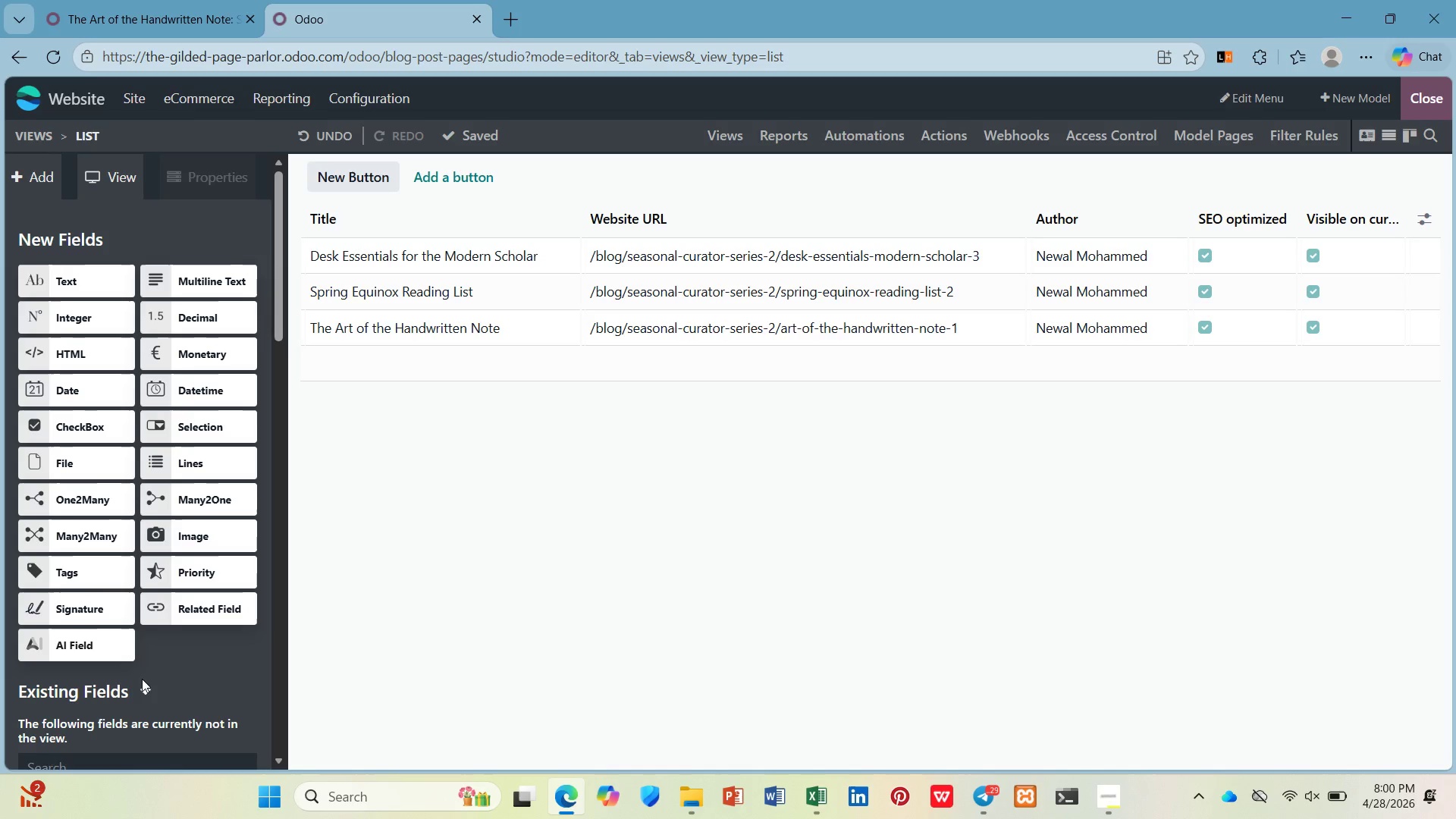 
scroll: coordinate [132, 673], scroll_direction: down, amount: 23.0
 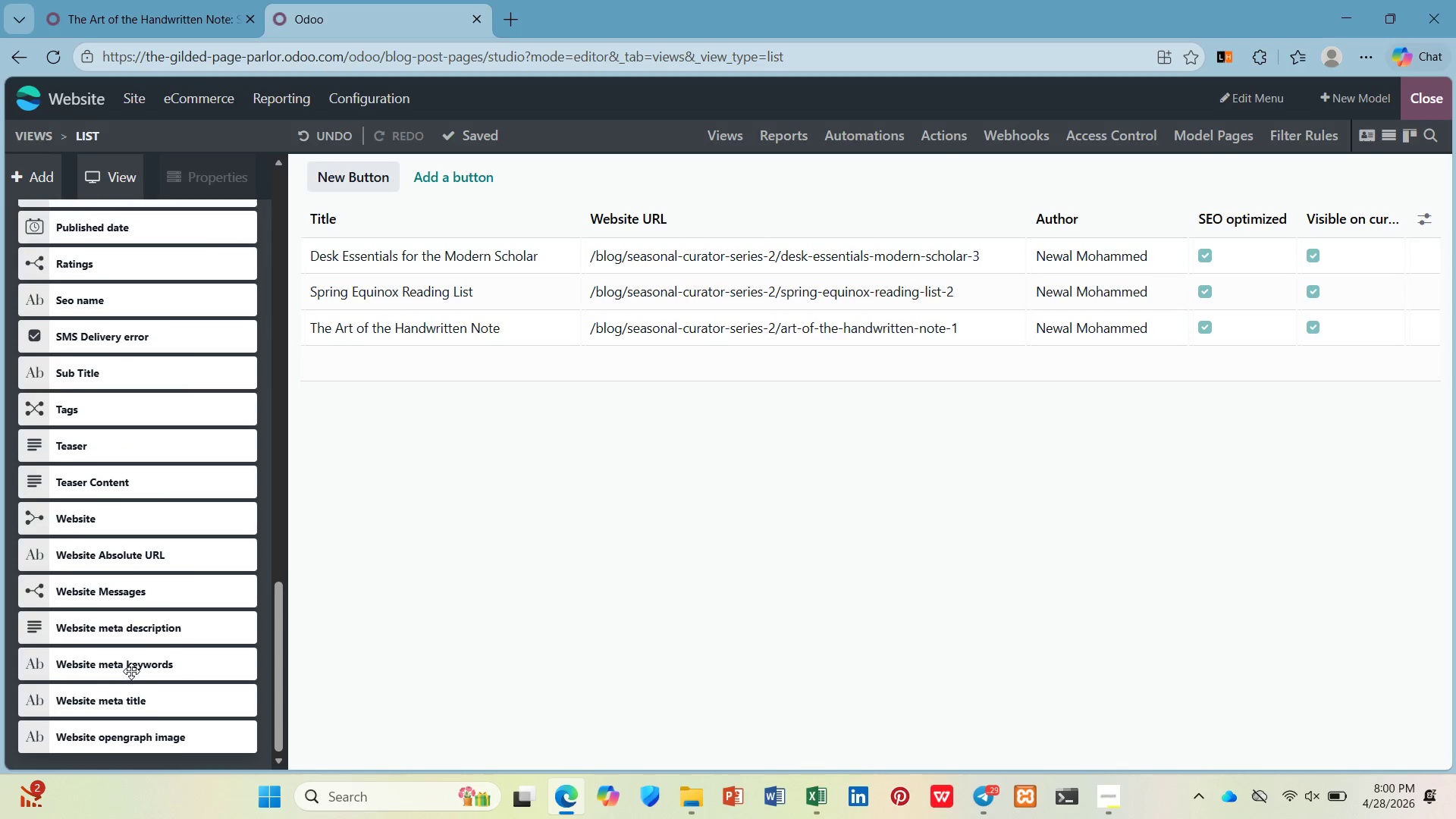 
scroll: coordinate [127, 664], scroll_direction: up, amount: 15.0
 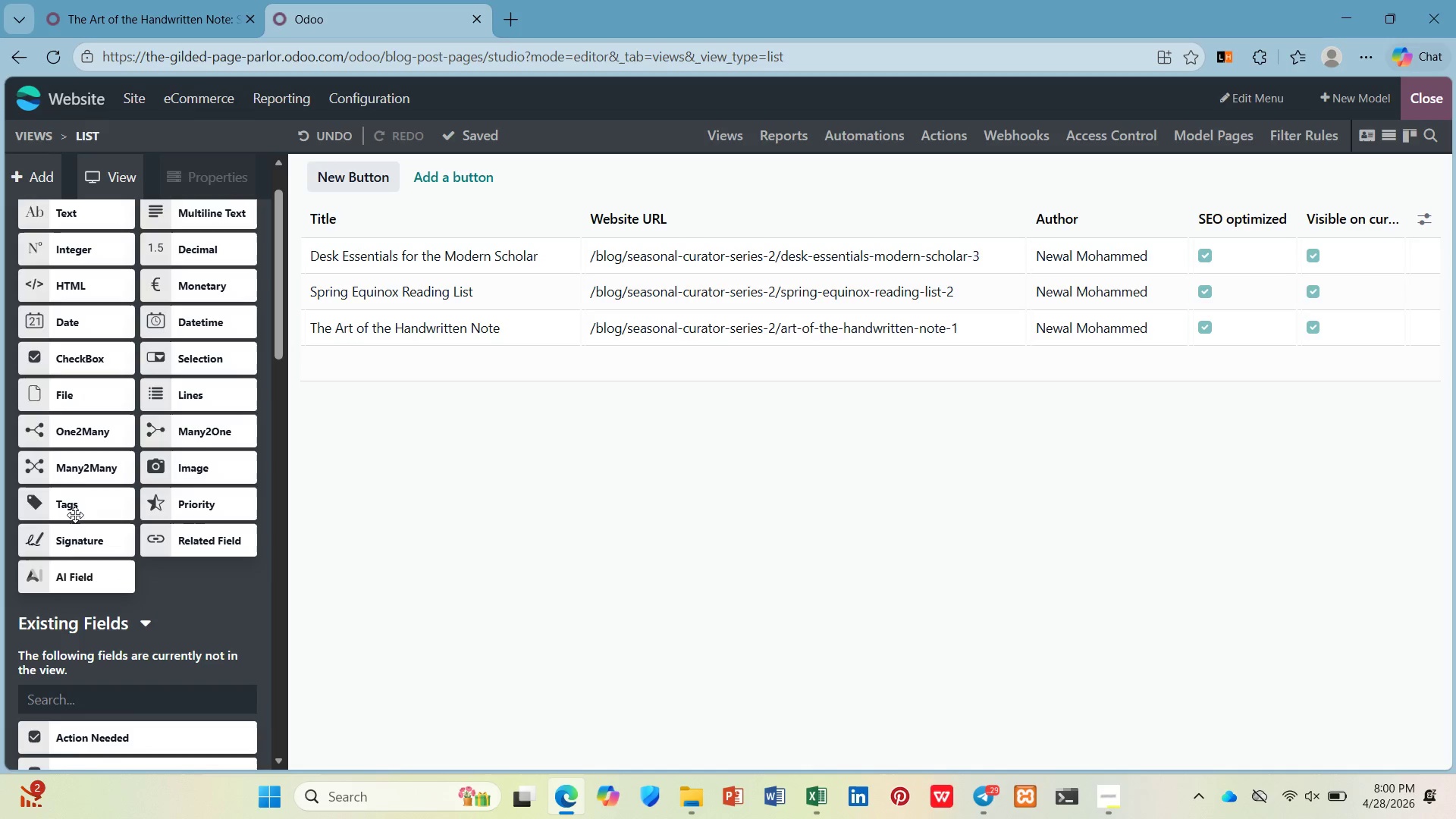 
left_click_drag(start_coordinate=[77, 509], to_coordinate=[1427, 232])
 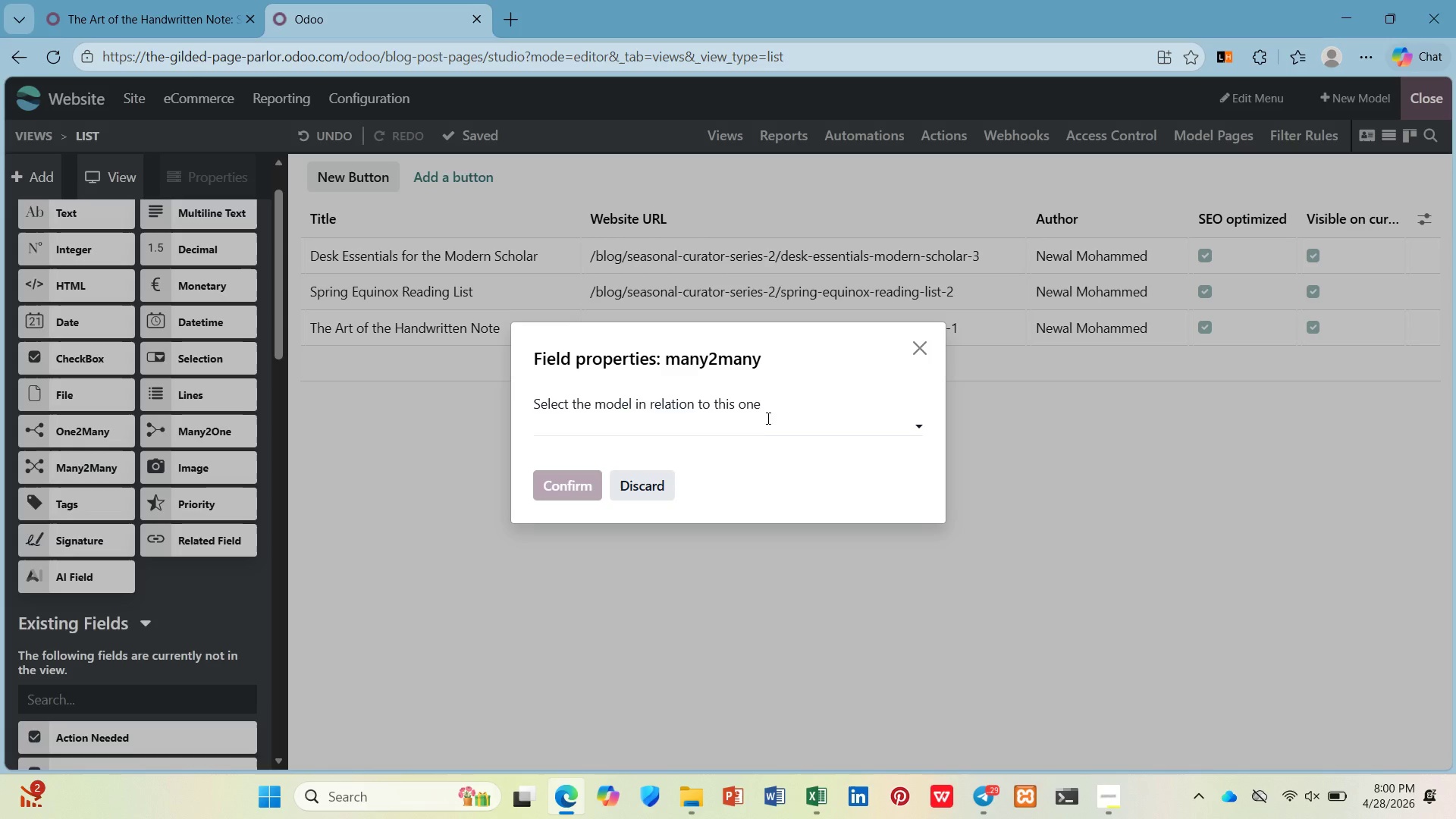 
left_click([758, 428])
 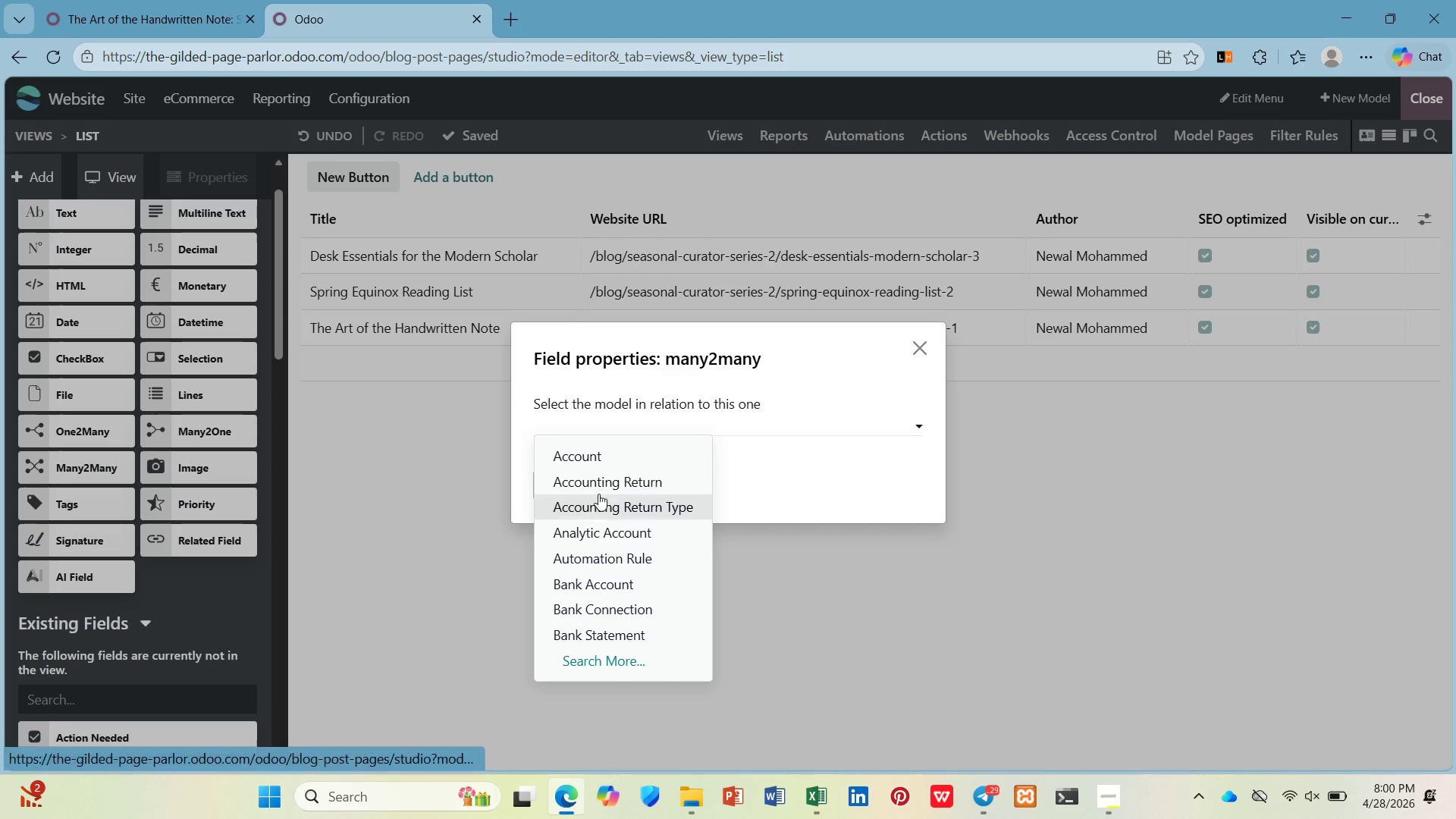 
scroll: coordinate [606, 532], scroll_direction: down, amount: 6.0
 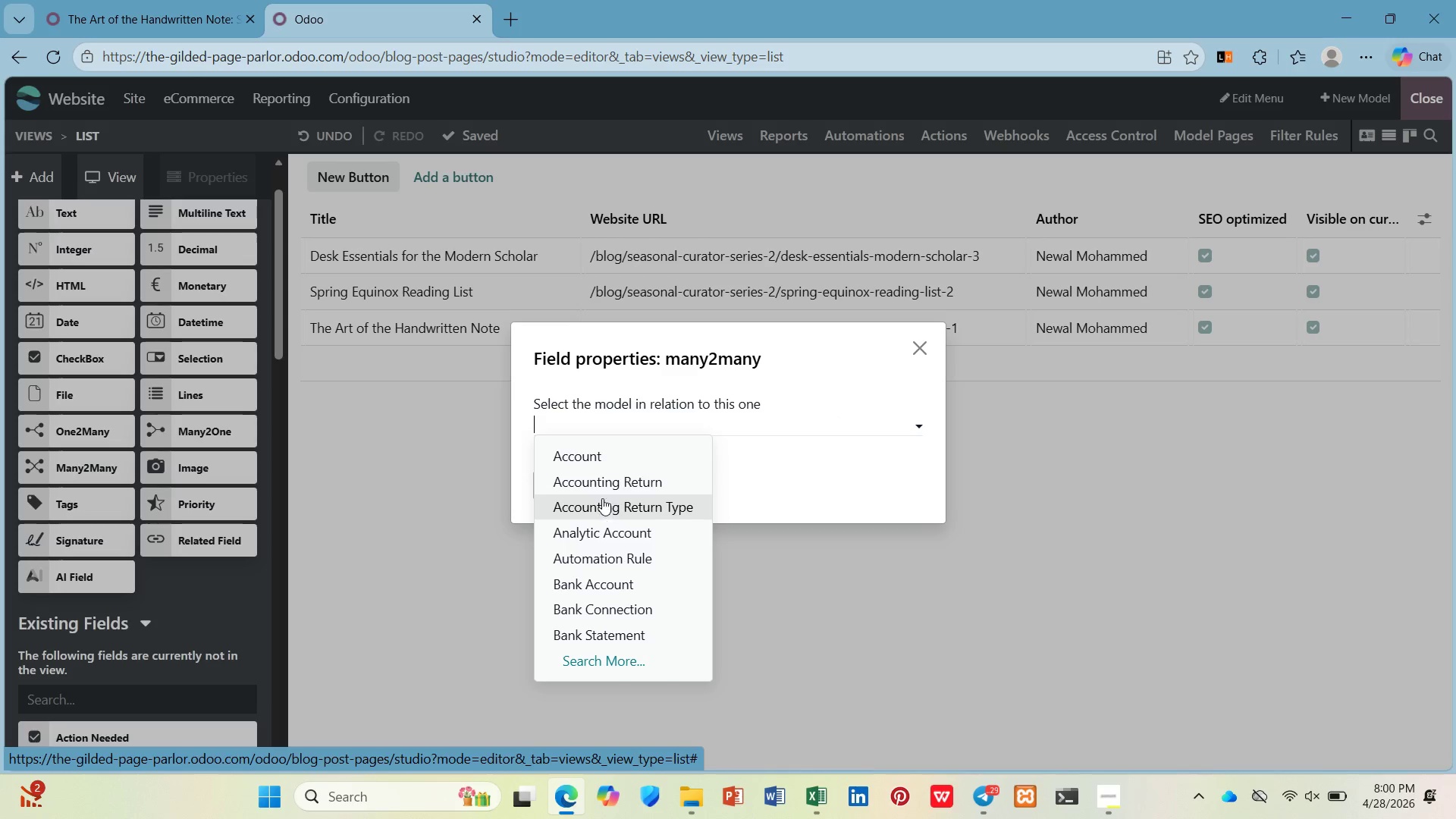 
left_click([604, 416])
 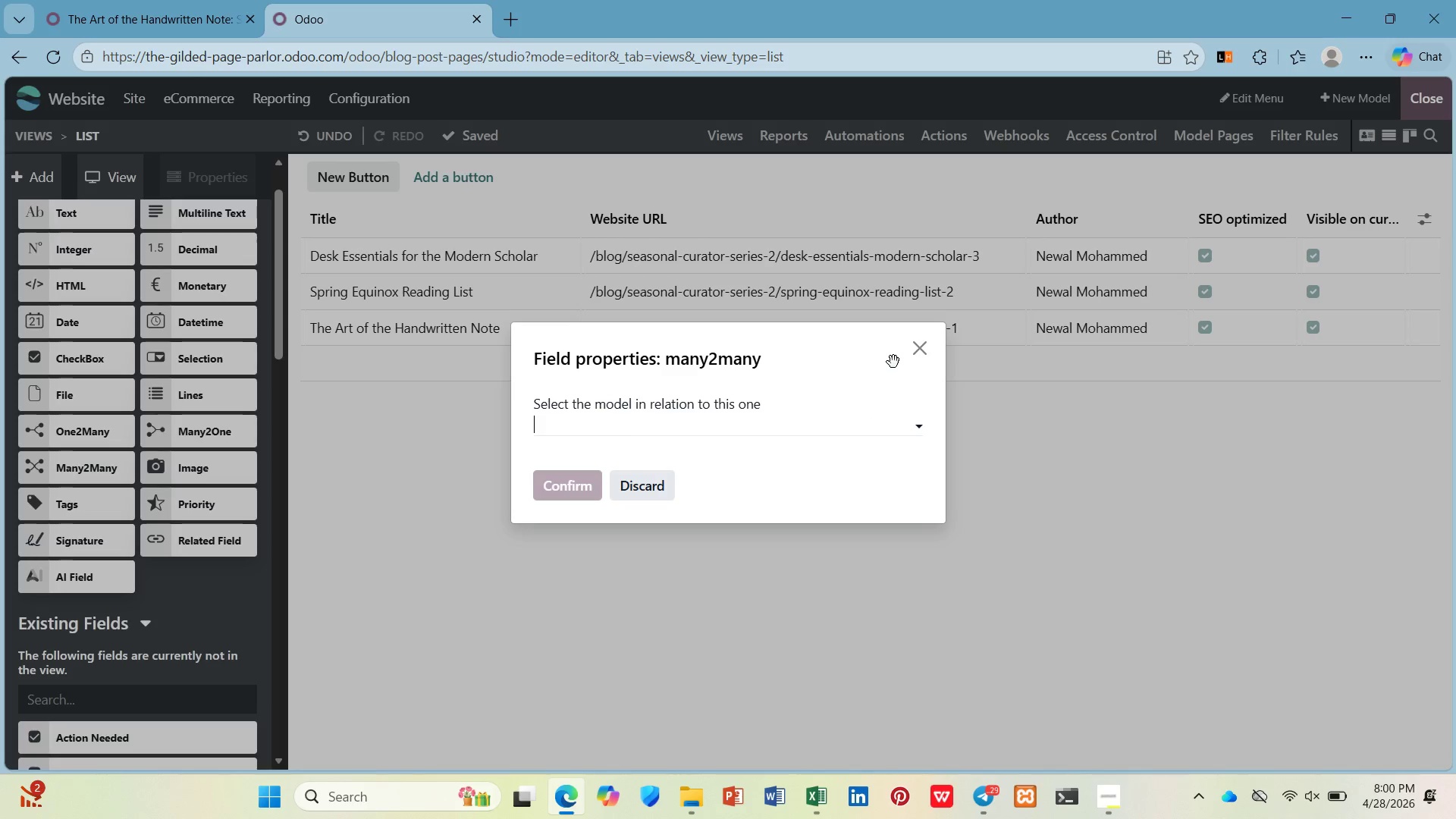 
left_click([918, 344])
 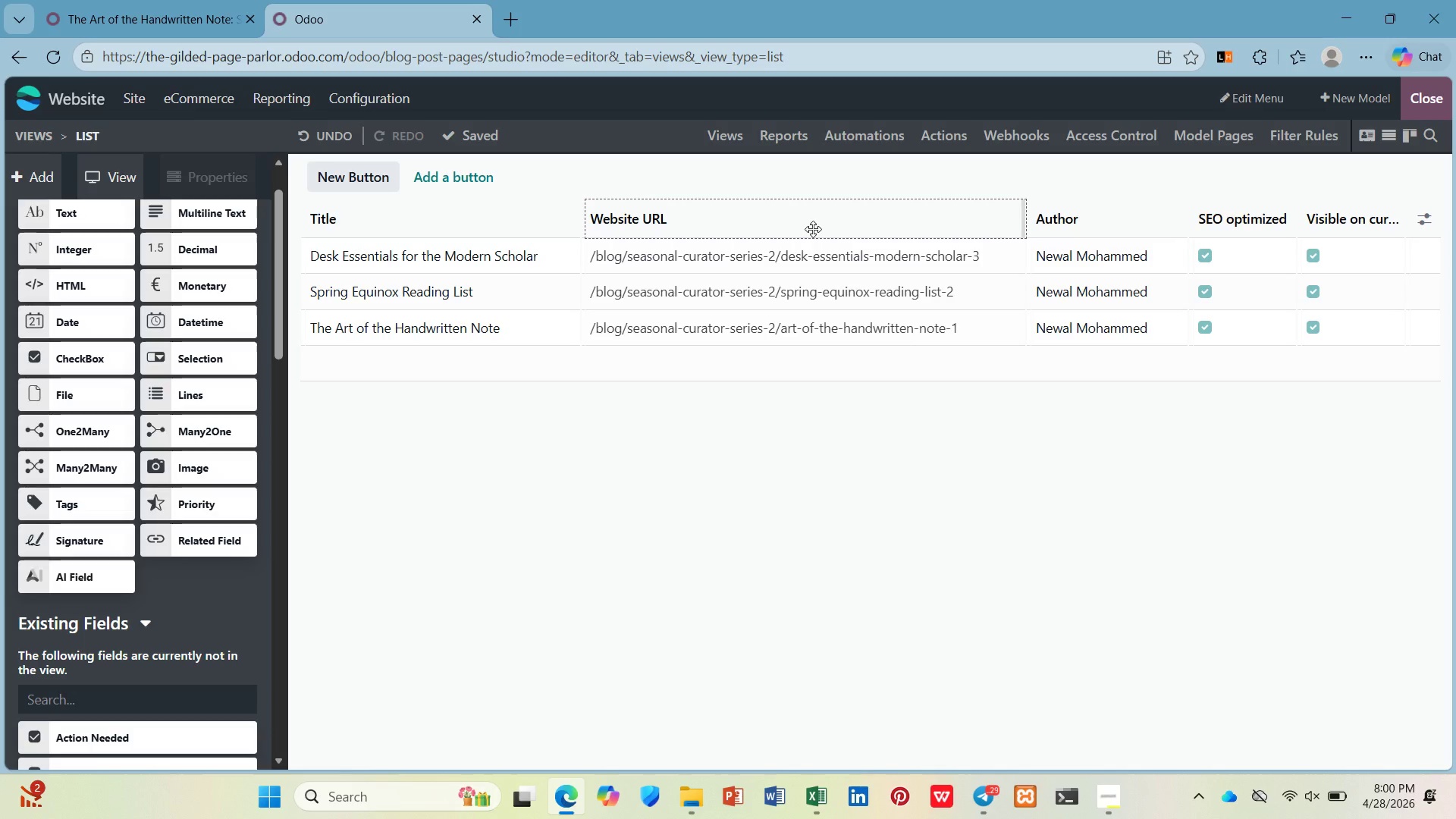 
left_click([813, 229])
 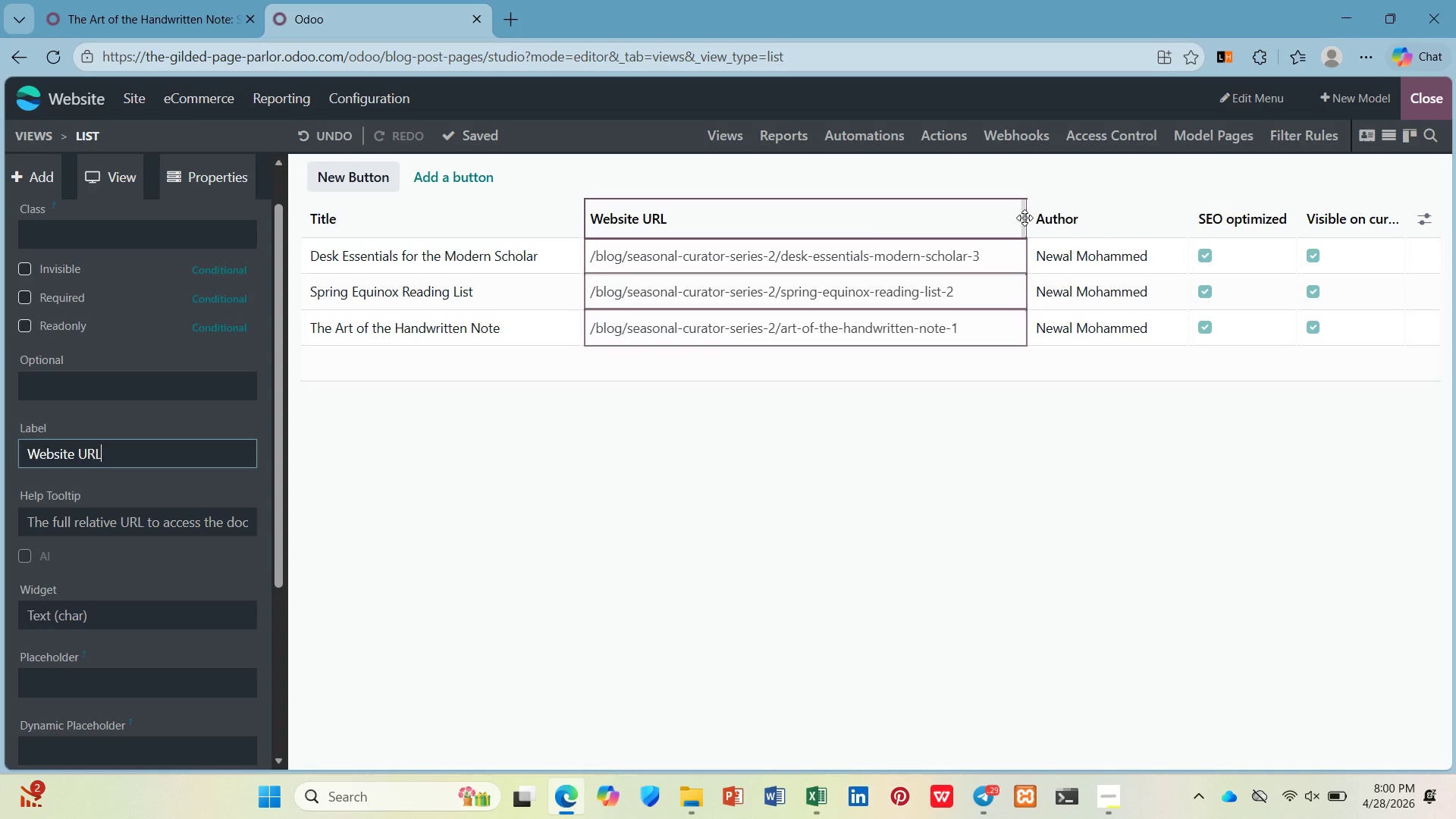 
left_click_drag(start_coordinate=[1025, 218], to_coordinate=[635, 243])
 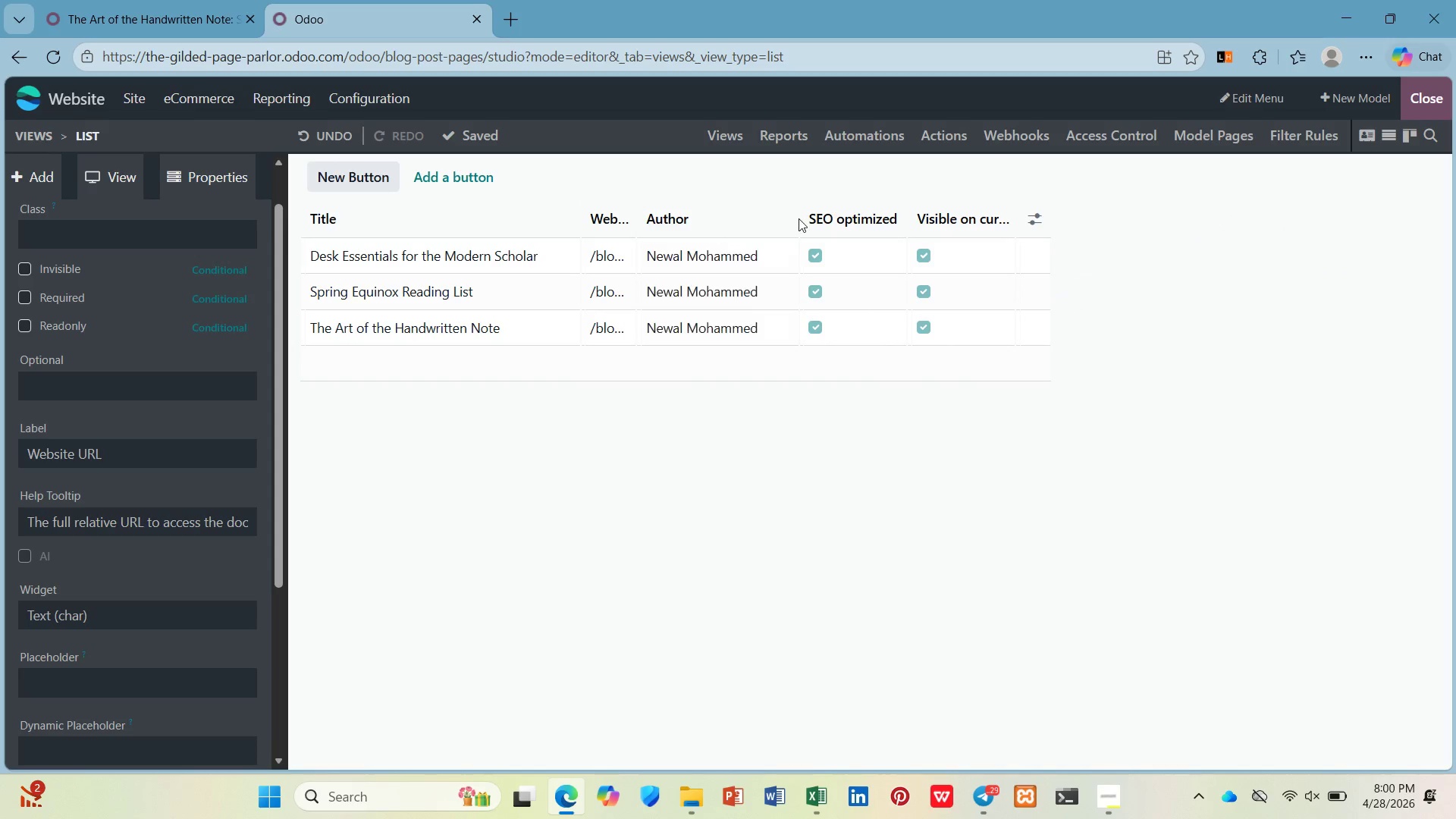 
left_click([799, 218])
 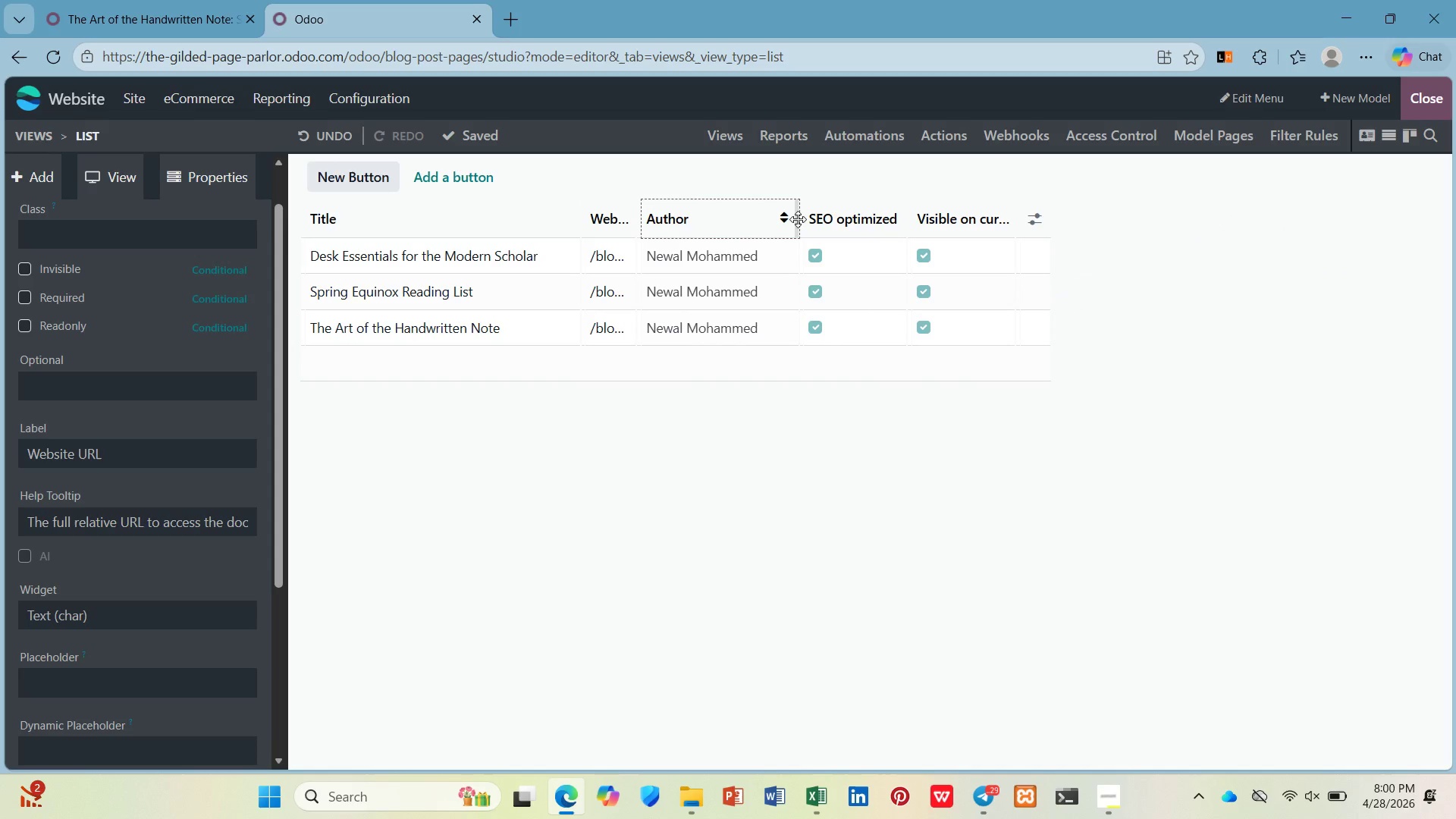 
left_click_drag(start_coordinate=[798, 219], to_coordinate=[754, 214])
 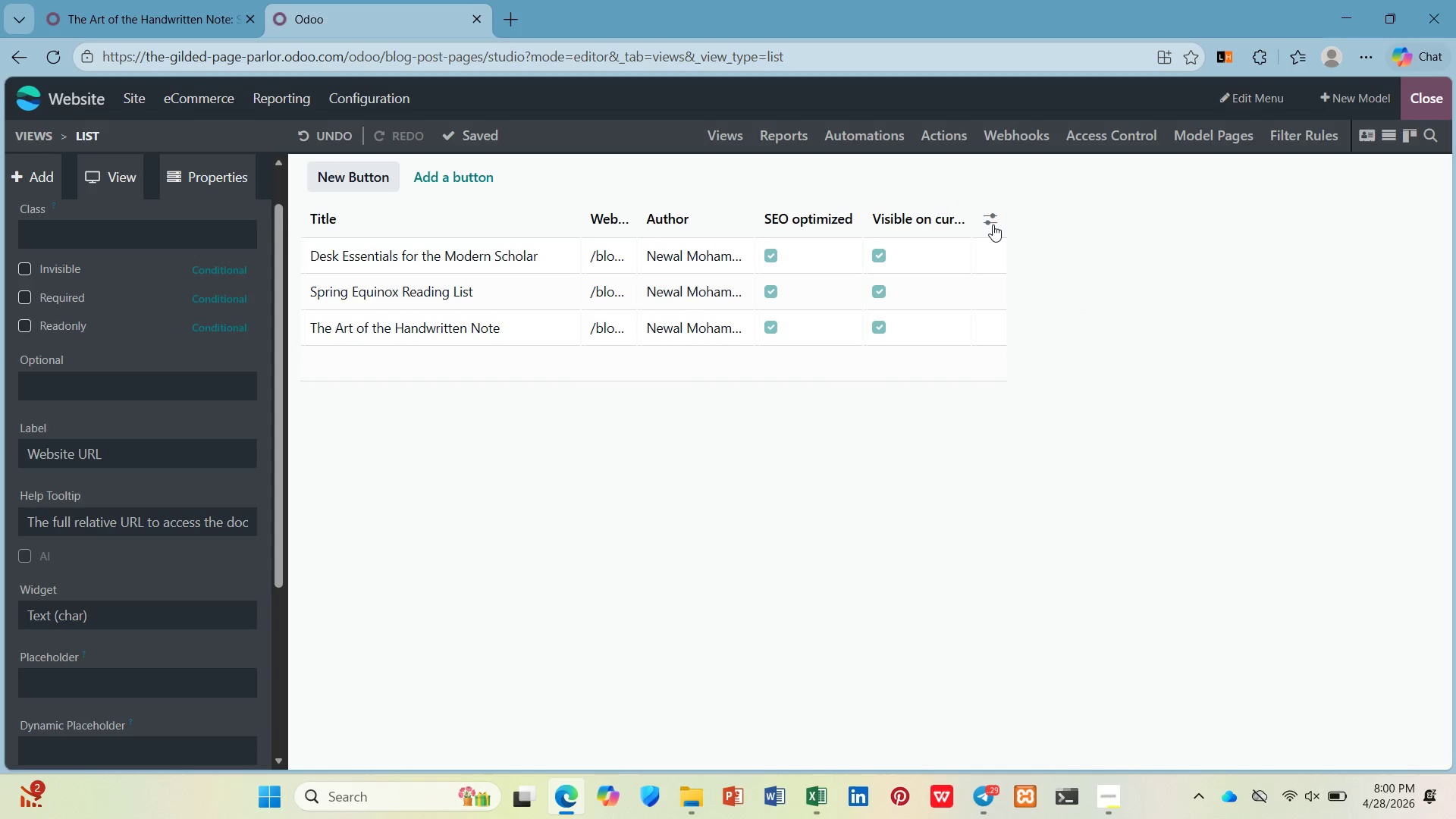 
left_click([996, 226])
 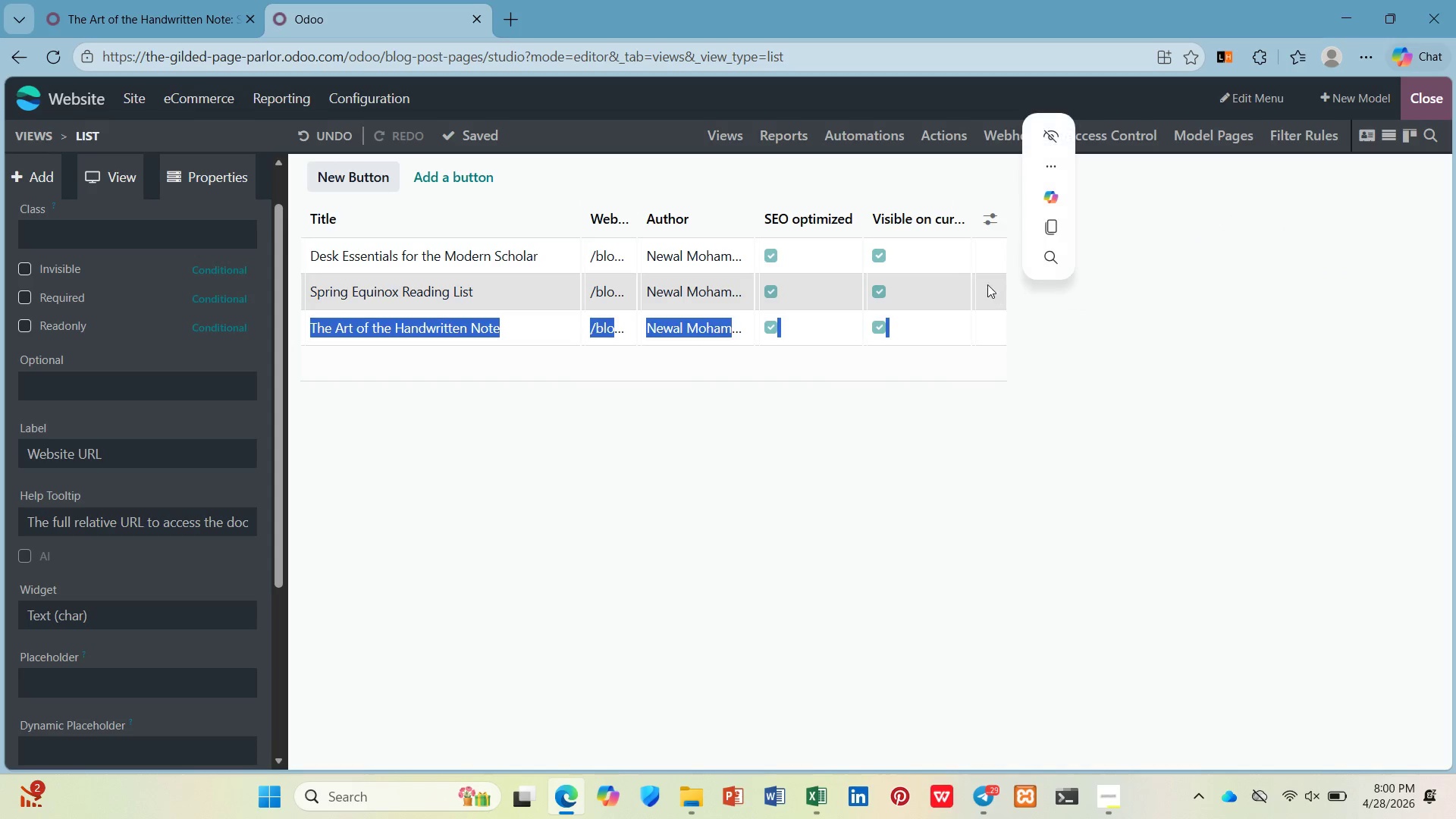 
left_click_drag(start_coordinate=[968, 244], to_coordinate=[979, 244])
 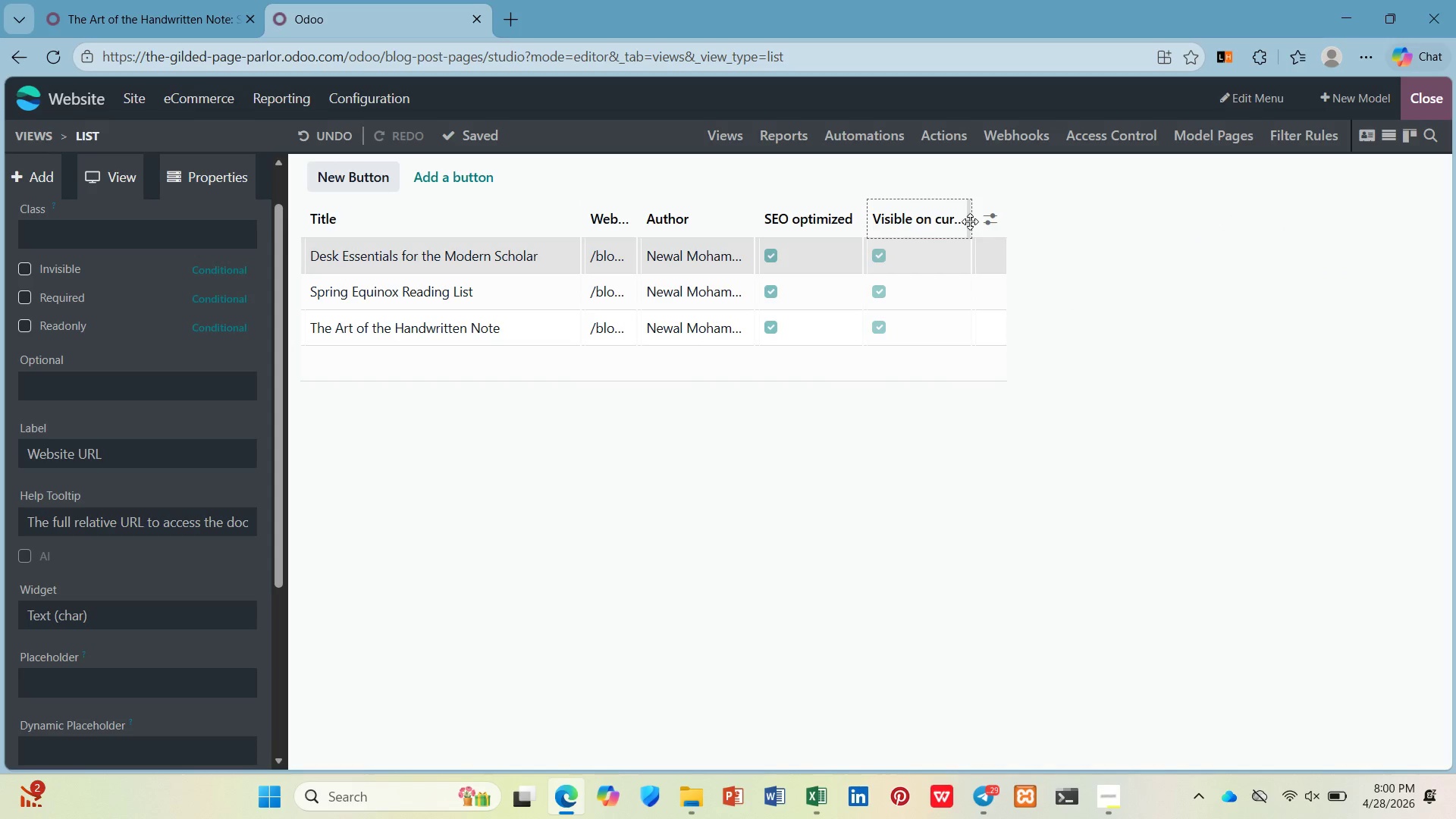 
left_click_drag(start_coordinate=[970, 221], to_coordinate=[1012, 218])
 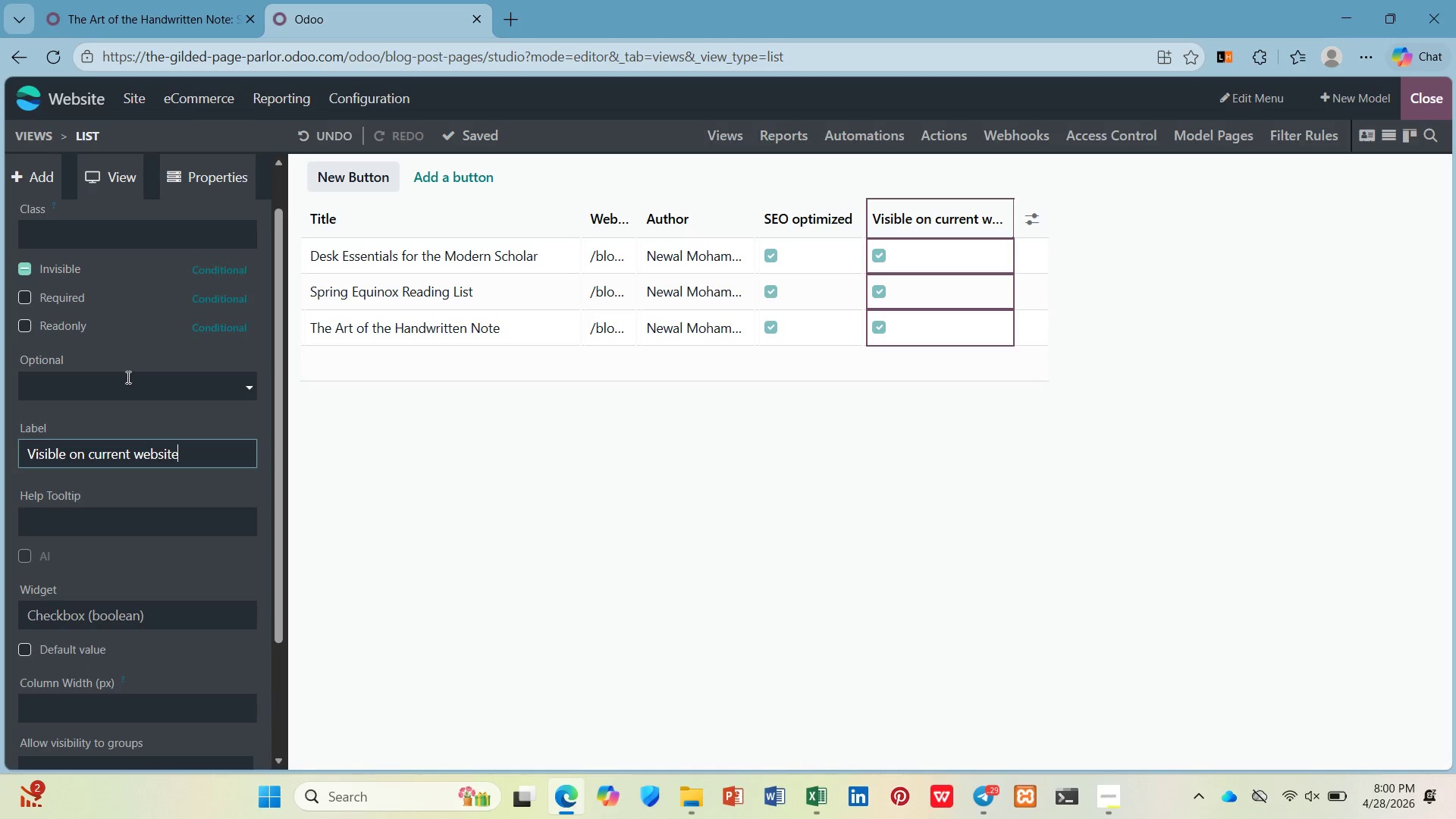 
left_click([36, 182])
 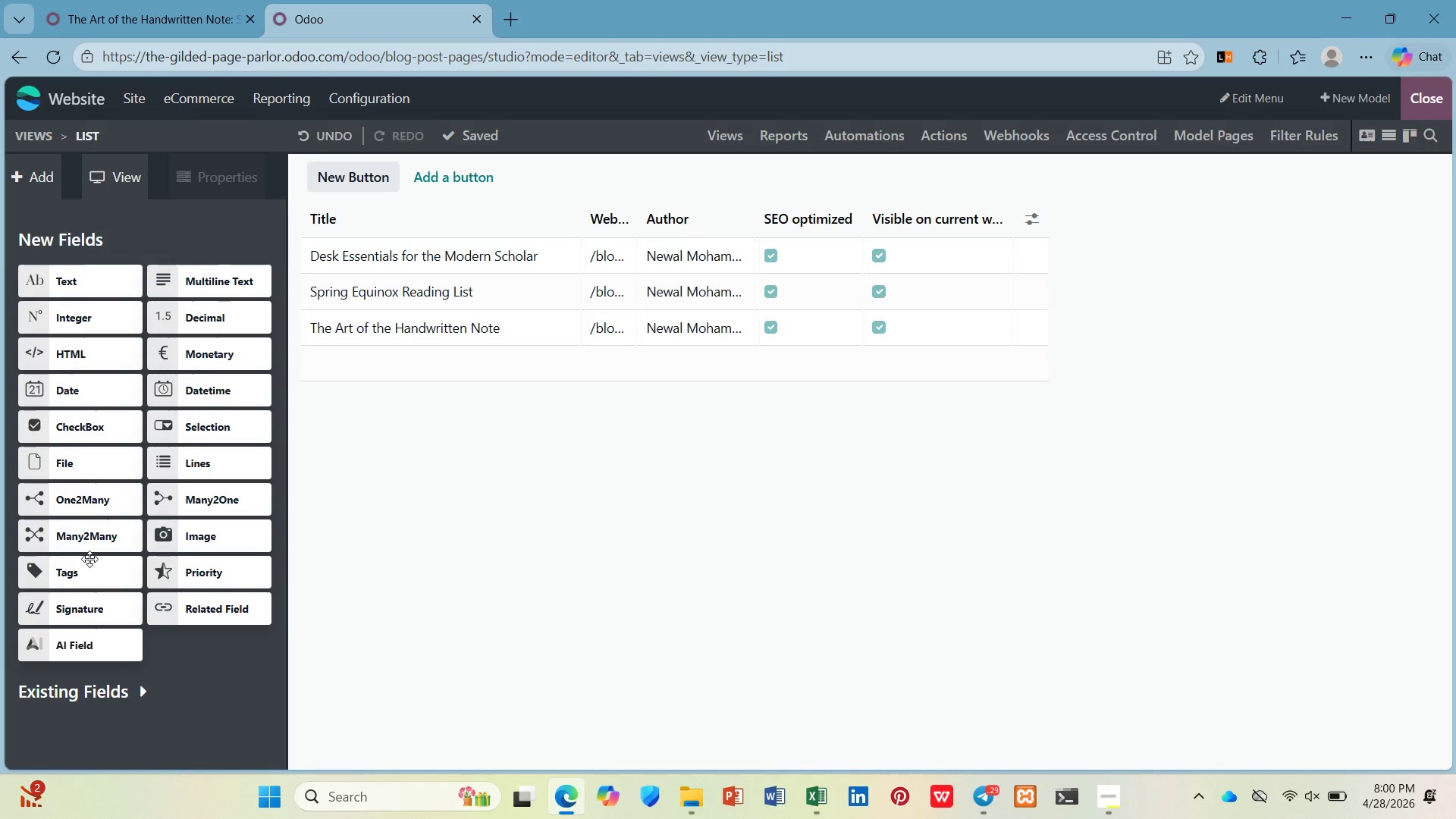 
left_click_drag(start_coordinate=[92, 570], to_coordinate=[1041, 267])
 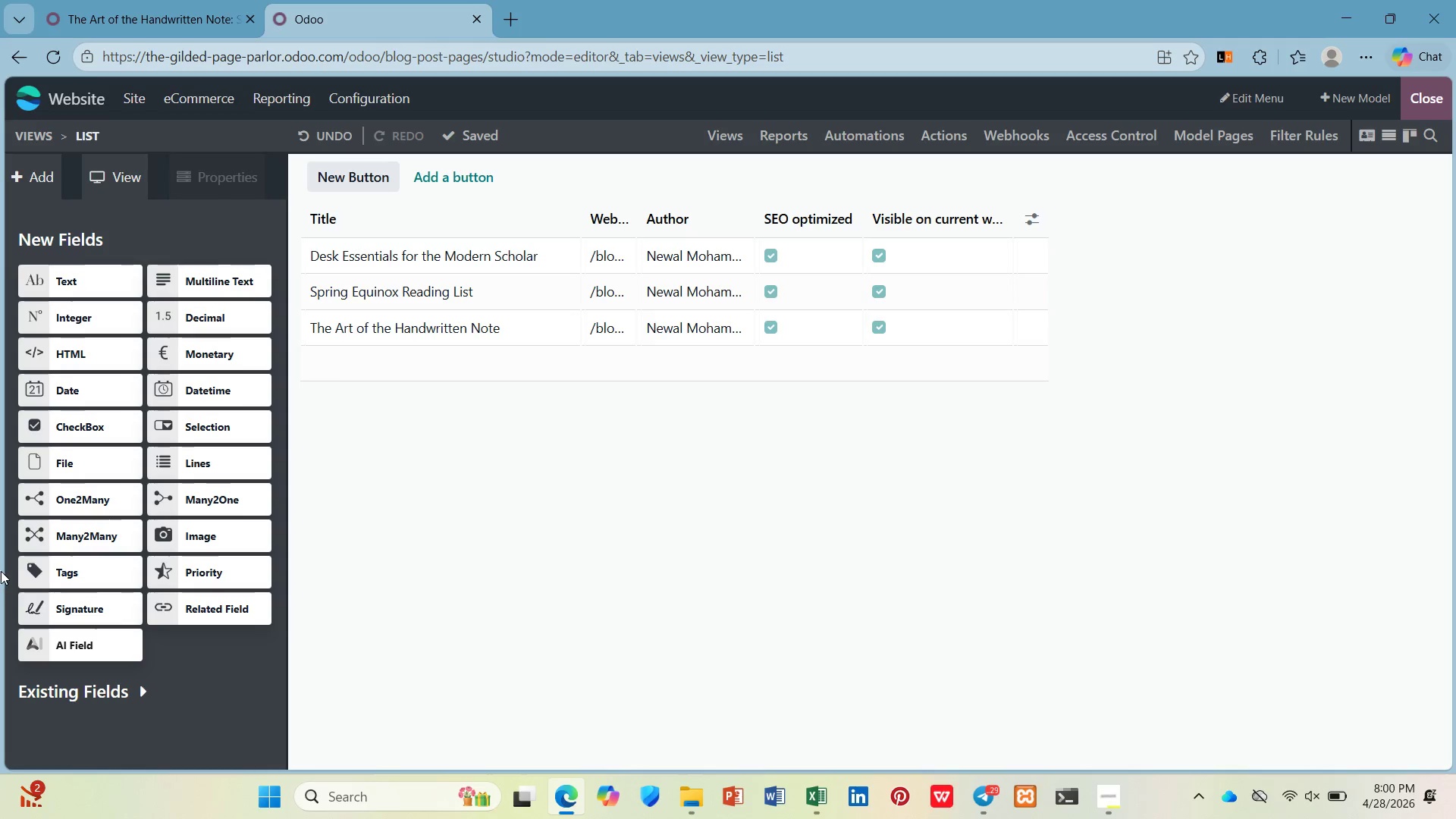 
left_click_drag(start_coordinate=[71, 613], to_coordinate=[1051, 234])
 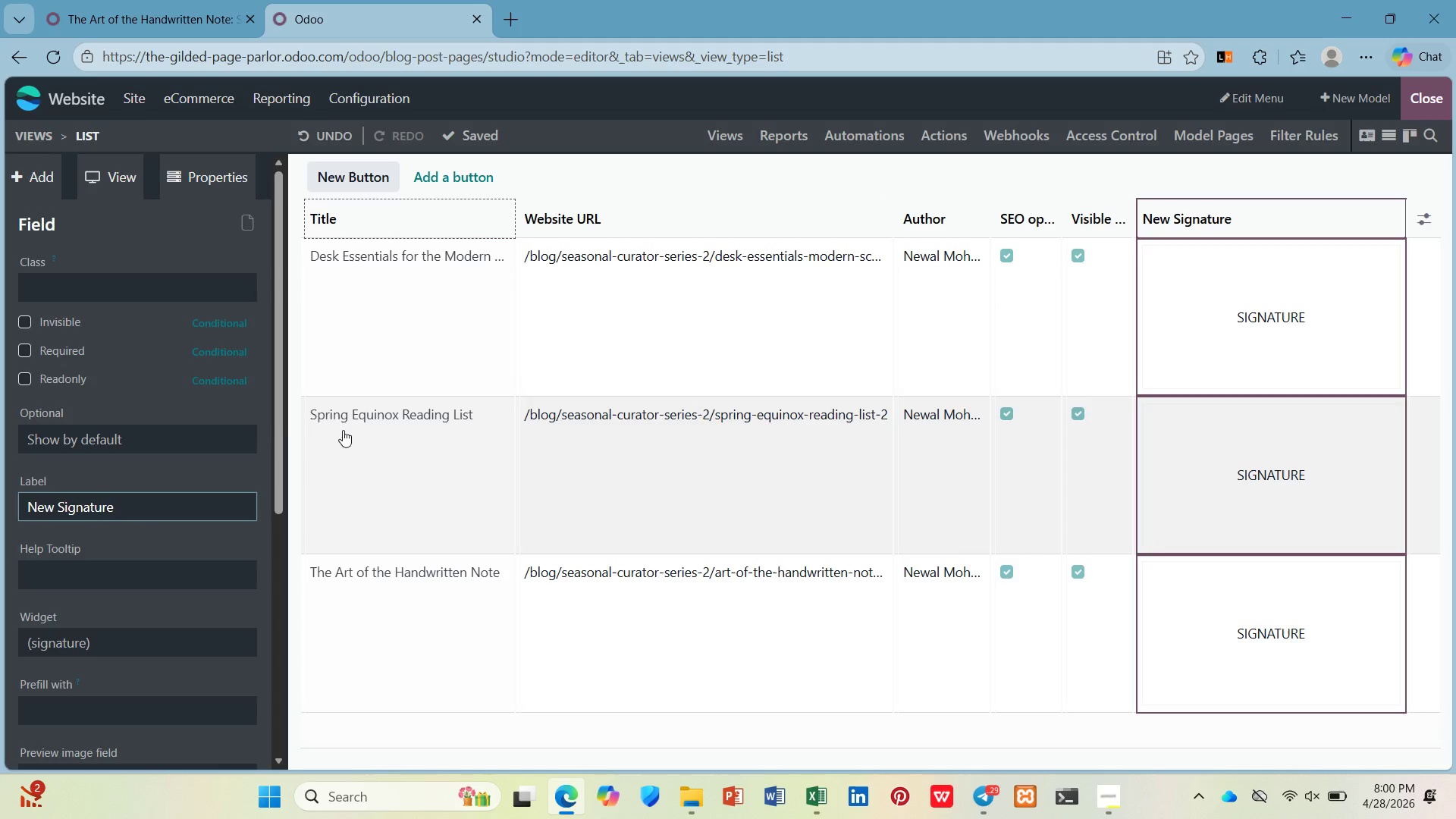 
left_click([328, 136])
 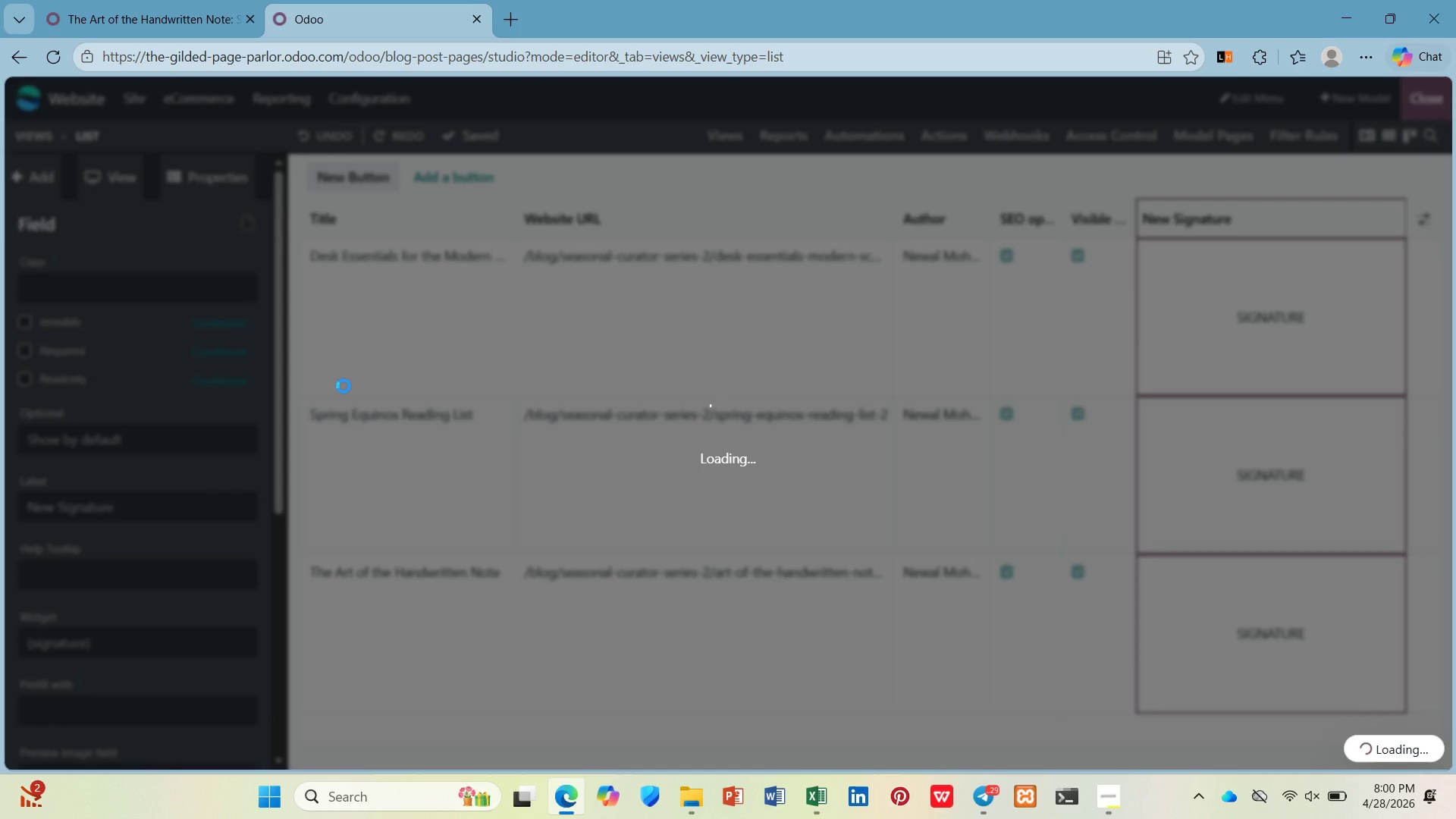 
mouse_move([328, 405])
 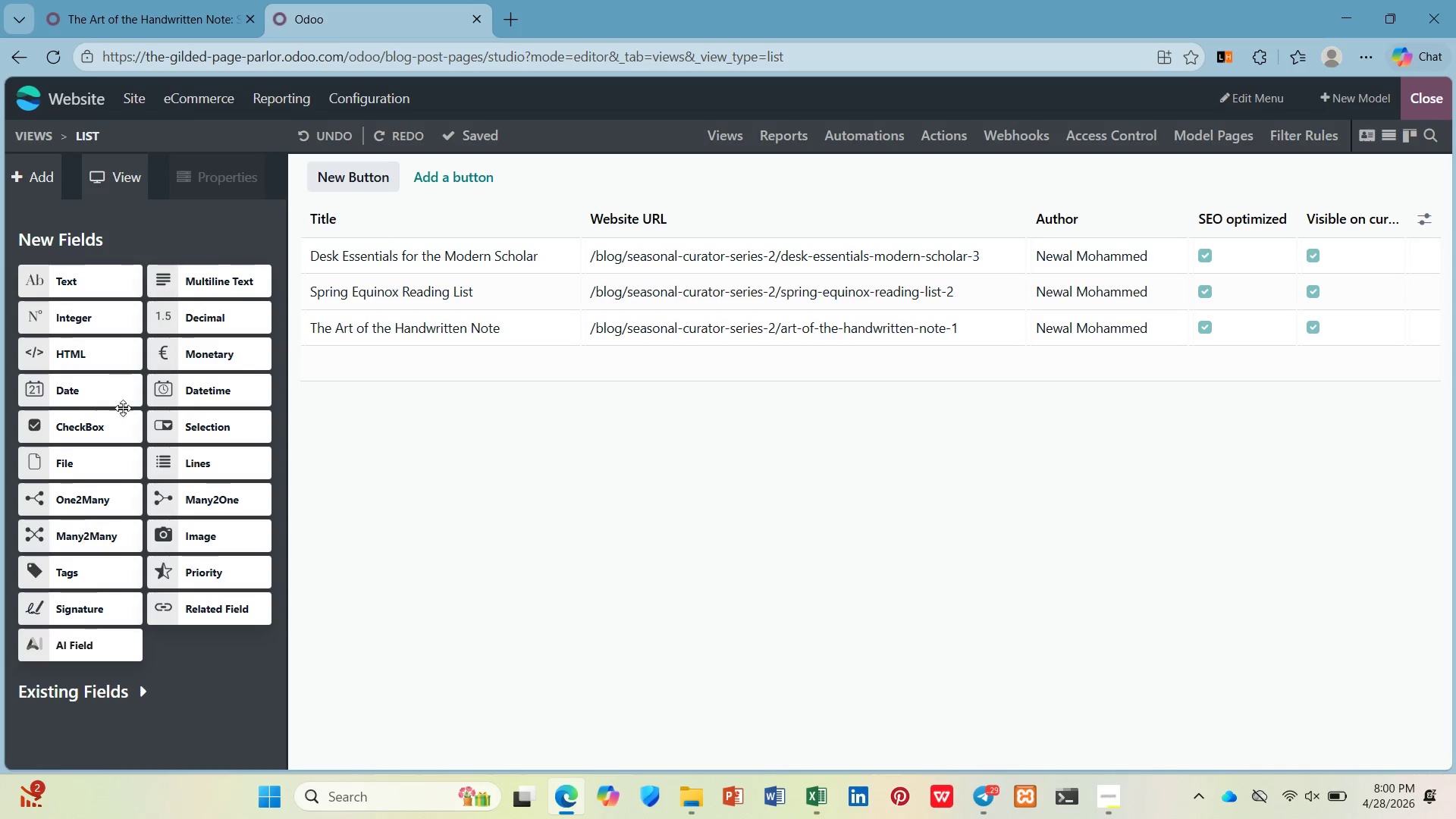 
wait(8.15)
 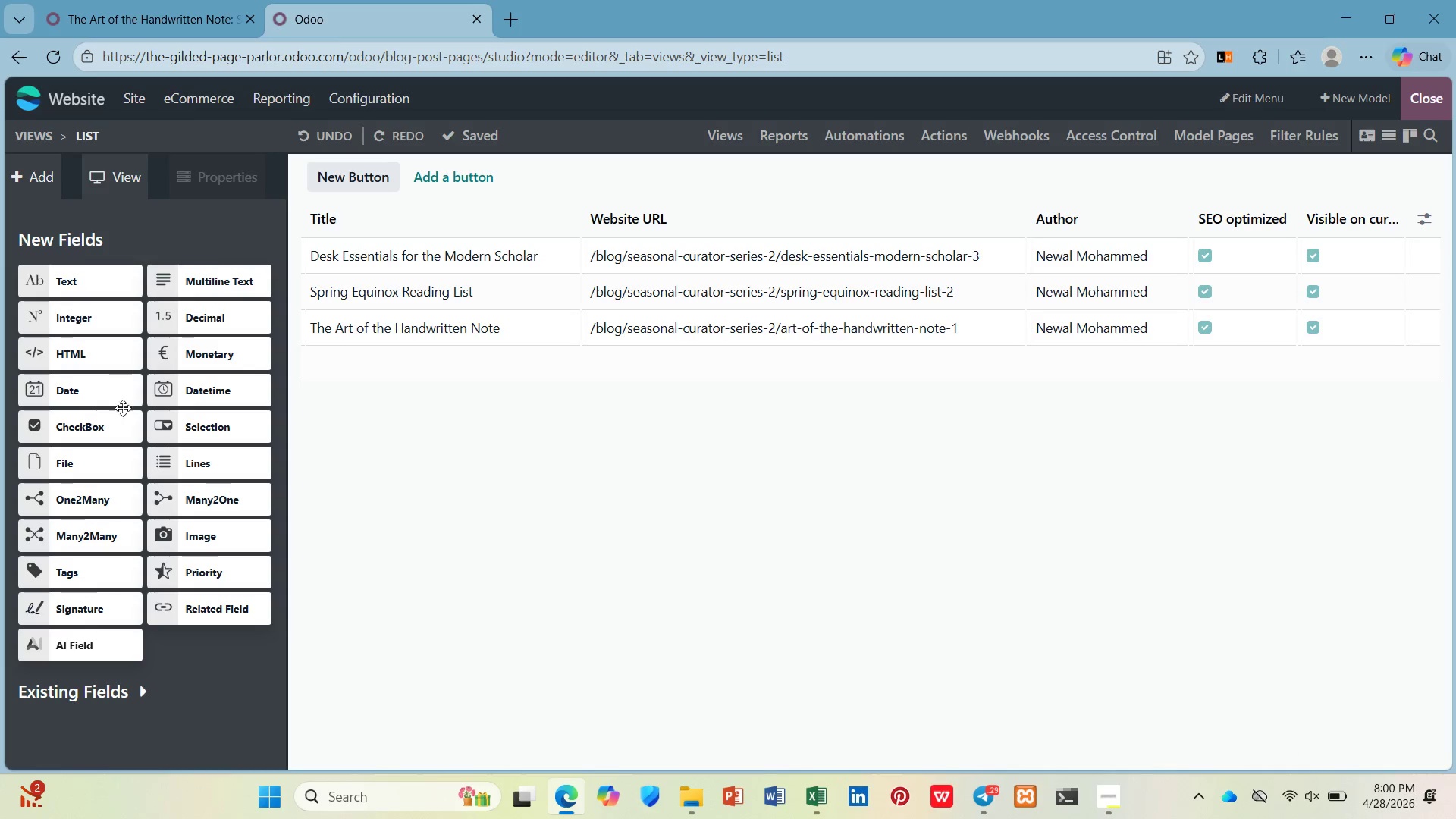 
left_click_drag(start_coordinate=[32, 568], to_coordinate=[1455, 206])
 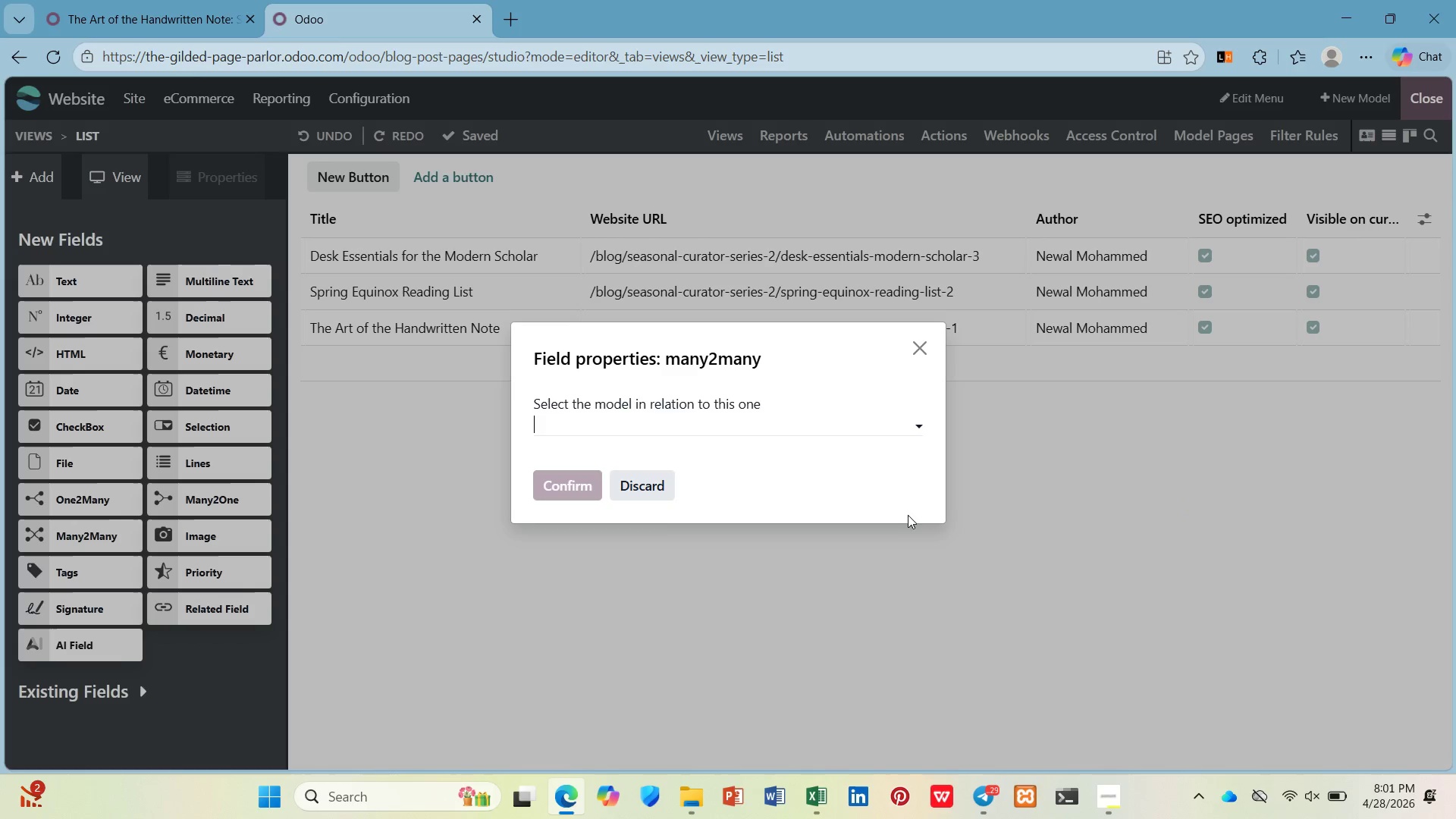 
left_click([649, 484])
 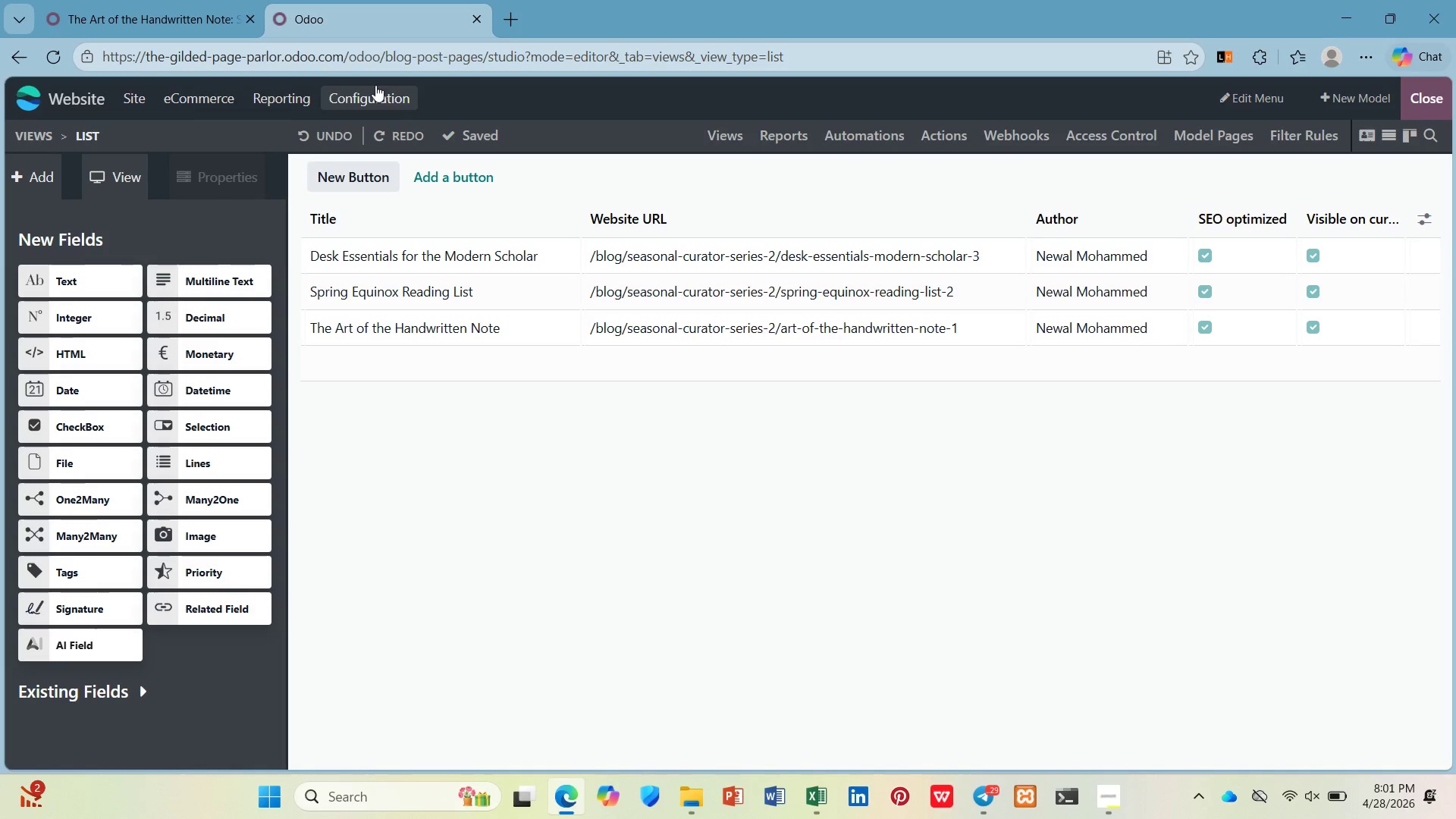 
left_click([61, 51])
 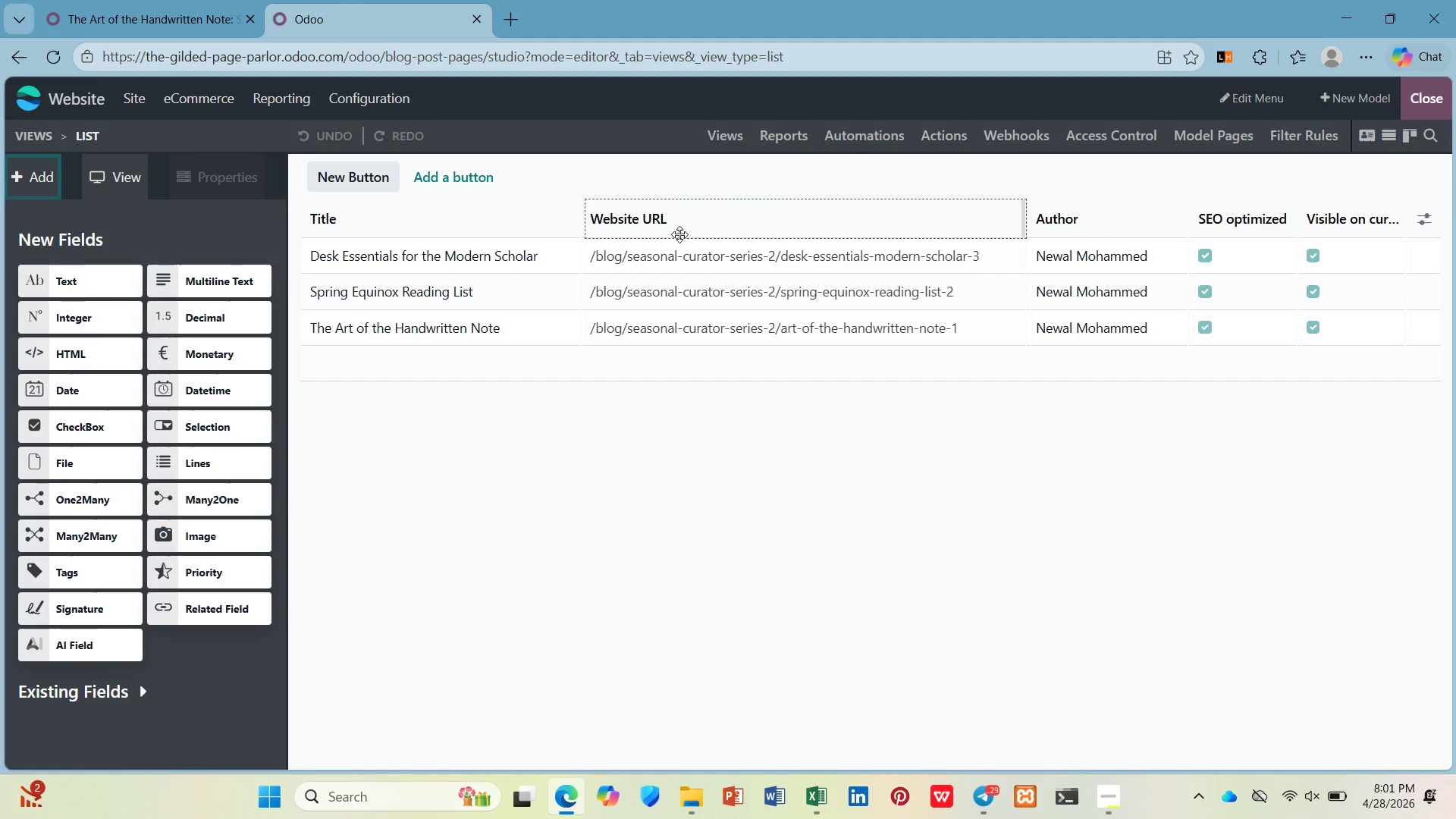 
wait(7.81)
 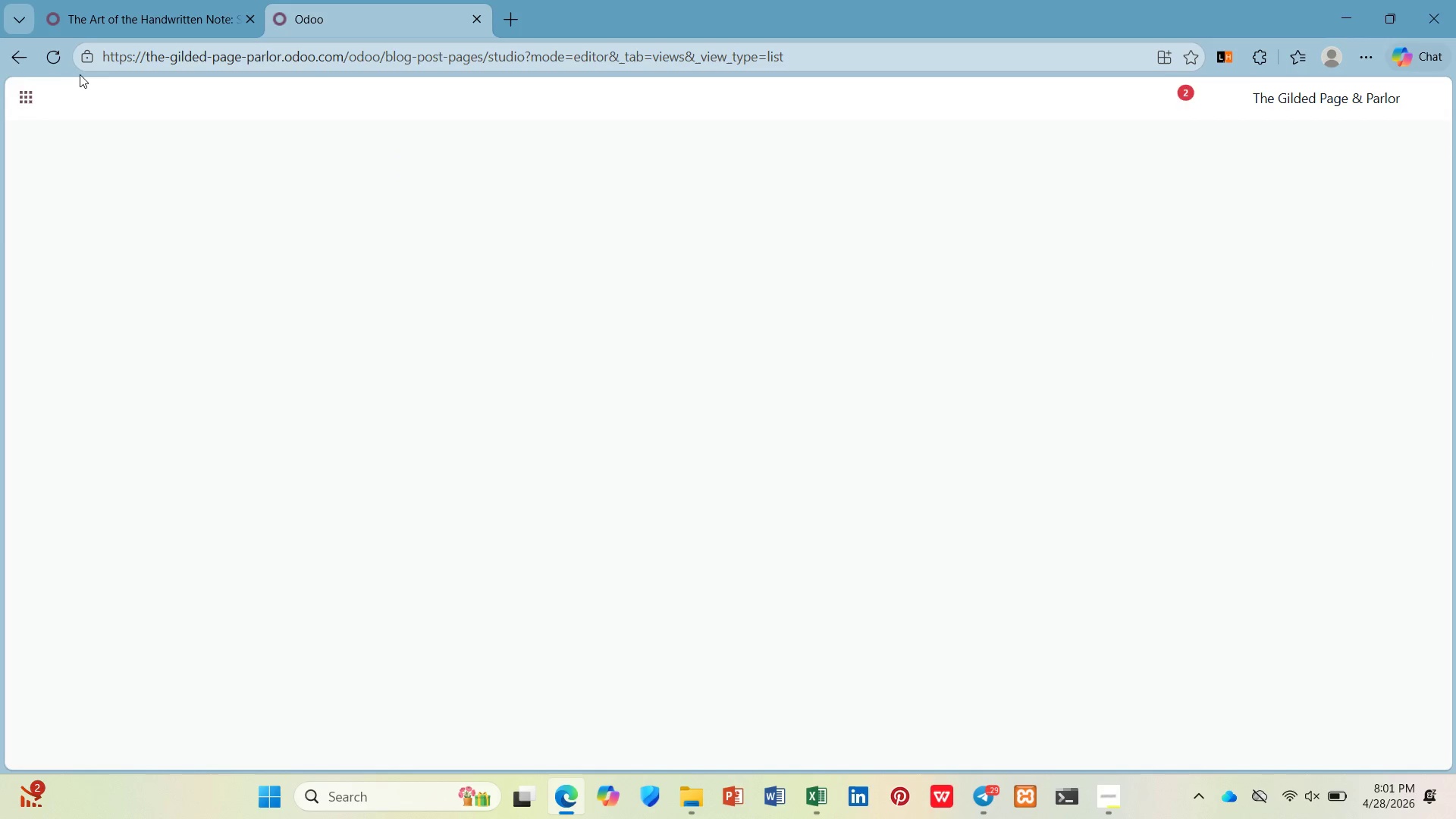 
left_click([1423, 218])
 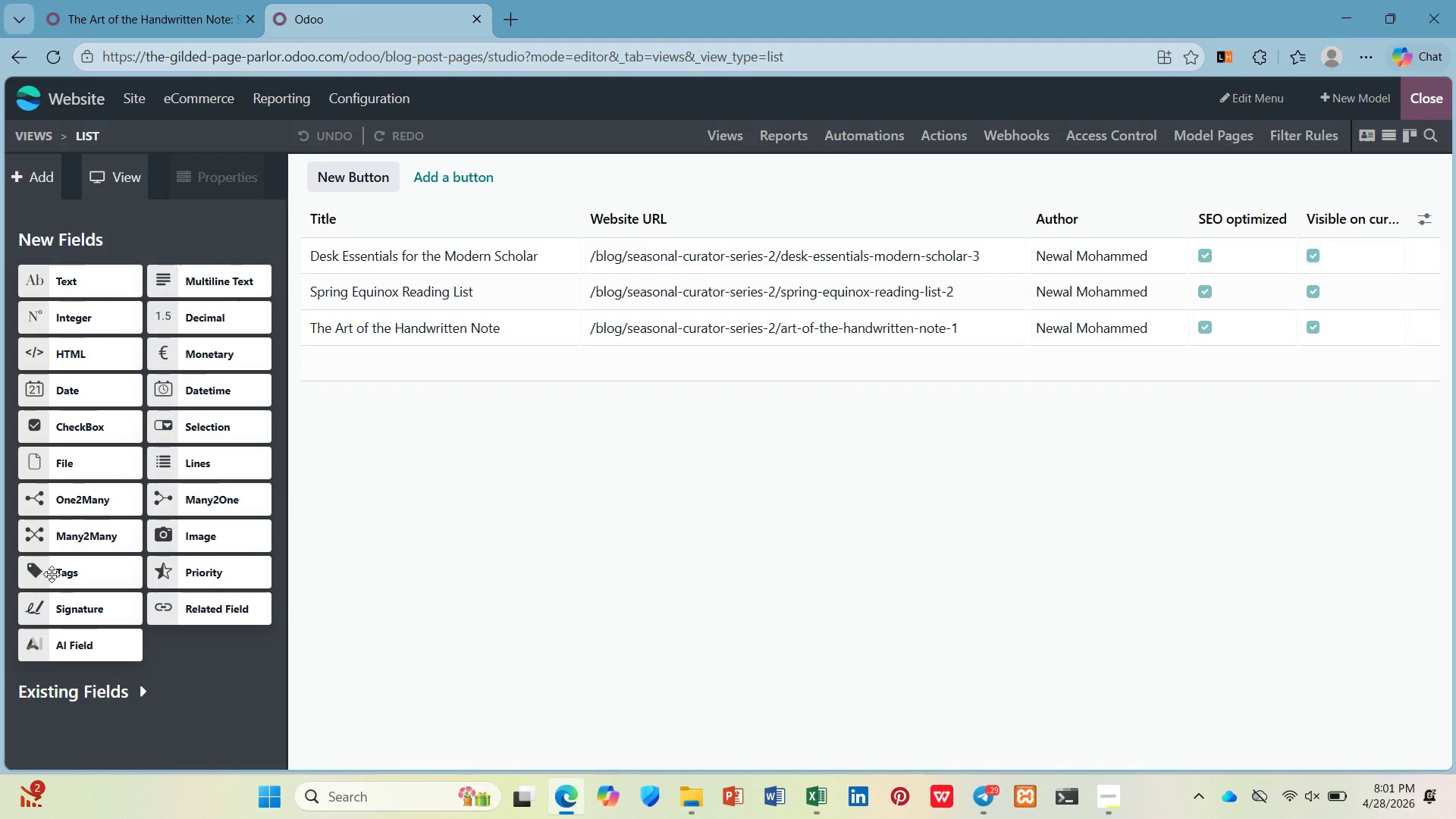 
left_click_drag(start_coordinate=[58, 575], to_coordinate=[1455, 283])
 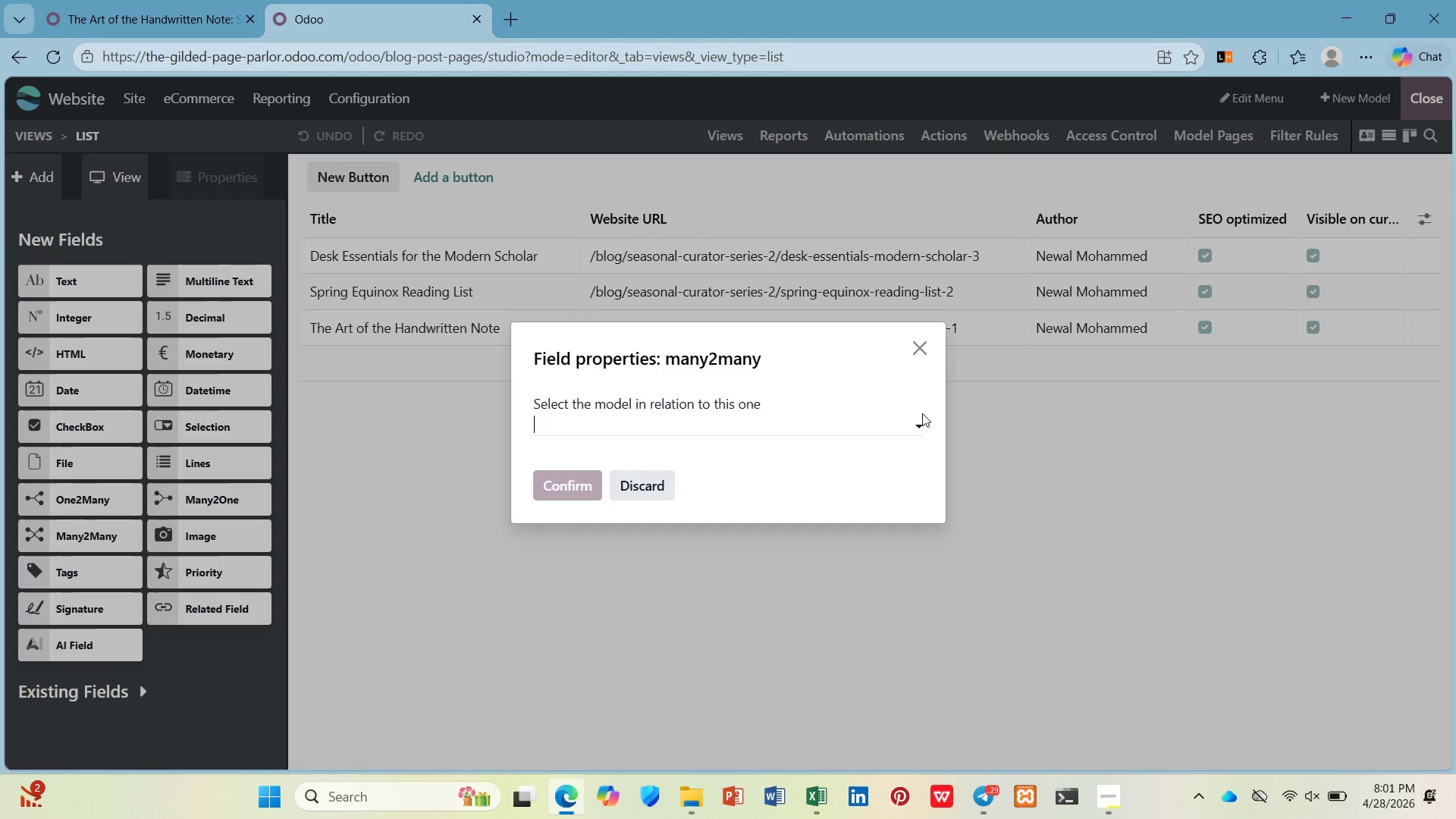 
left_click([920, 427])
 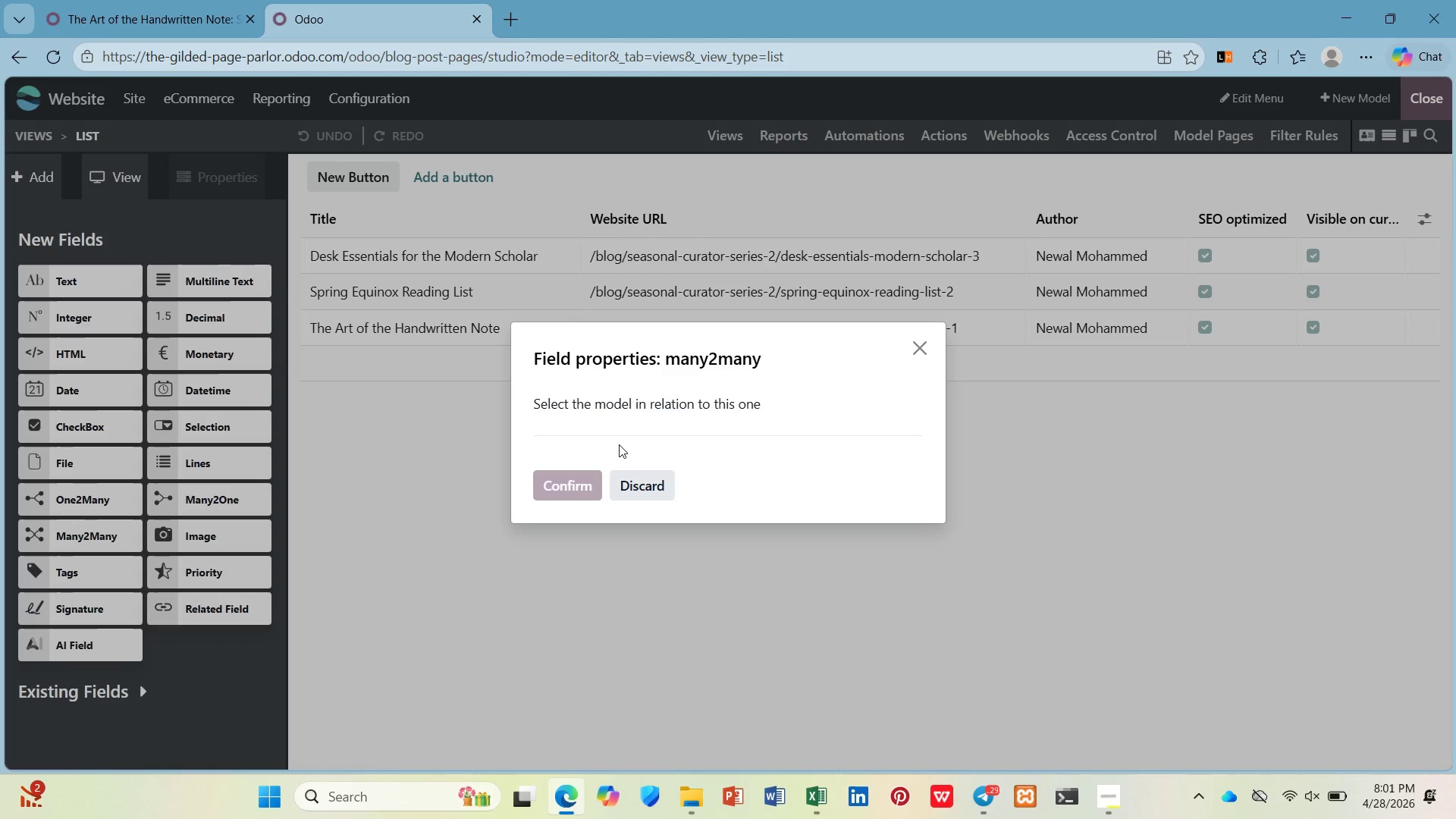 
left_click([619, 432])
 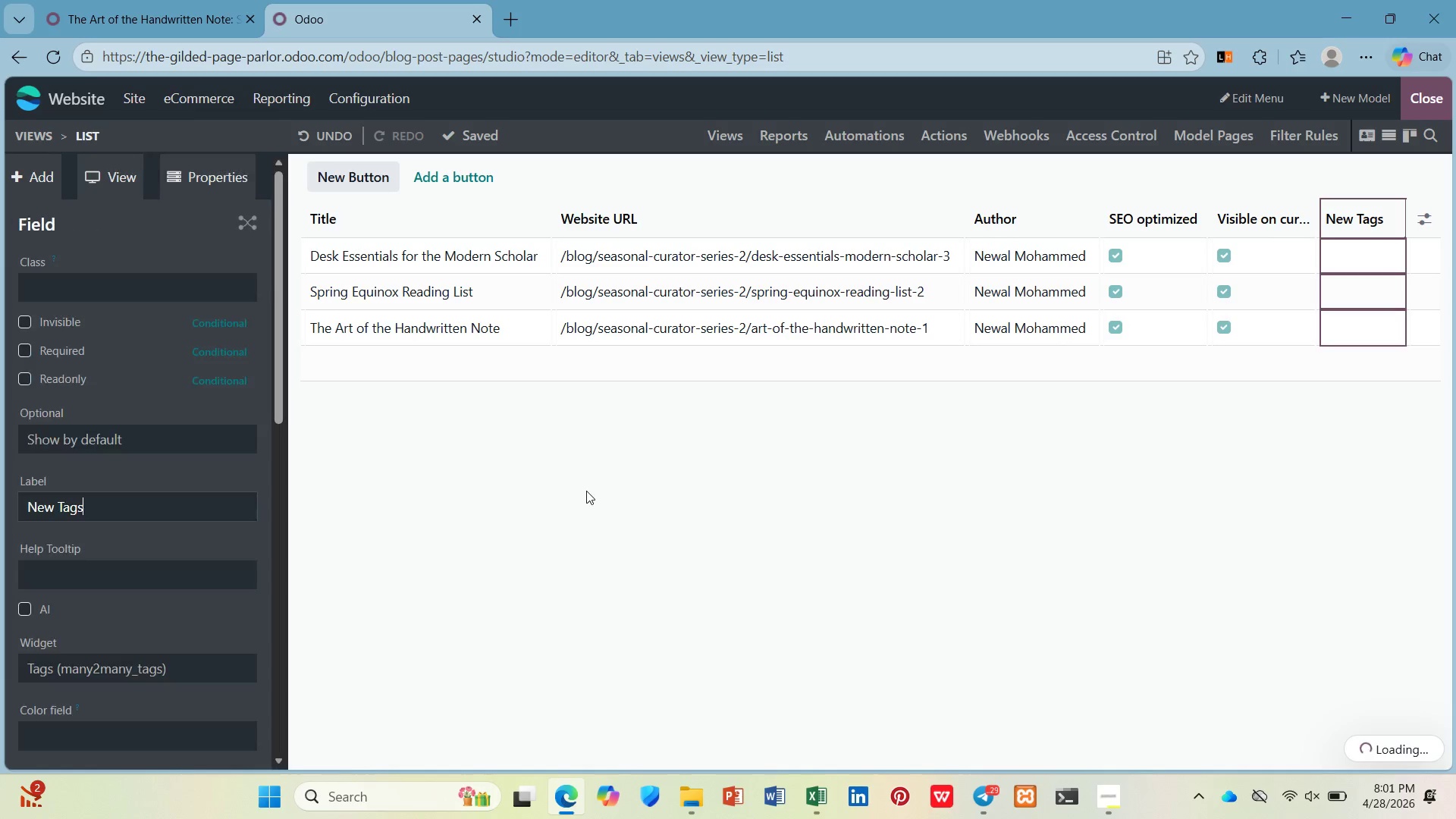 
left_click([1328, 267])
 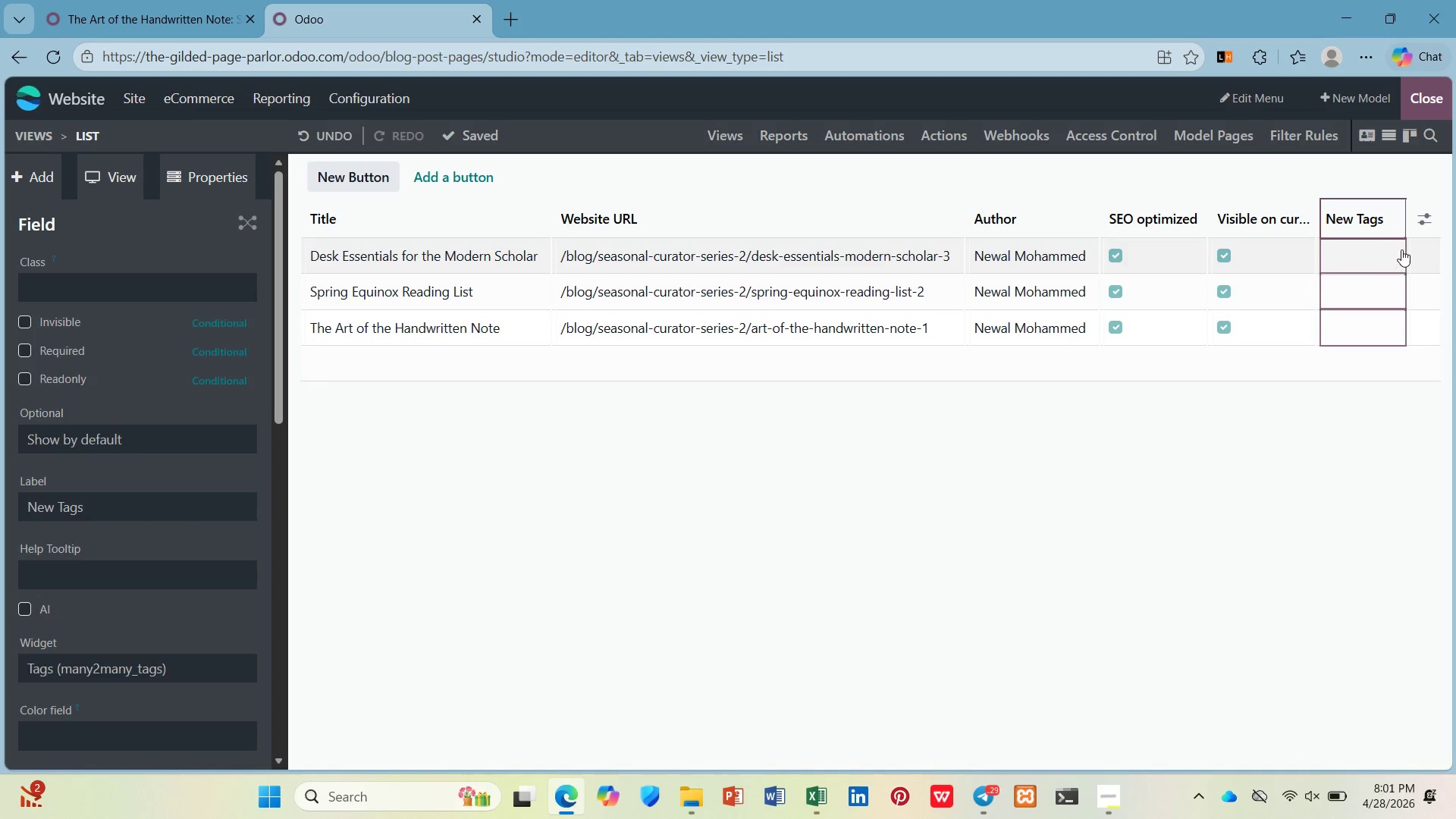 
left_click_drag(start_coordinate=[1403, 250], to_coordinate=[1402, 256])
 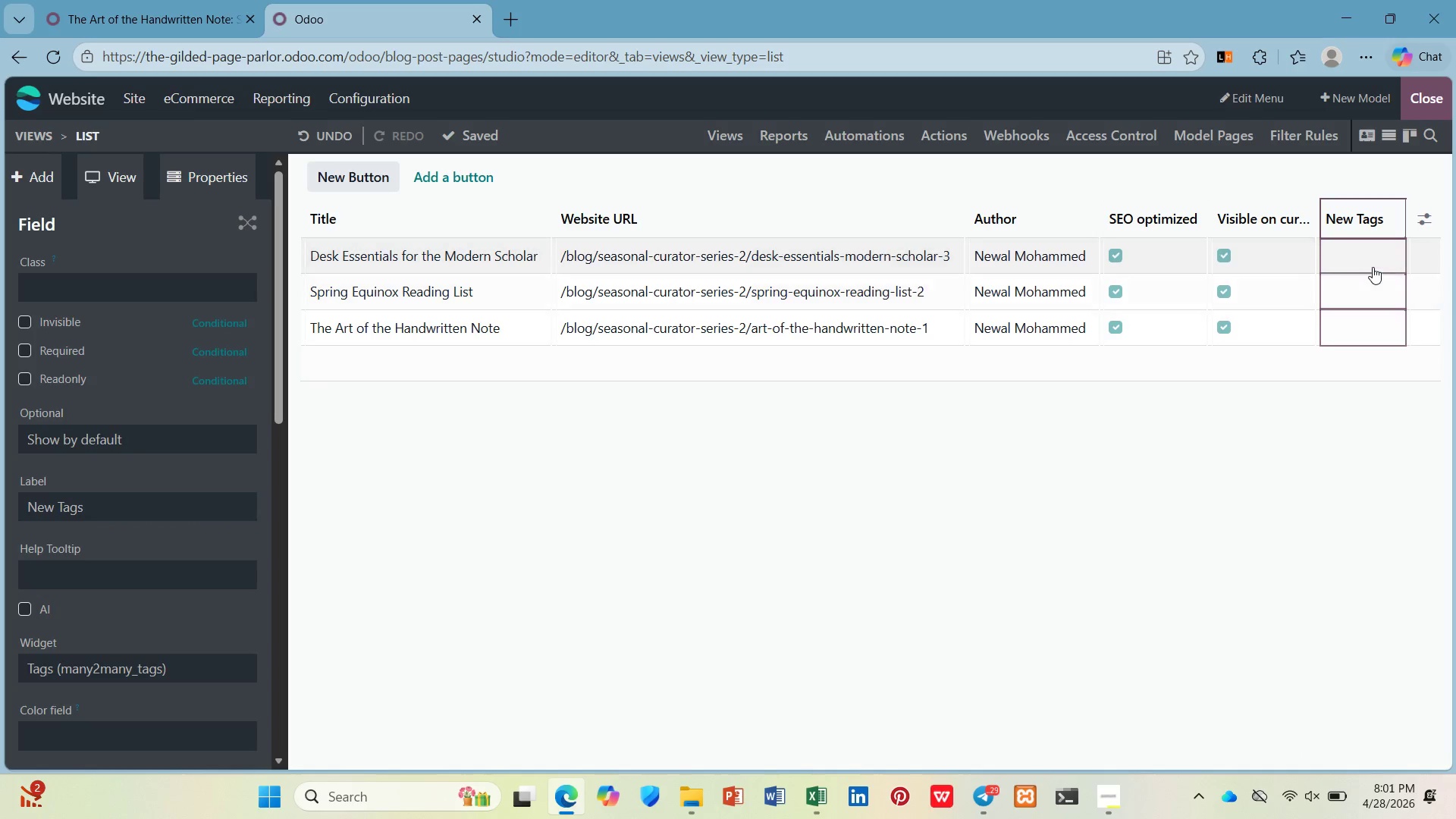 
left_click([1373, 265])
 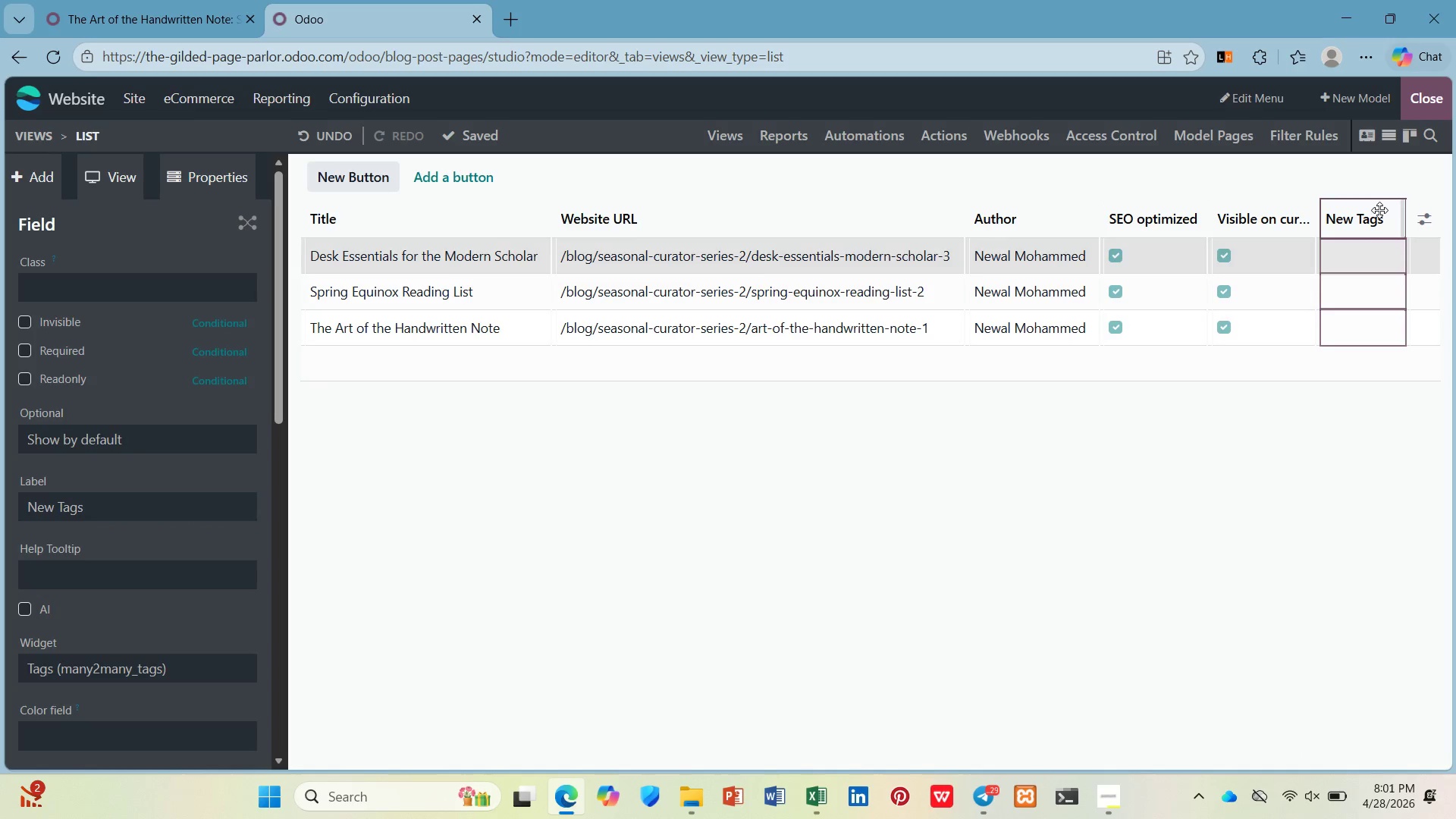 
left_click([1379, 210])
 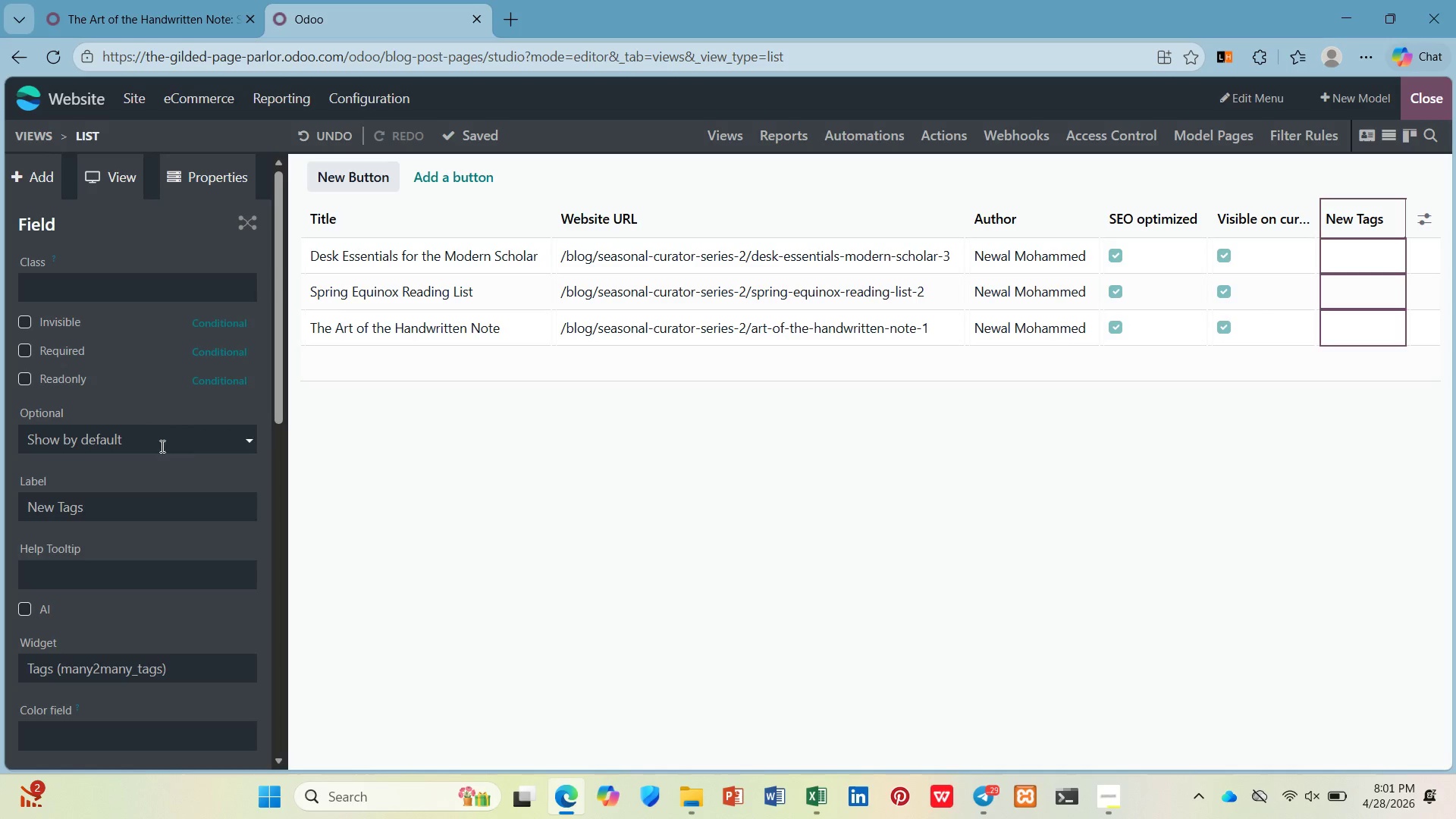 
left_click([158, 506])
 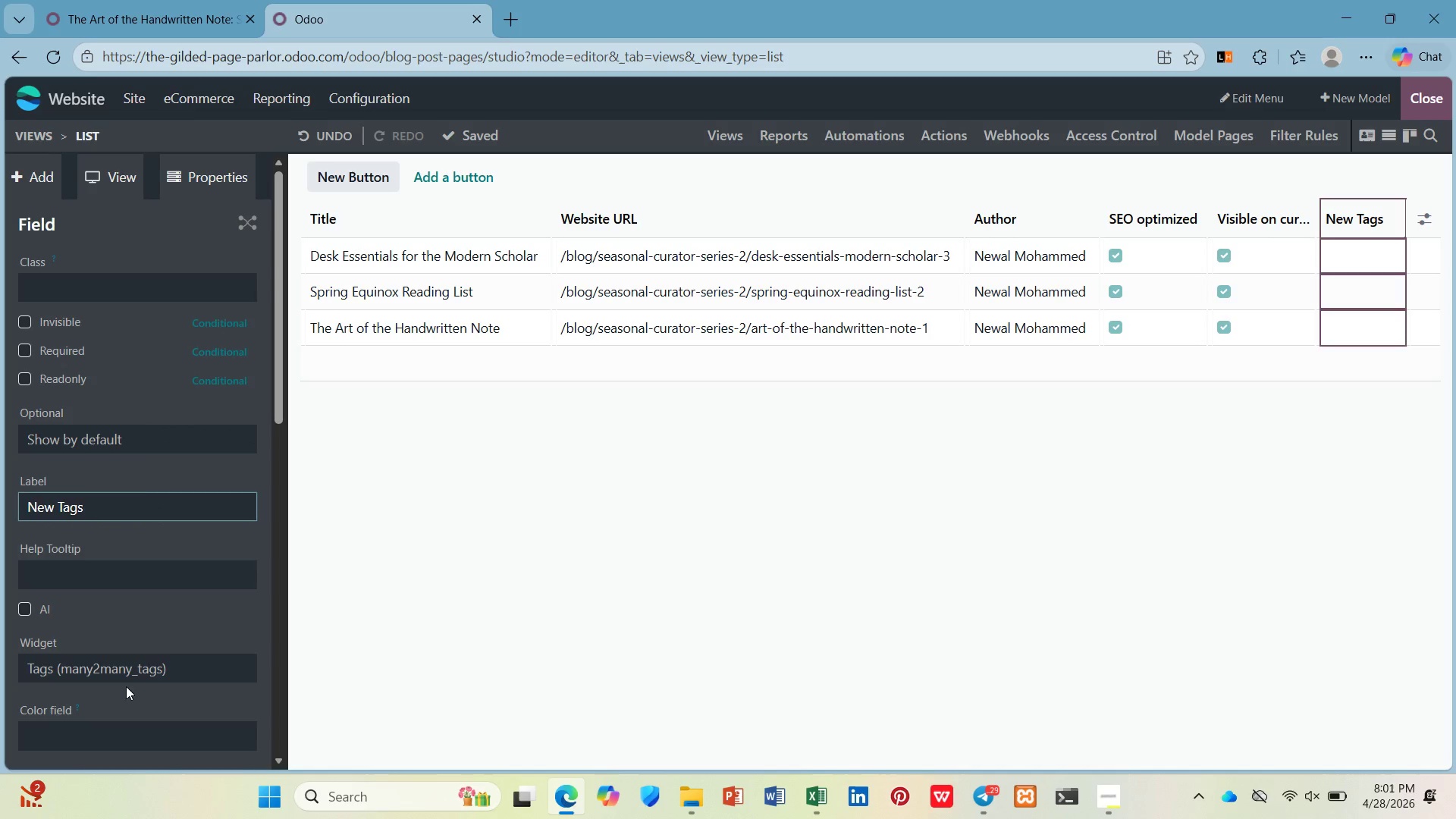 
scroll: coordinate [127, 681], scroll_direction: down, amount: 5.0
 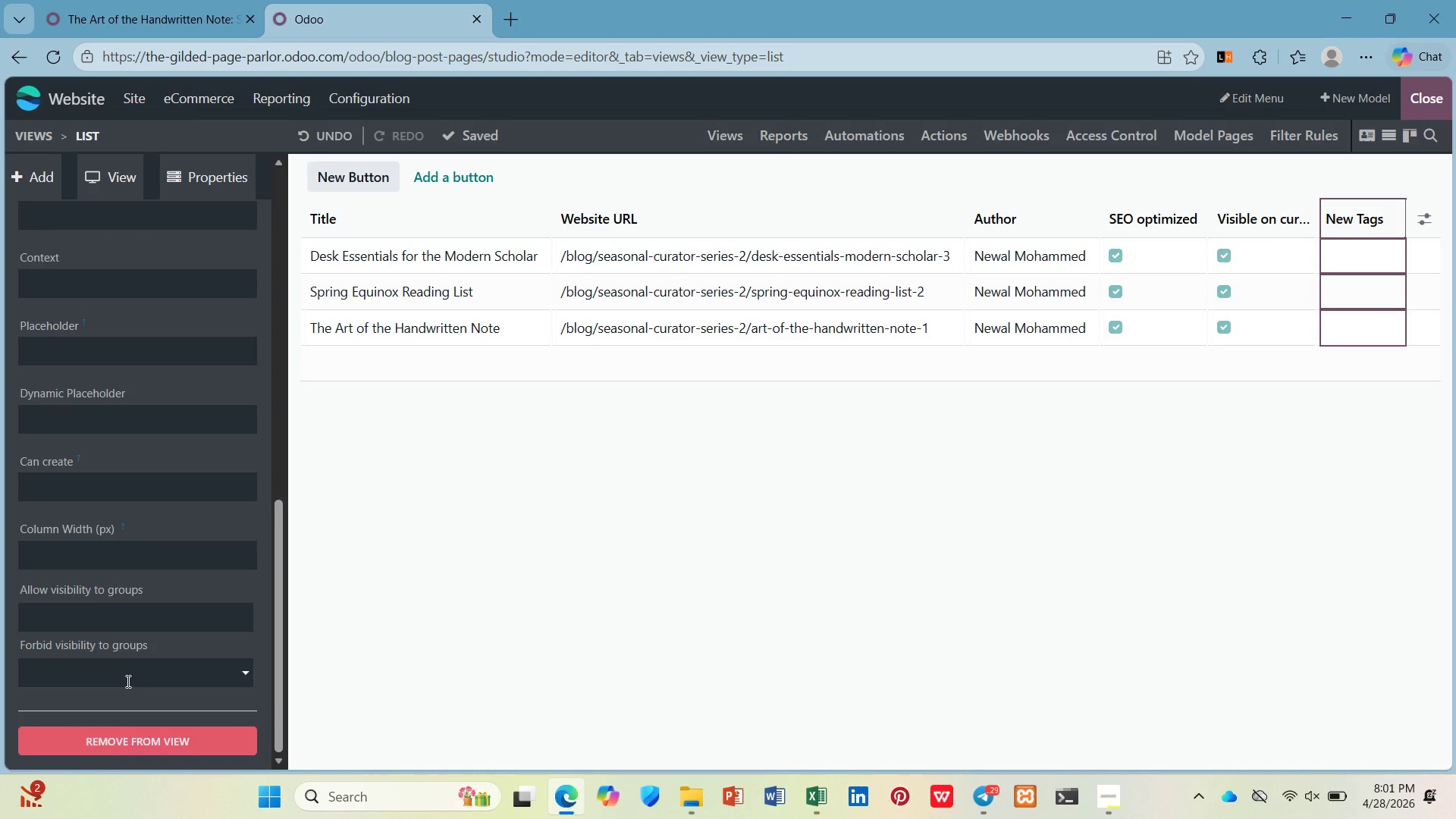 
scroll: coordinate [127, 682], scroll_direction: up, amount: 10.0
 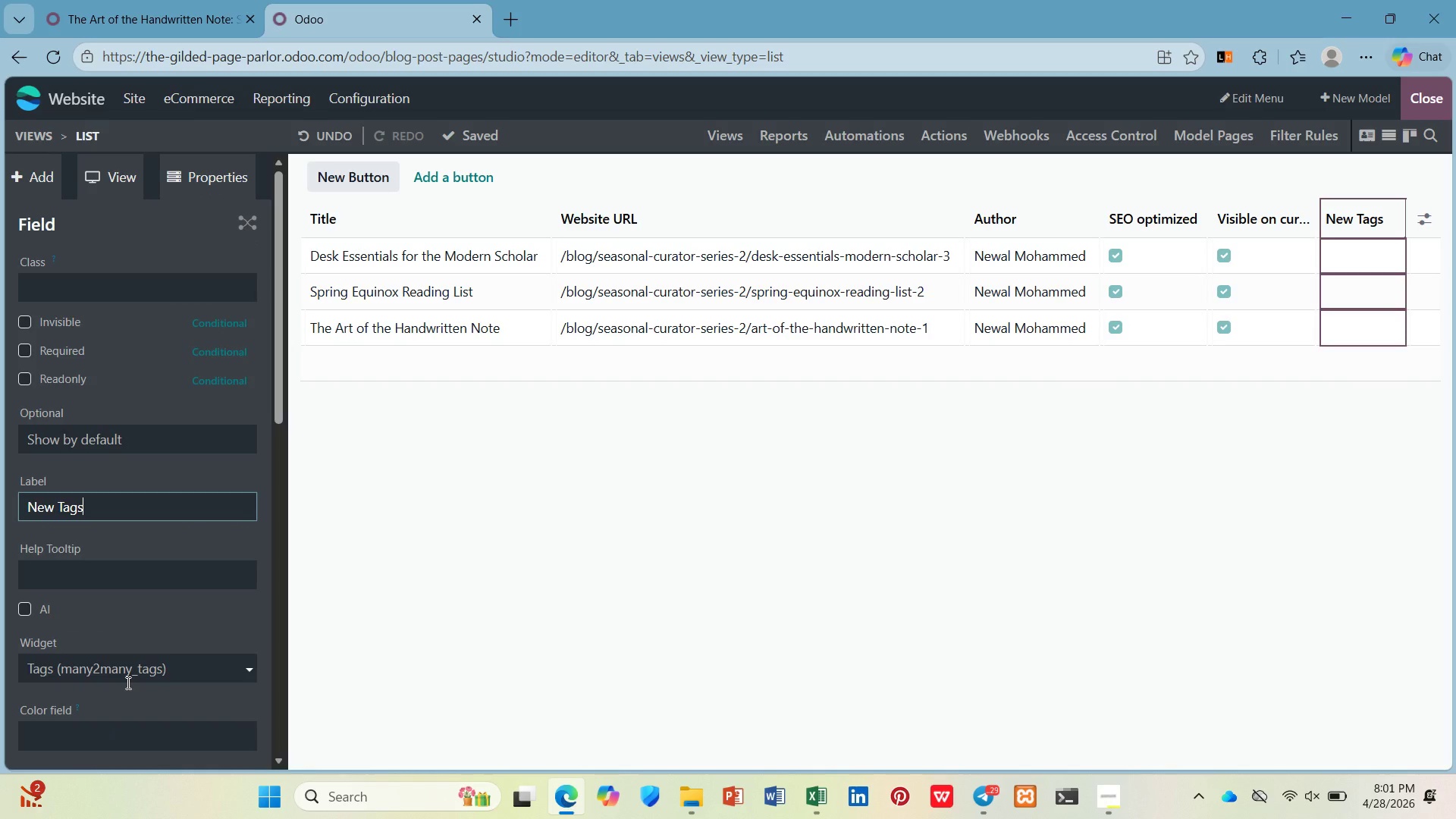 
scroll: coordinate [127, 686], scroll_direction: down, amount: 8.0
 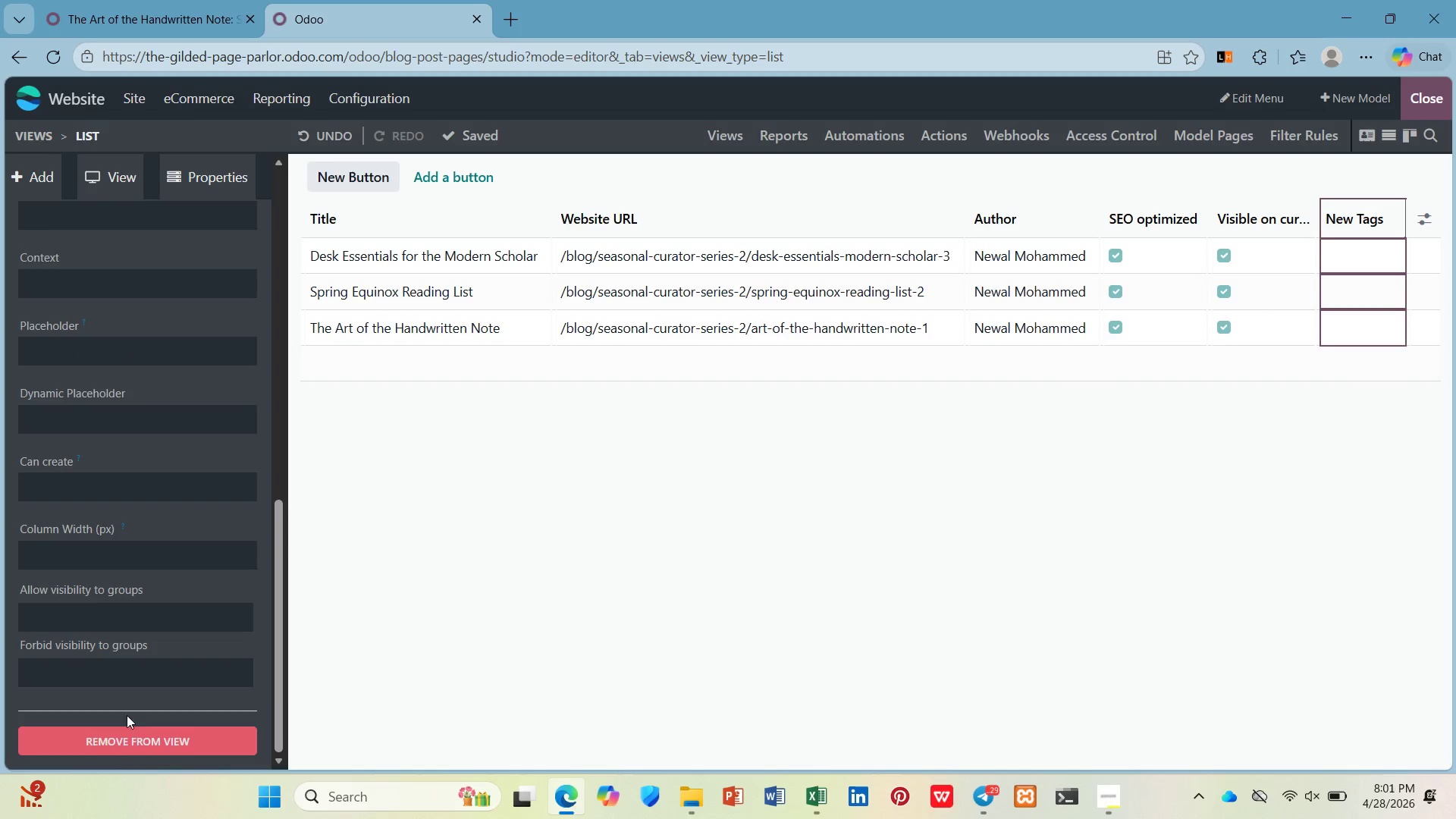 
left_click([130, 742])
 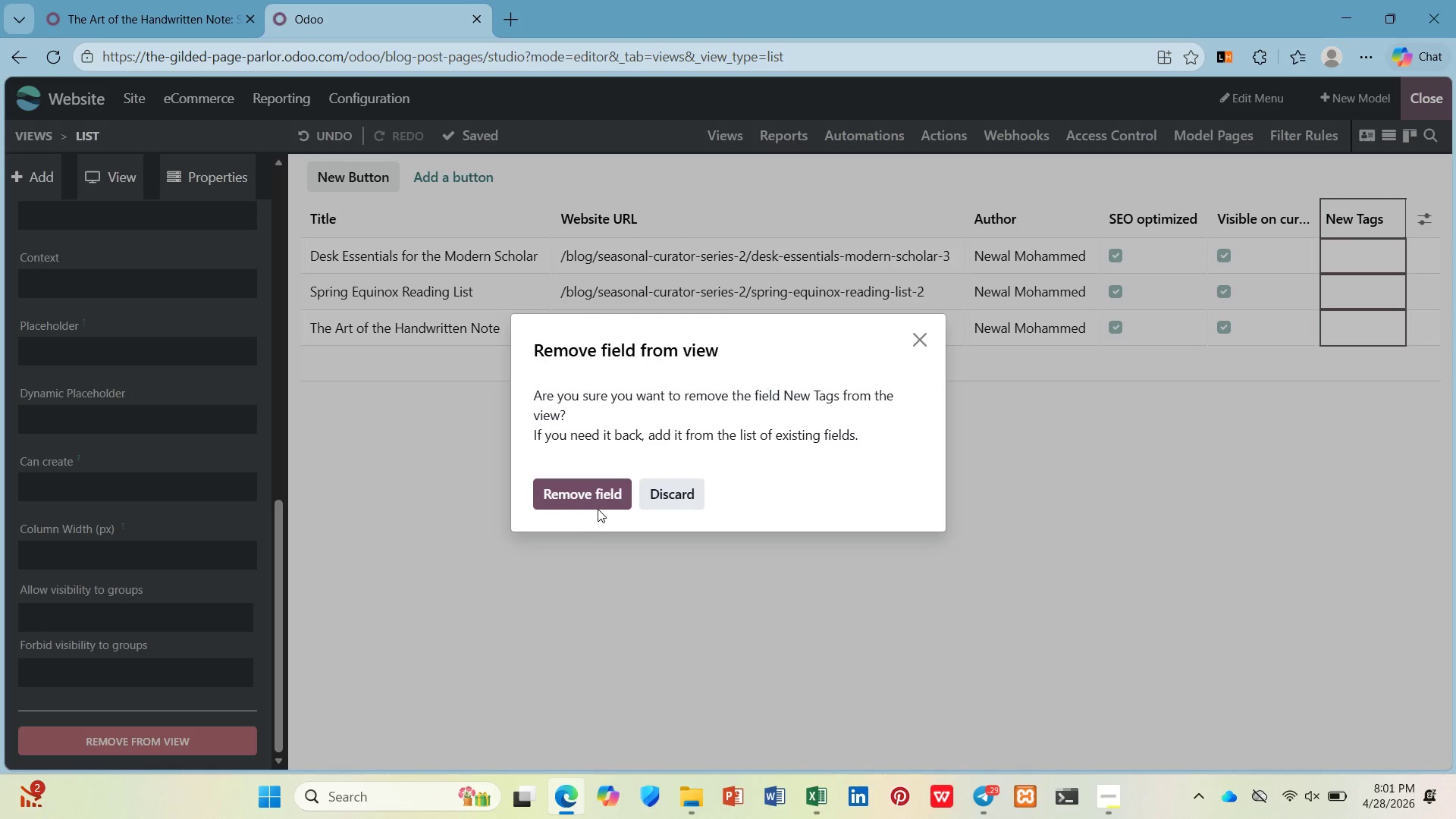 
left_click([591, 502])
 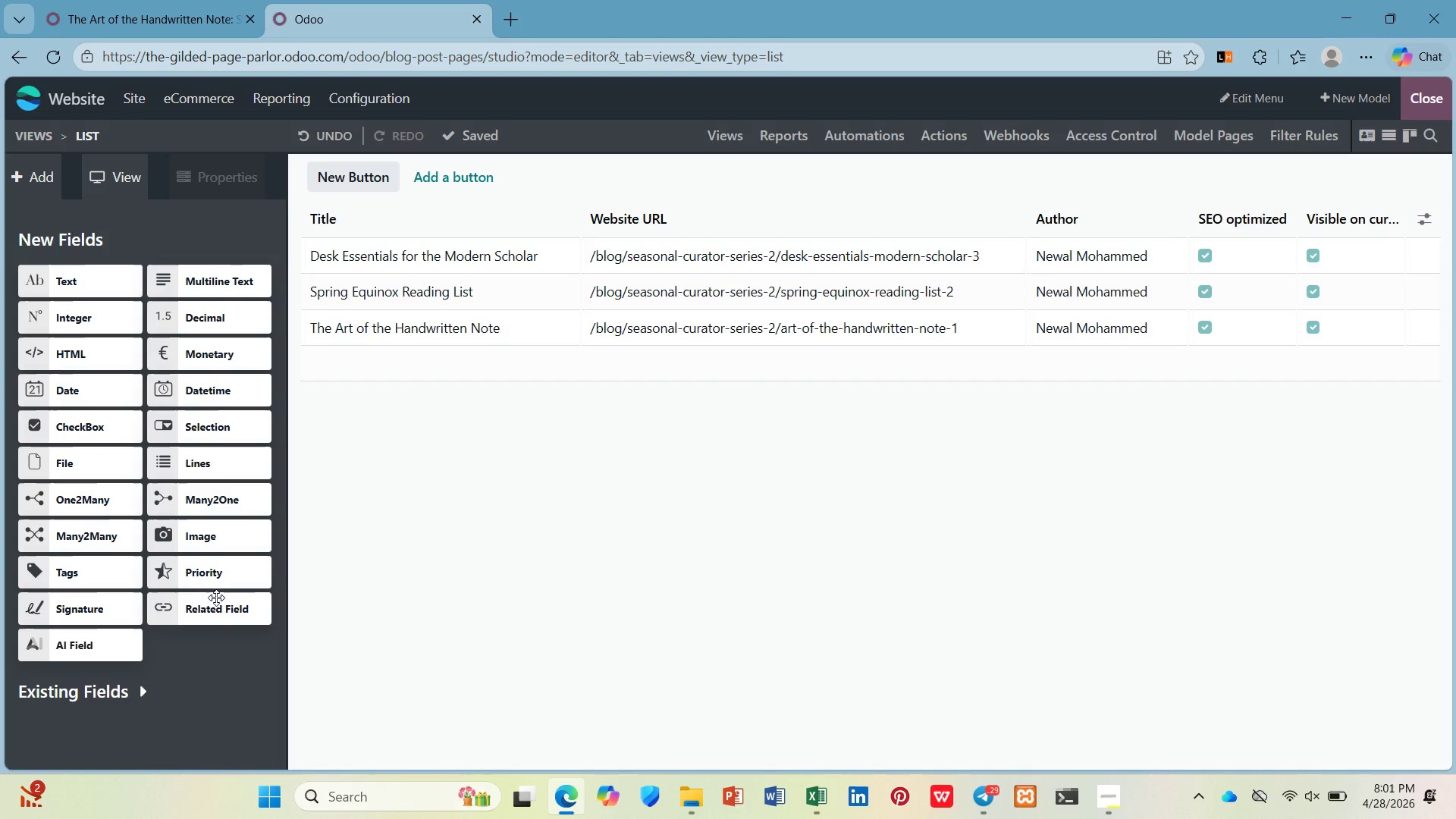 
scroll: coordinate [181, 643], scroll_direction: down, amount: 8.0
 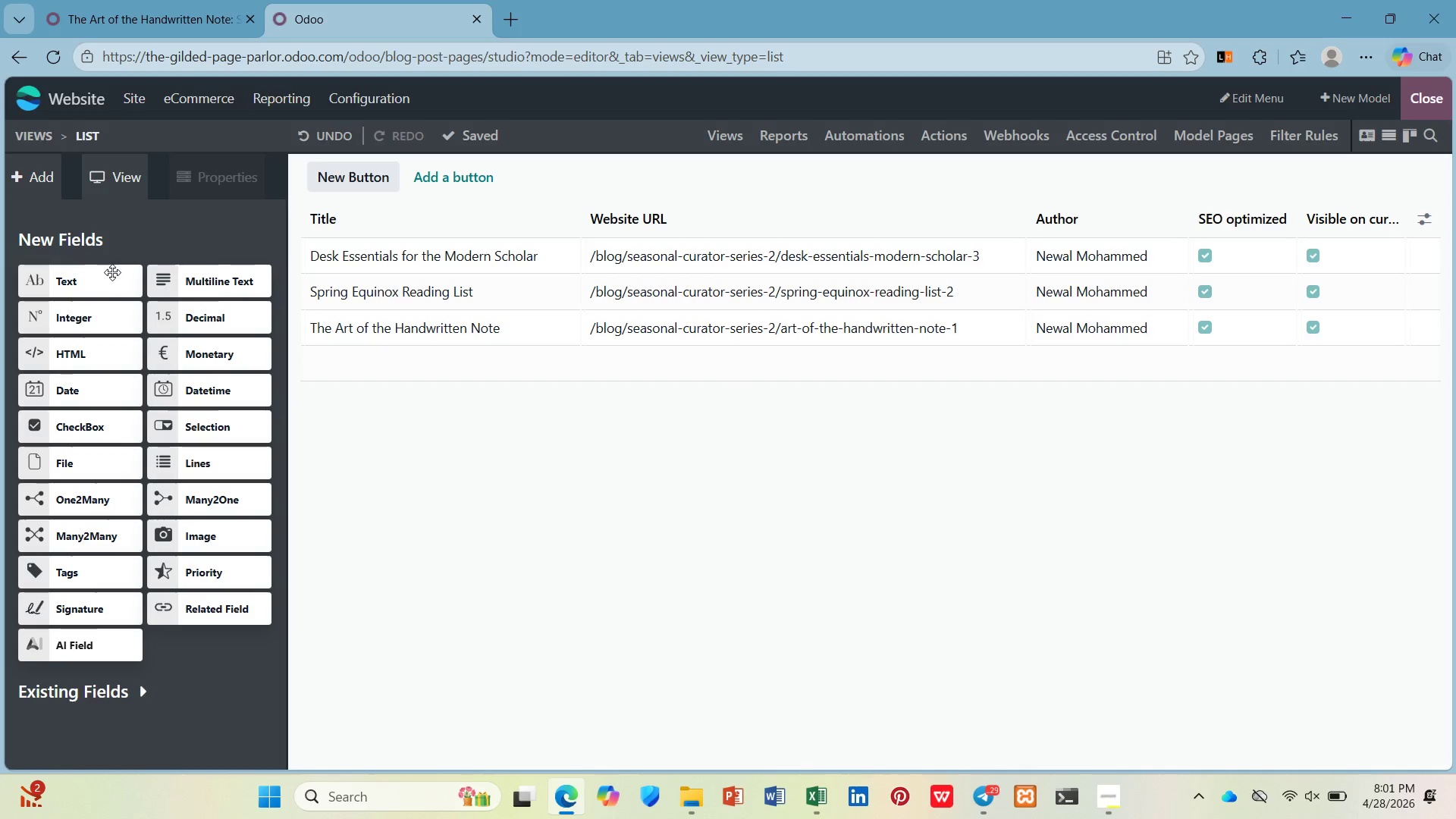 
left_click([120, 183])
 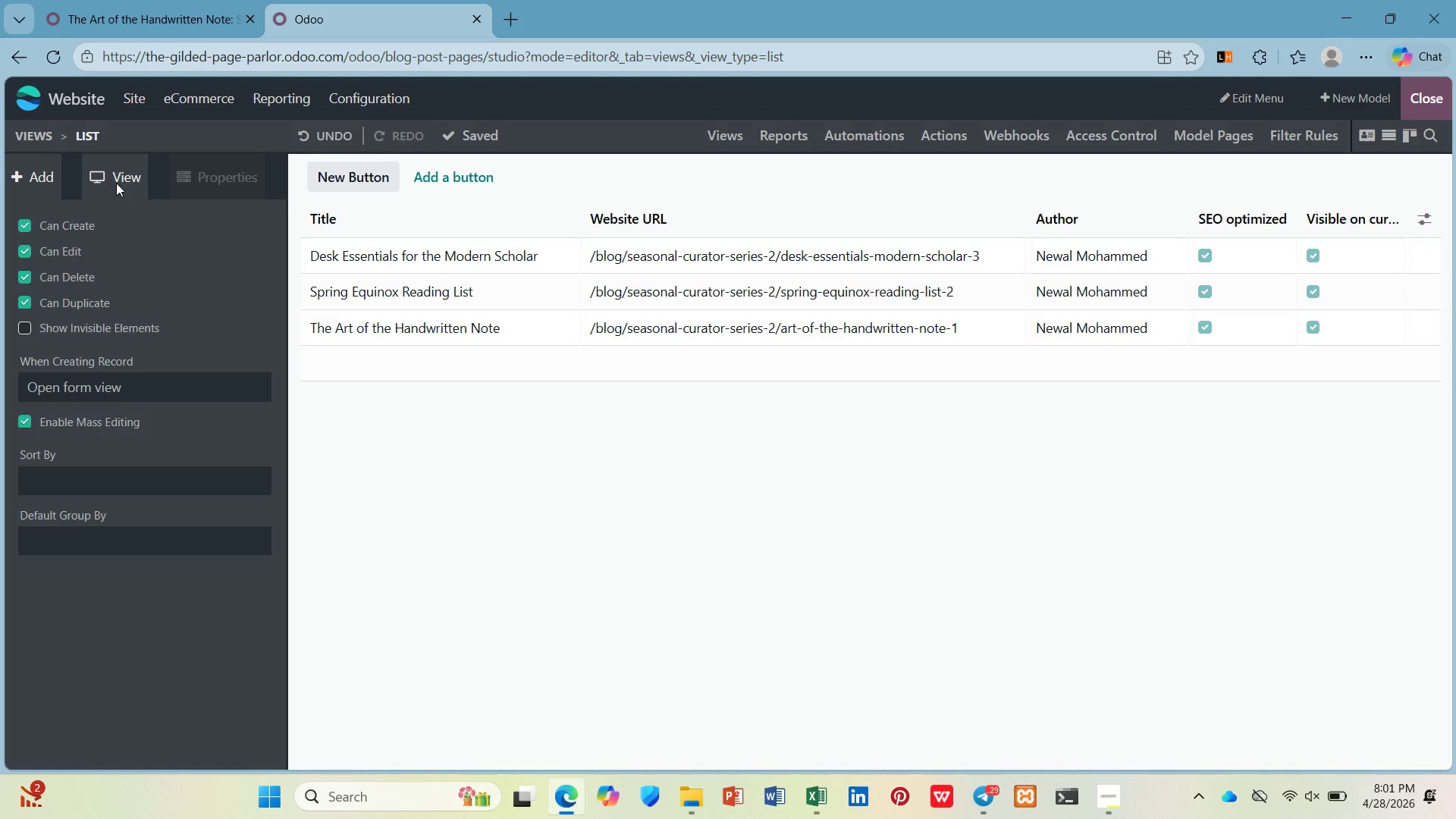 
left_click([118, 181])
 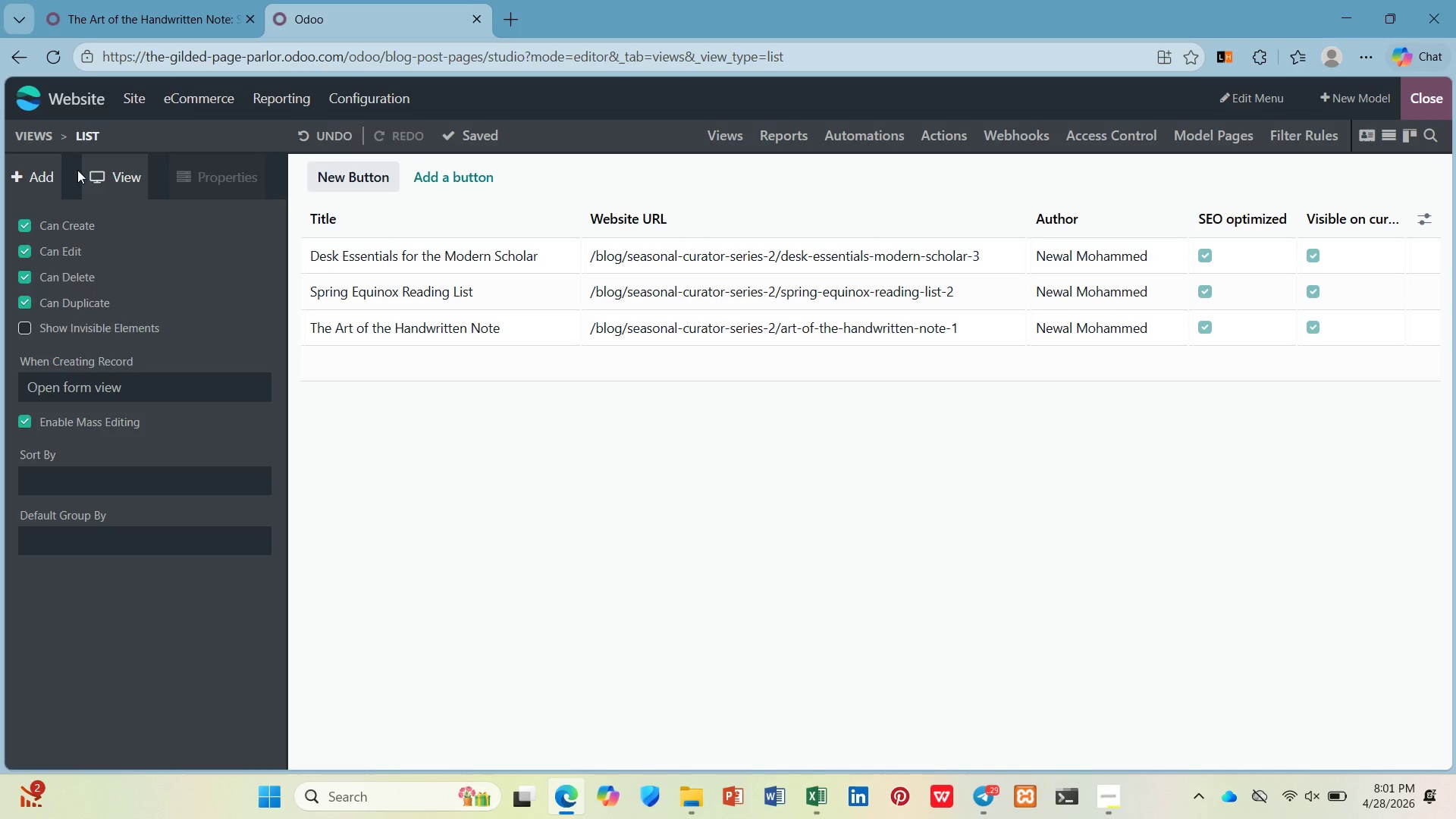 
left_click([37, 168])
 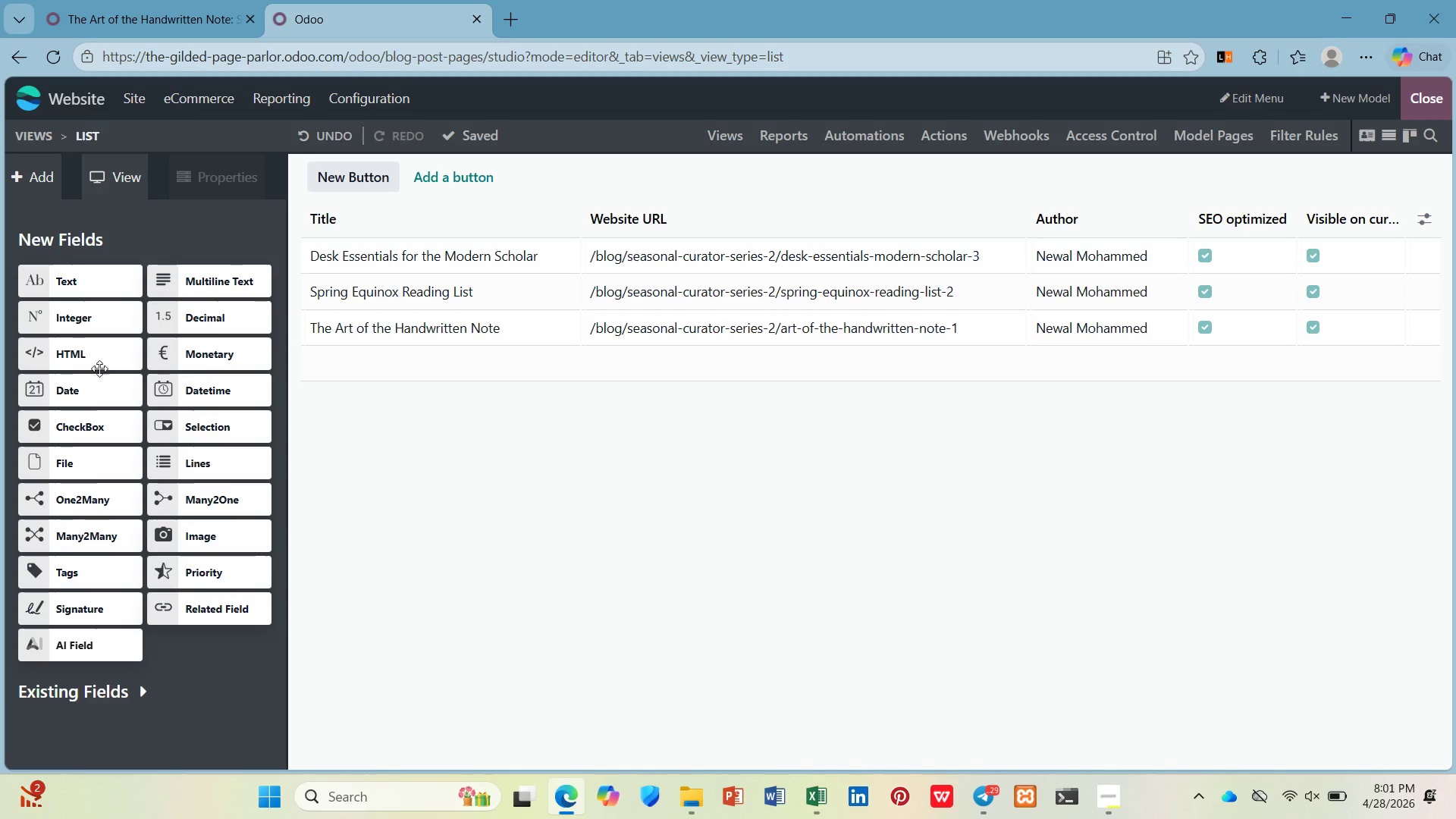 
scroll: coordinate [107, 381], scroll_direction: none, amount: 0.0
 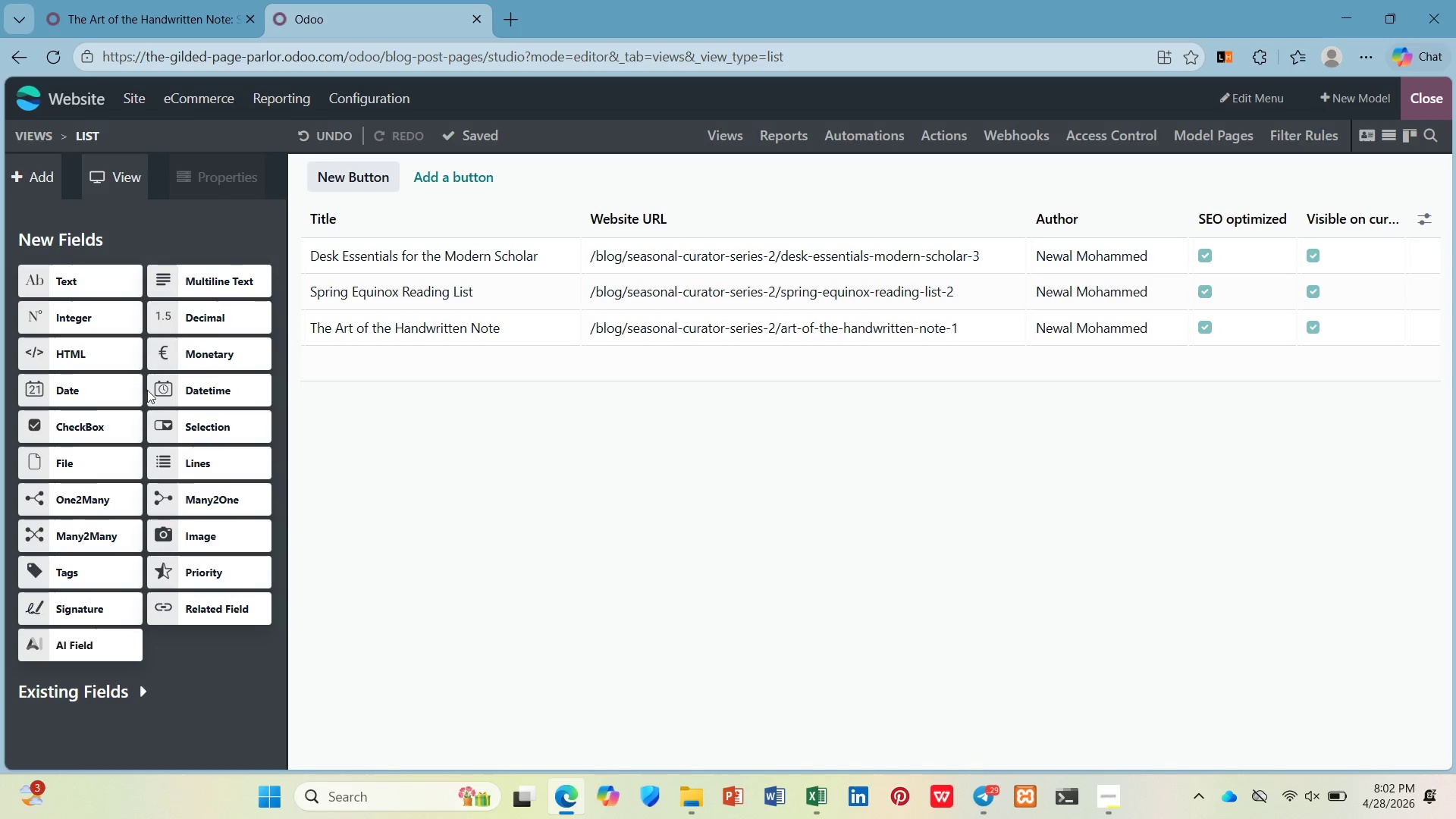 
scroll: coordinate [190, 392], scroll_direction: down, amount: 6.0
 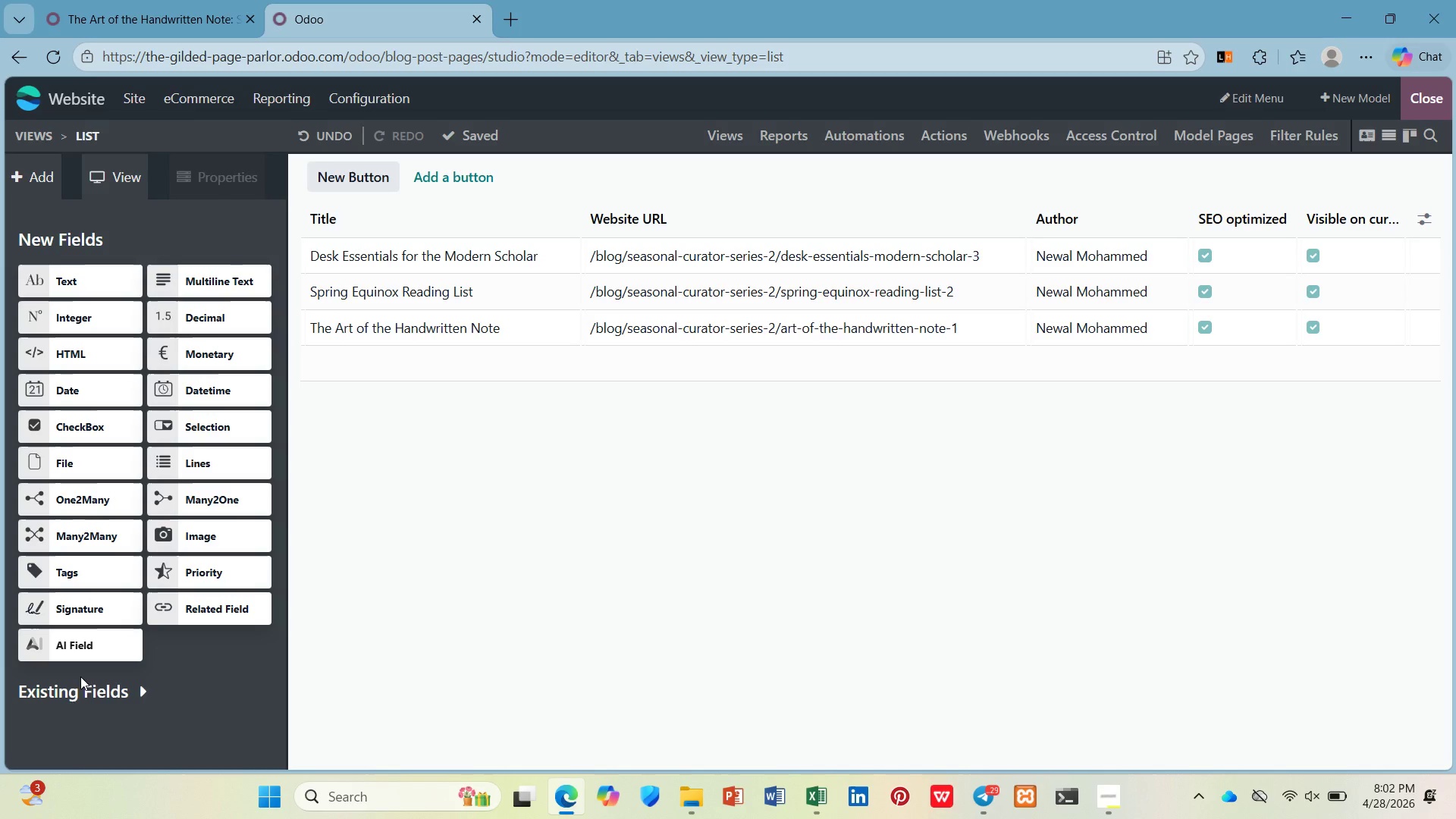 
left_click([82, 684])
 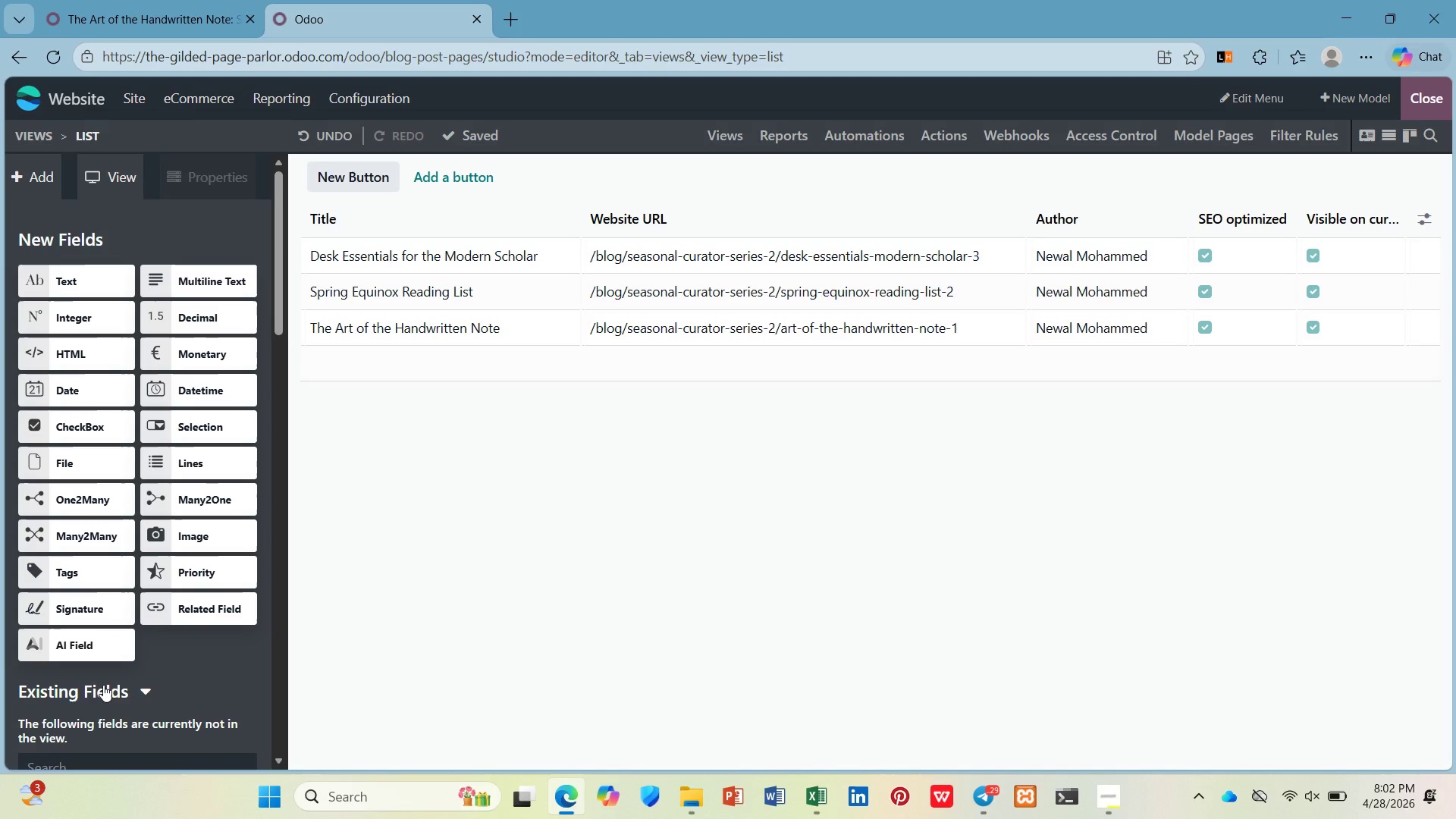 
scroll: coordinate [91, 695], scroll_direction: down, amount: 10.0
 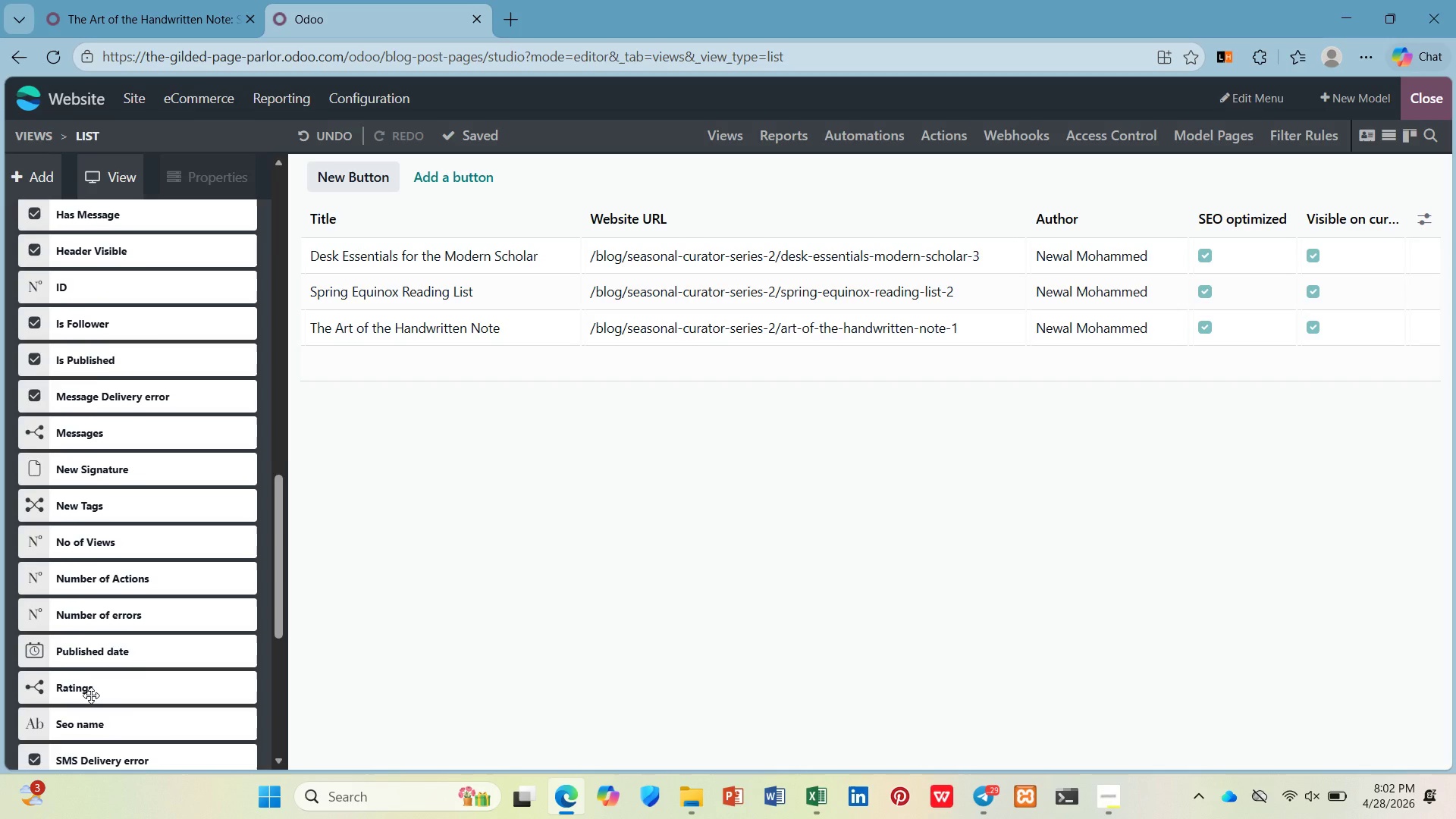 
scroll: coordinate [91, 694], scroll_direction: none, amount: 0.0
 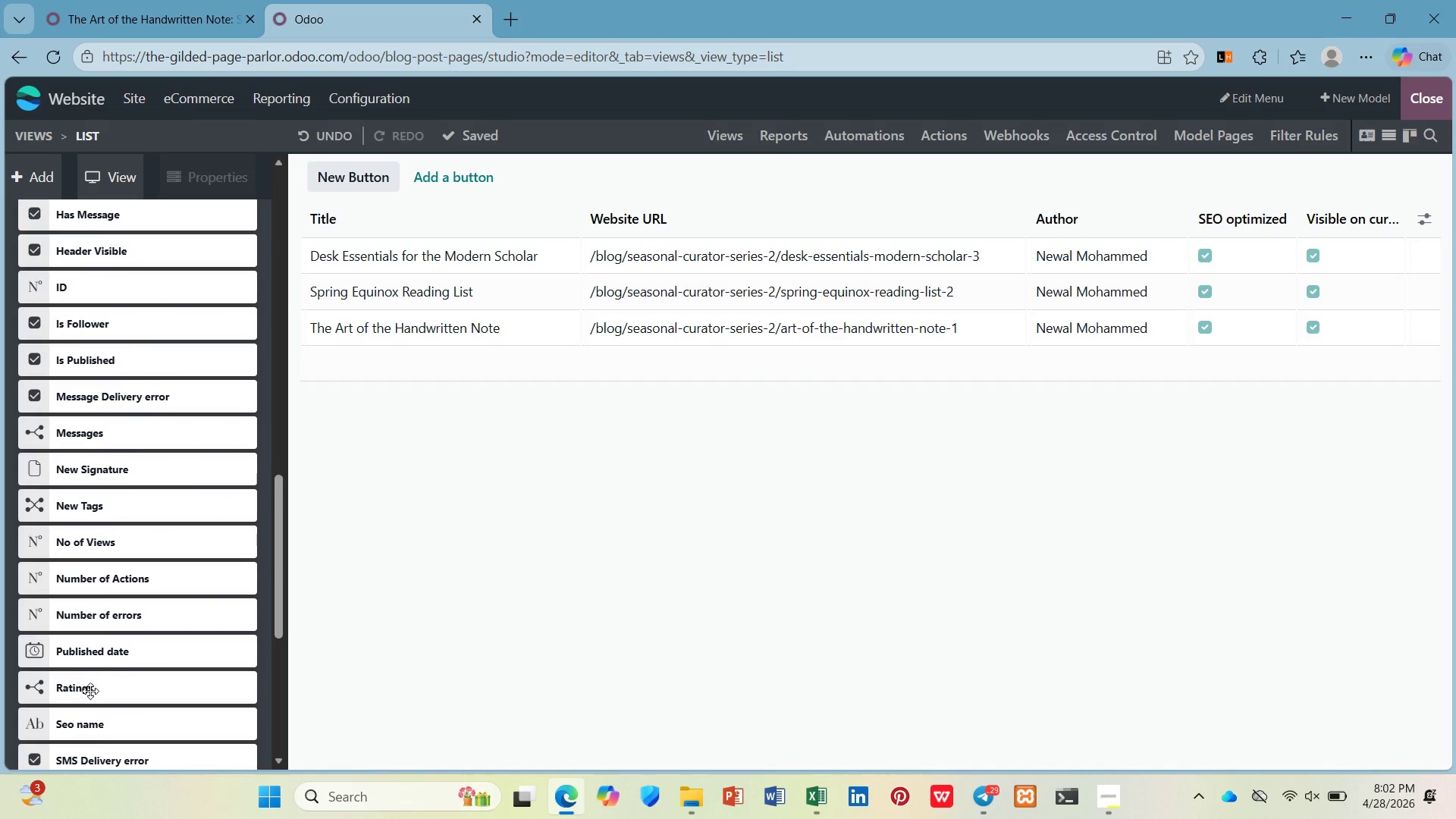 
scroll: coordinate [93, 397], scroll_direction: up, amount: 16.0
 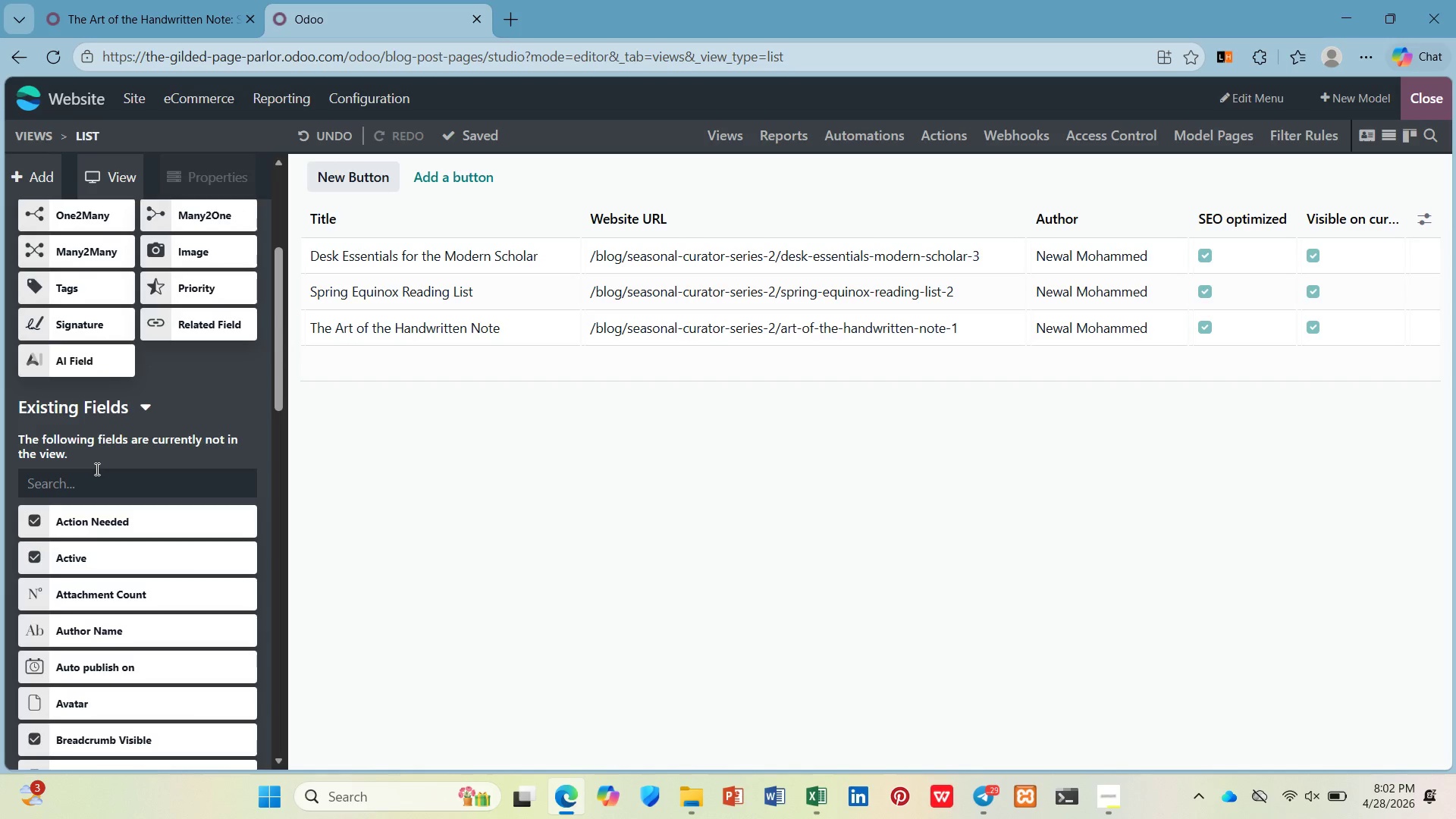 
left_click([96, 475])
 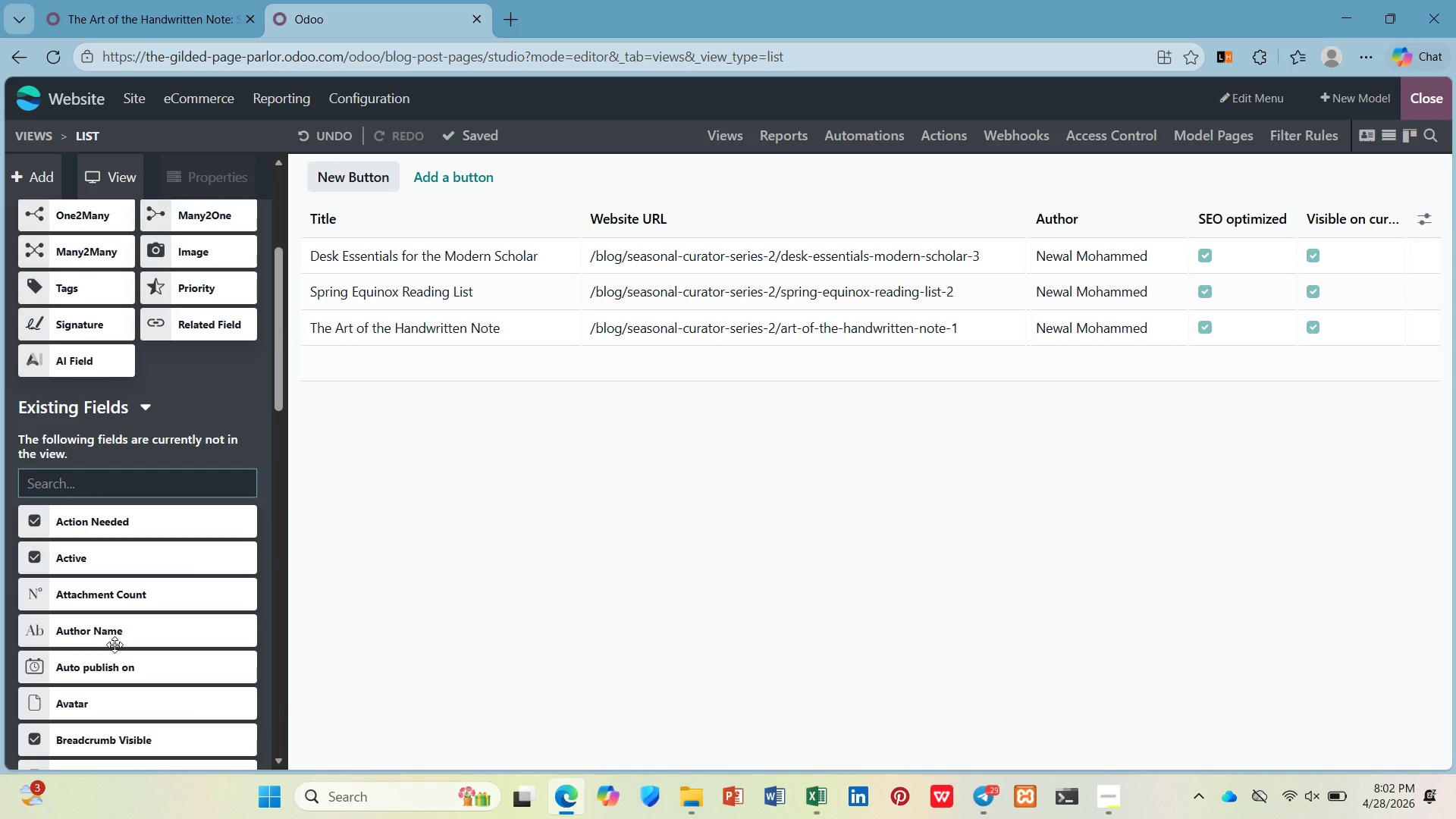 
type(blog tag)
 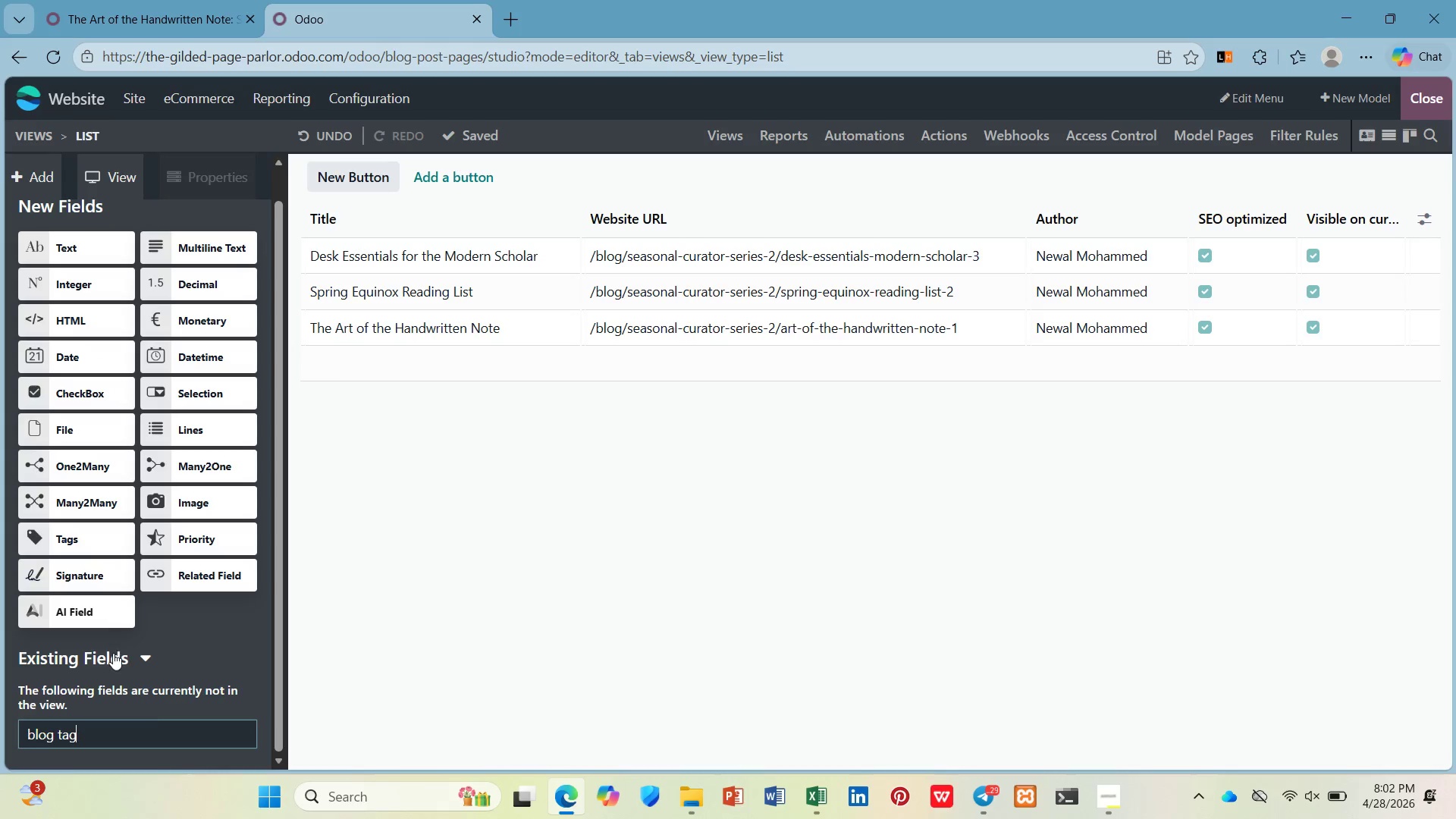 
scroll: coordinate [113, 654], scroll_direction: down, amount: 9.0
 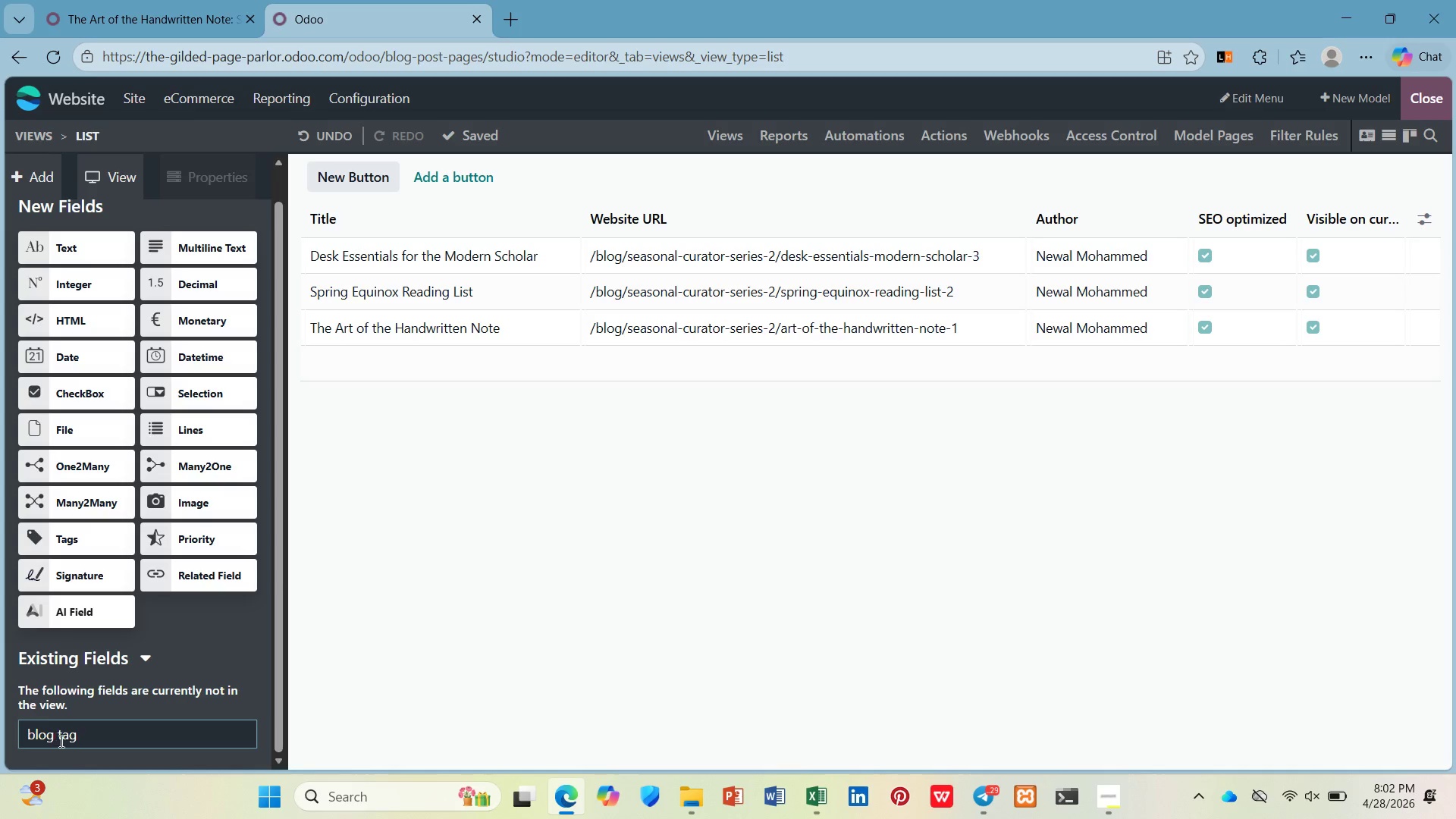 
left_click_drag(start_coordinate=[60, 741], to_coordinate=[2, 749])
 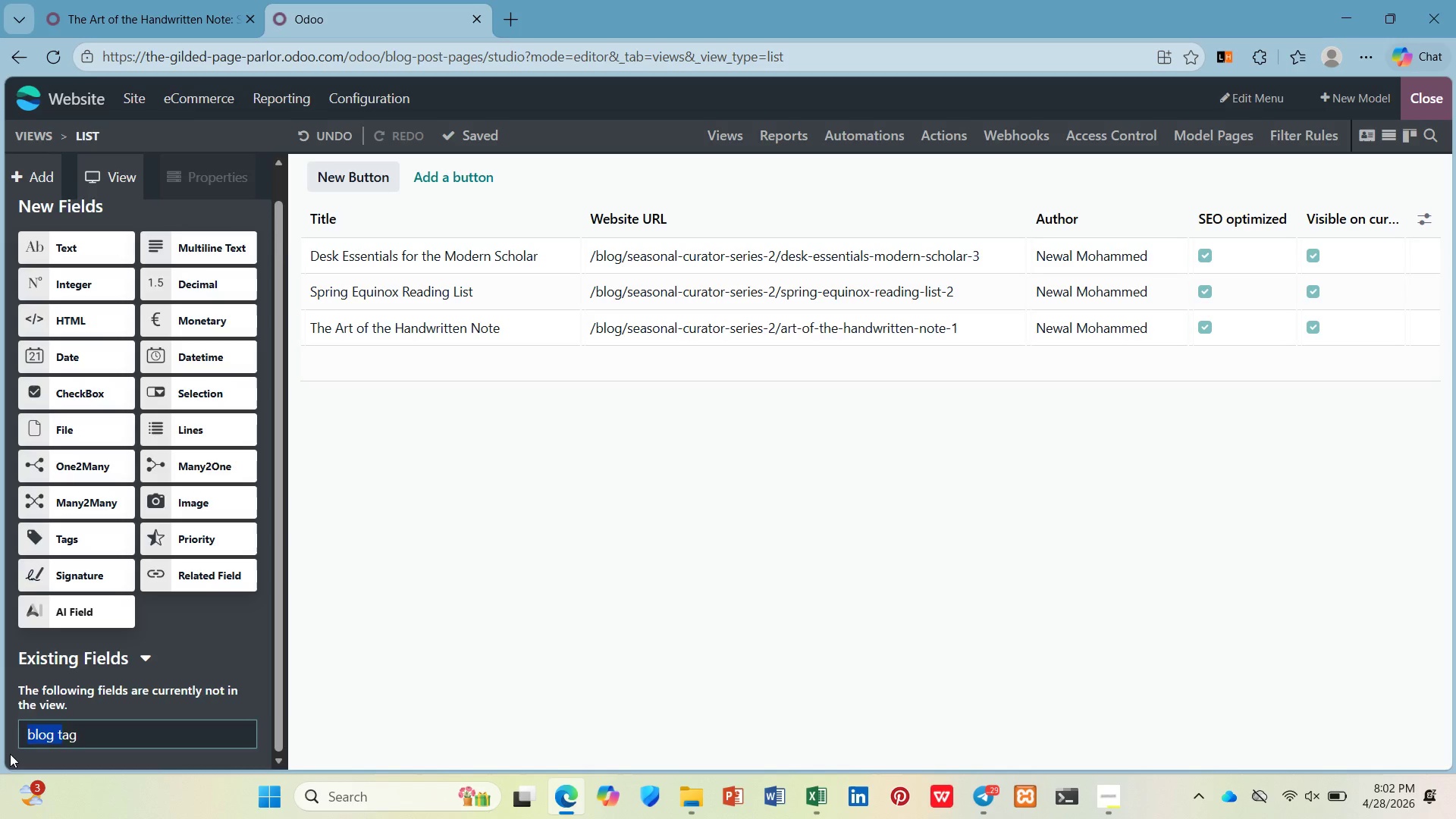 
key(T)
 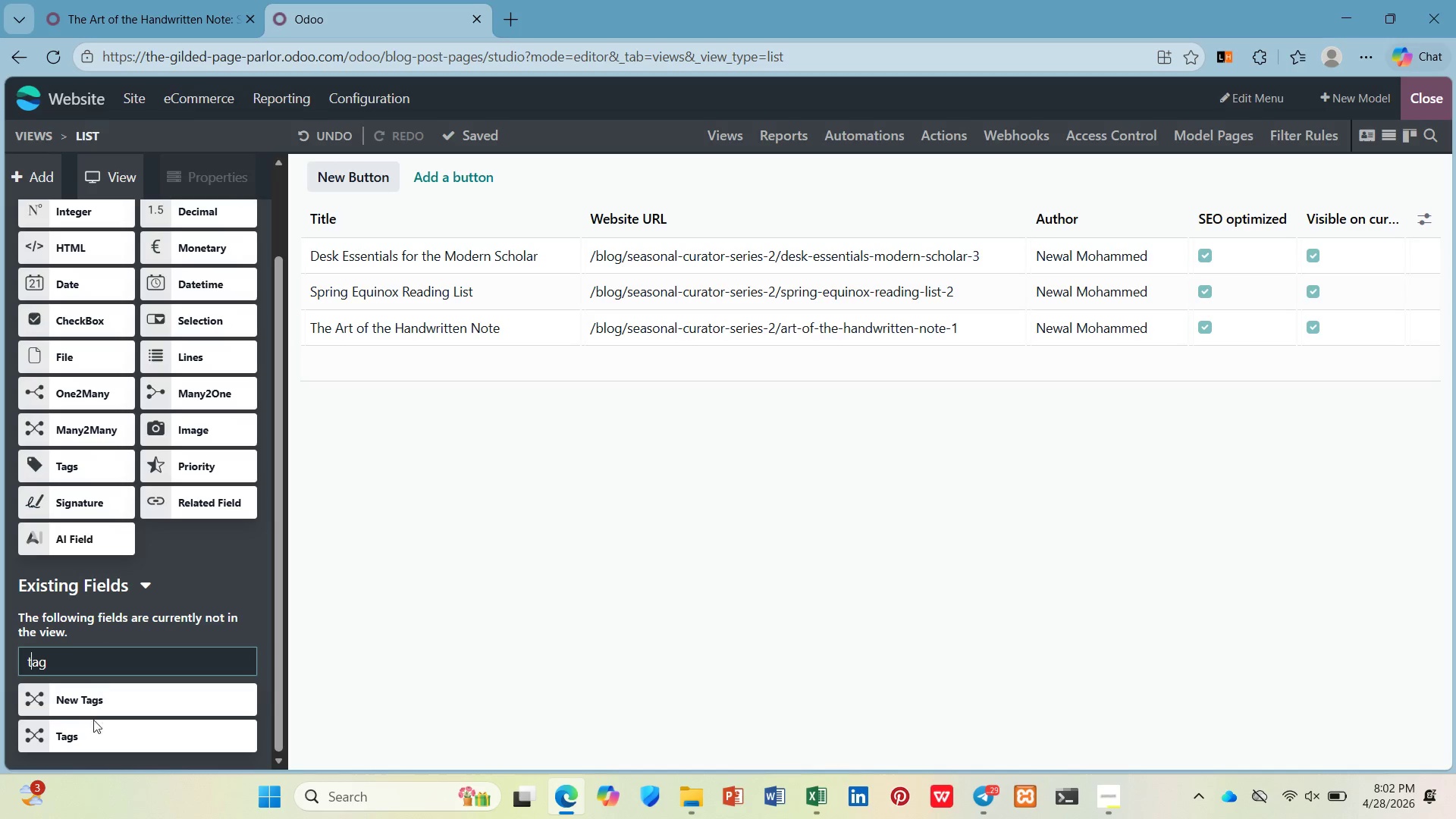 
left_click([93, 748])
 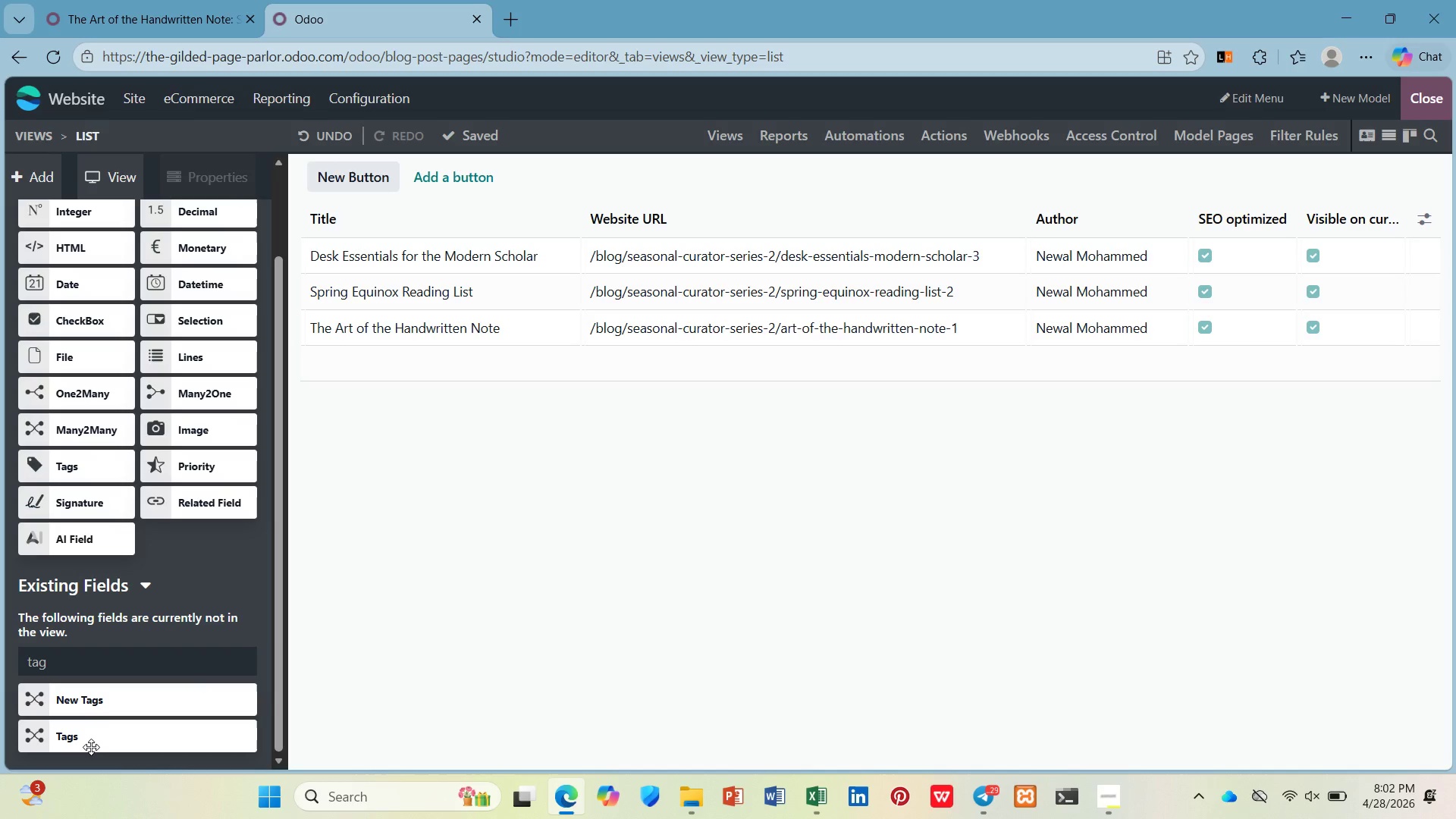 
left_click_drag(start_coordinate=[90, 747], to_coordinate=[1455, 253])
 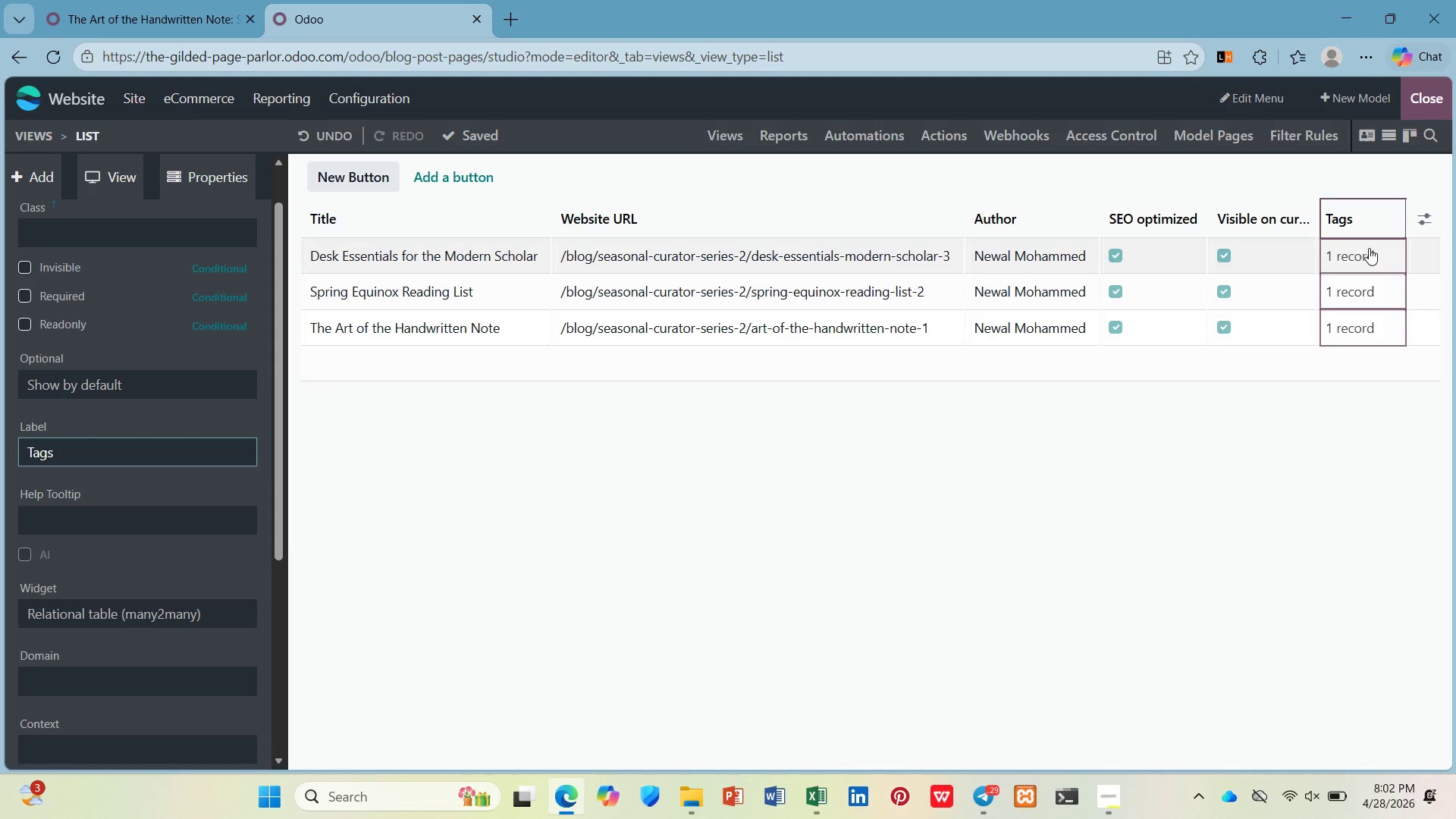 
left_click([1370, 251])
 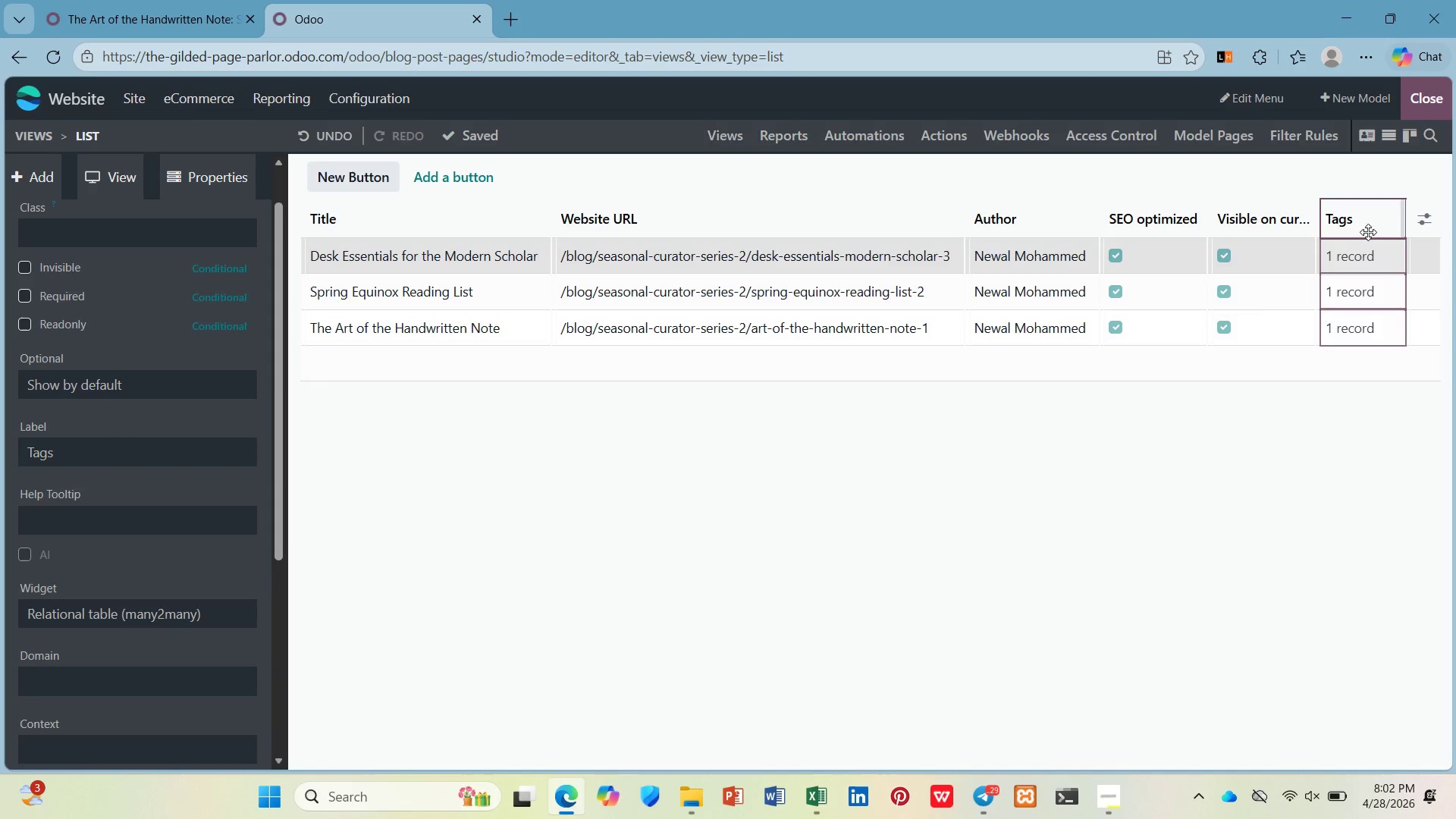 
left_click([1367, 216])
 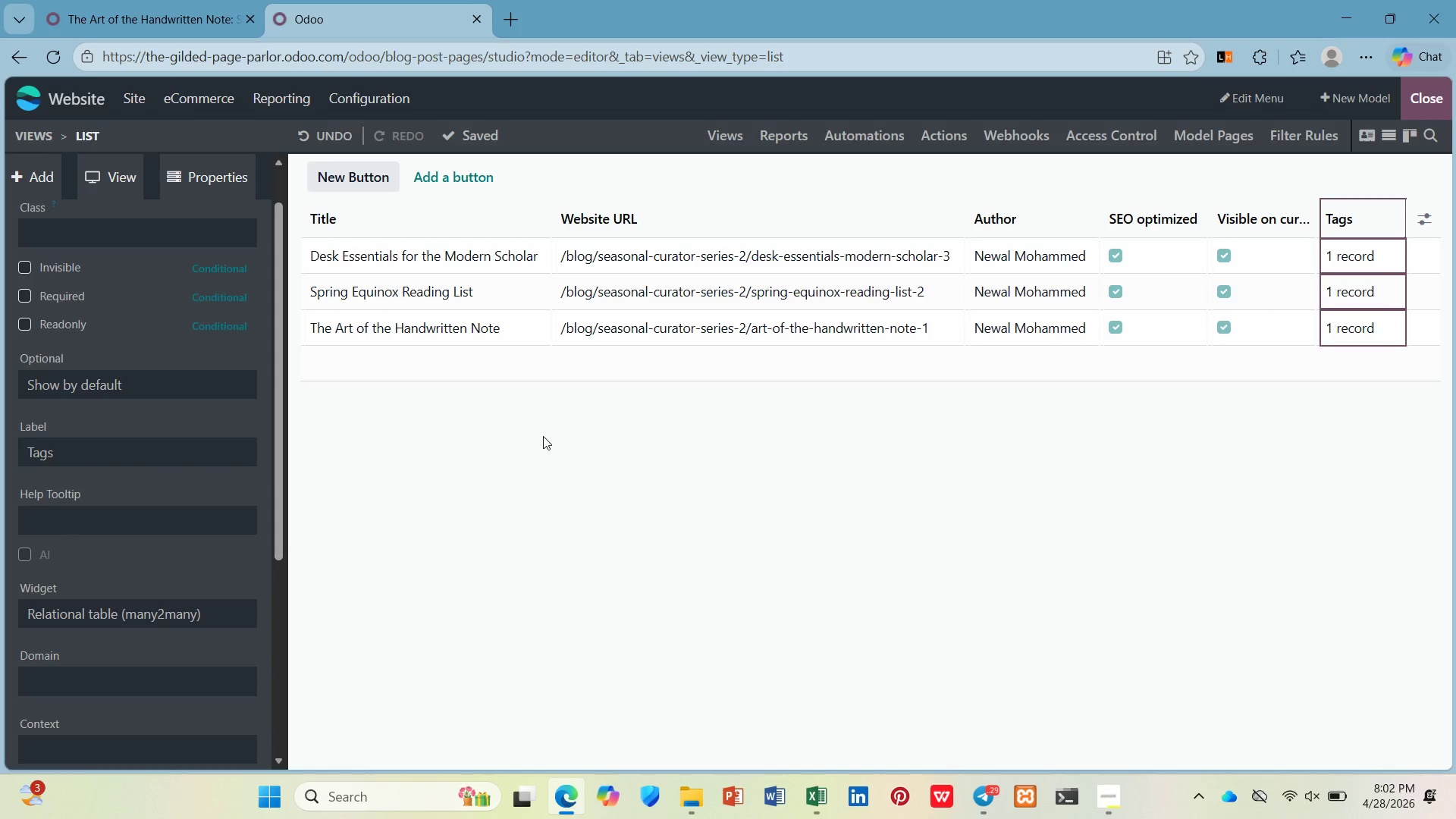 
wait(8.2)
 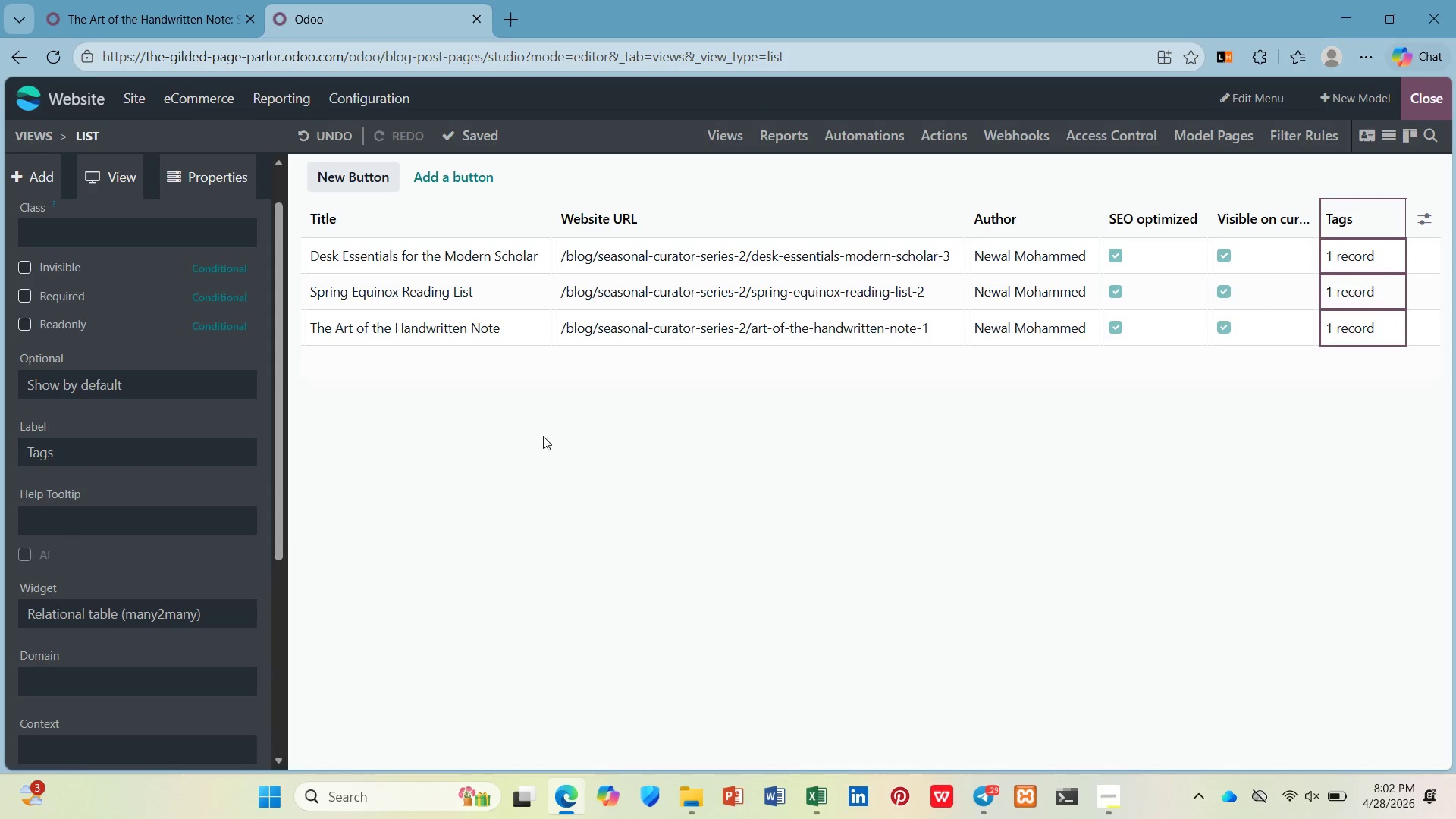 
left_click([1434, 93])
 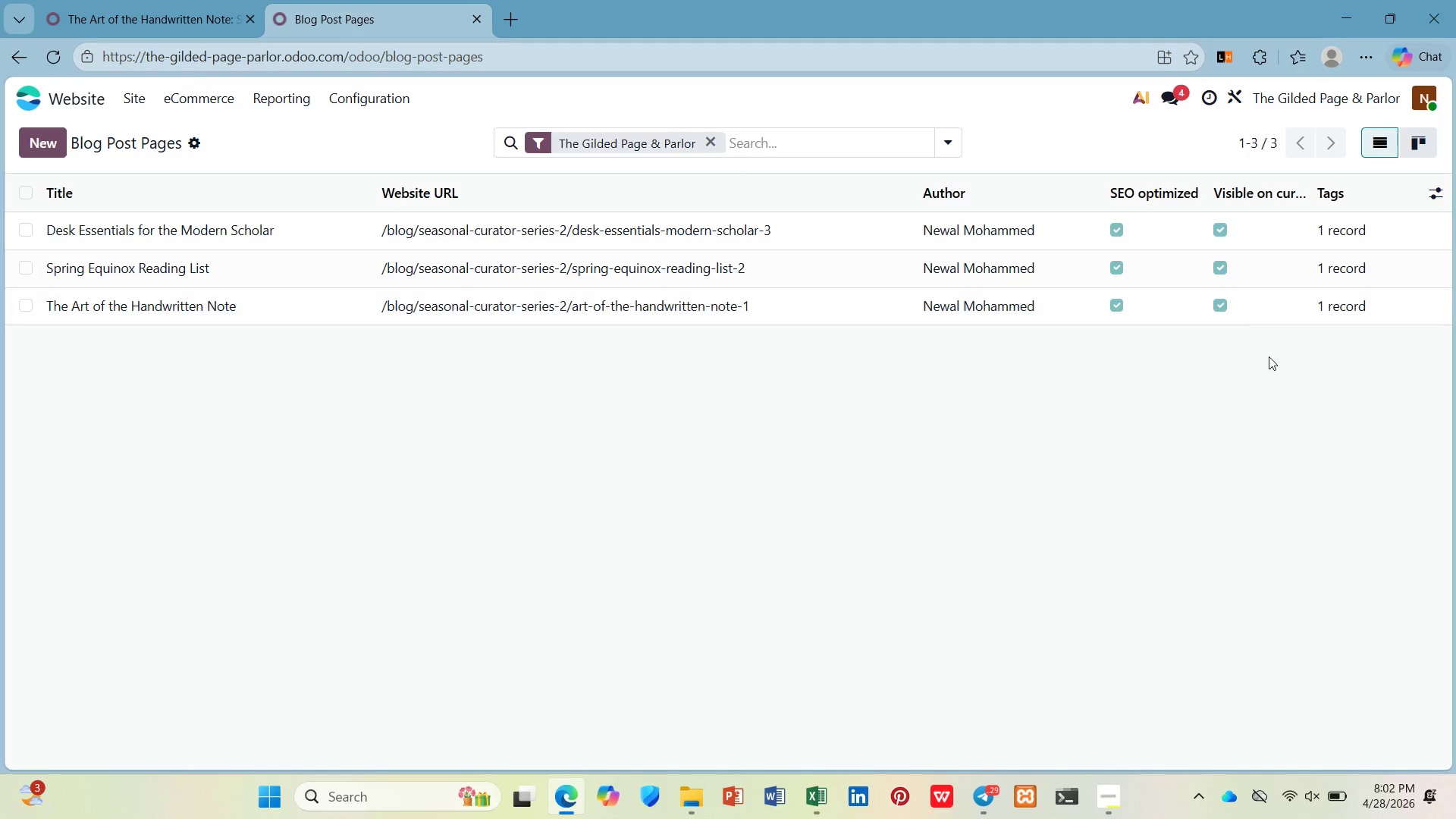 
left_click([1346, 218])
 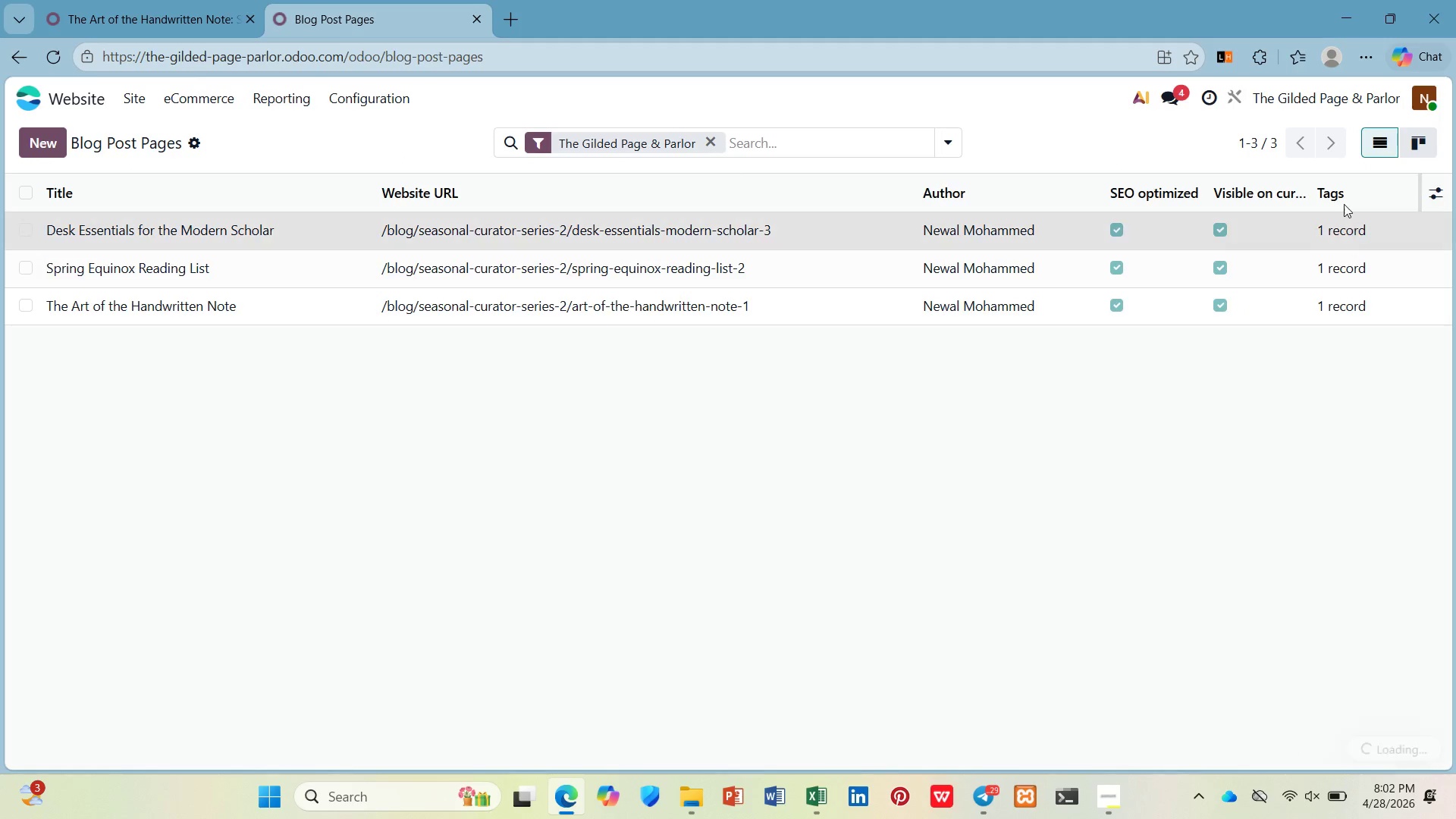 
left_click([1344, 204])
 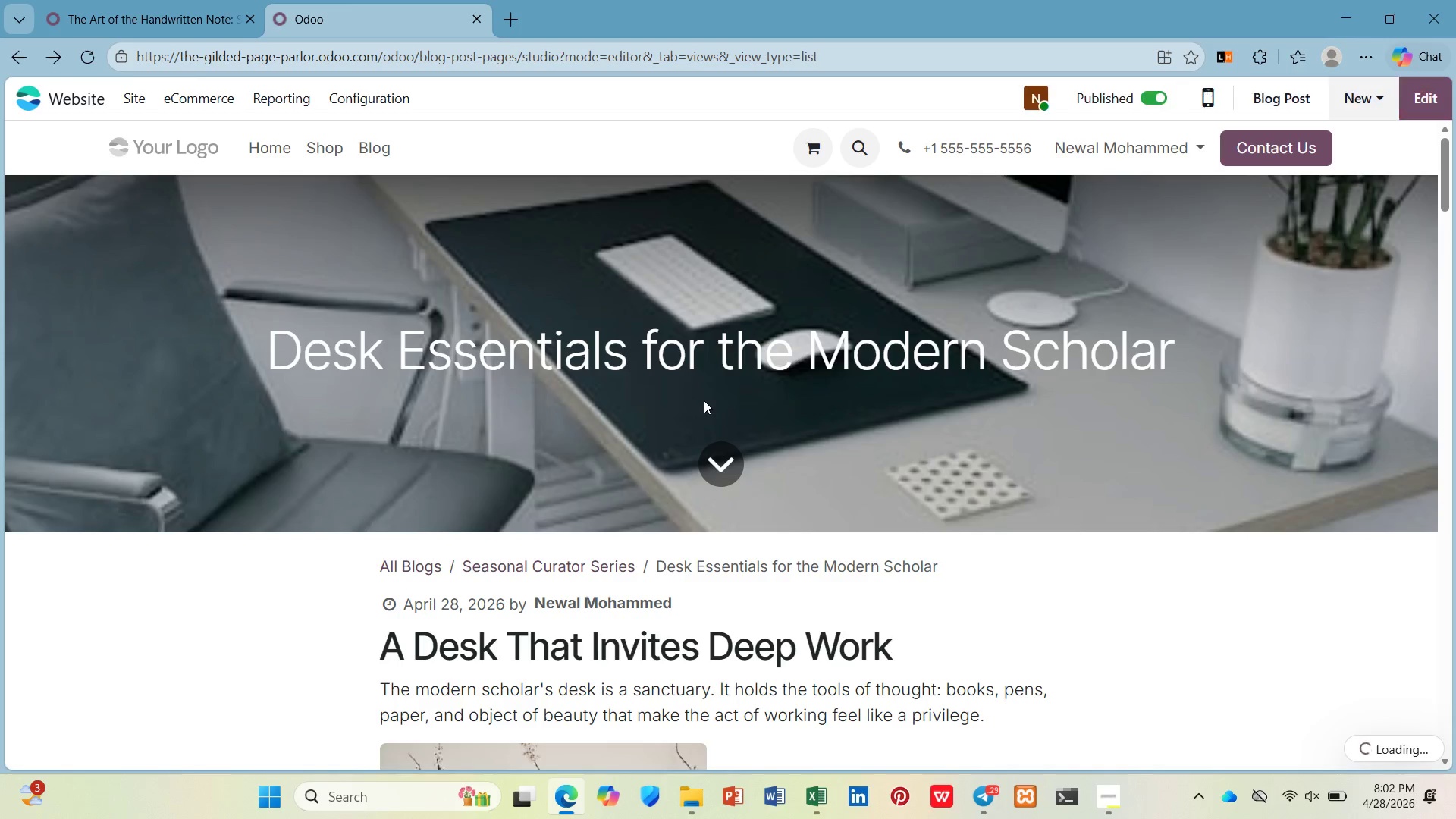 
wait(14.25)
 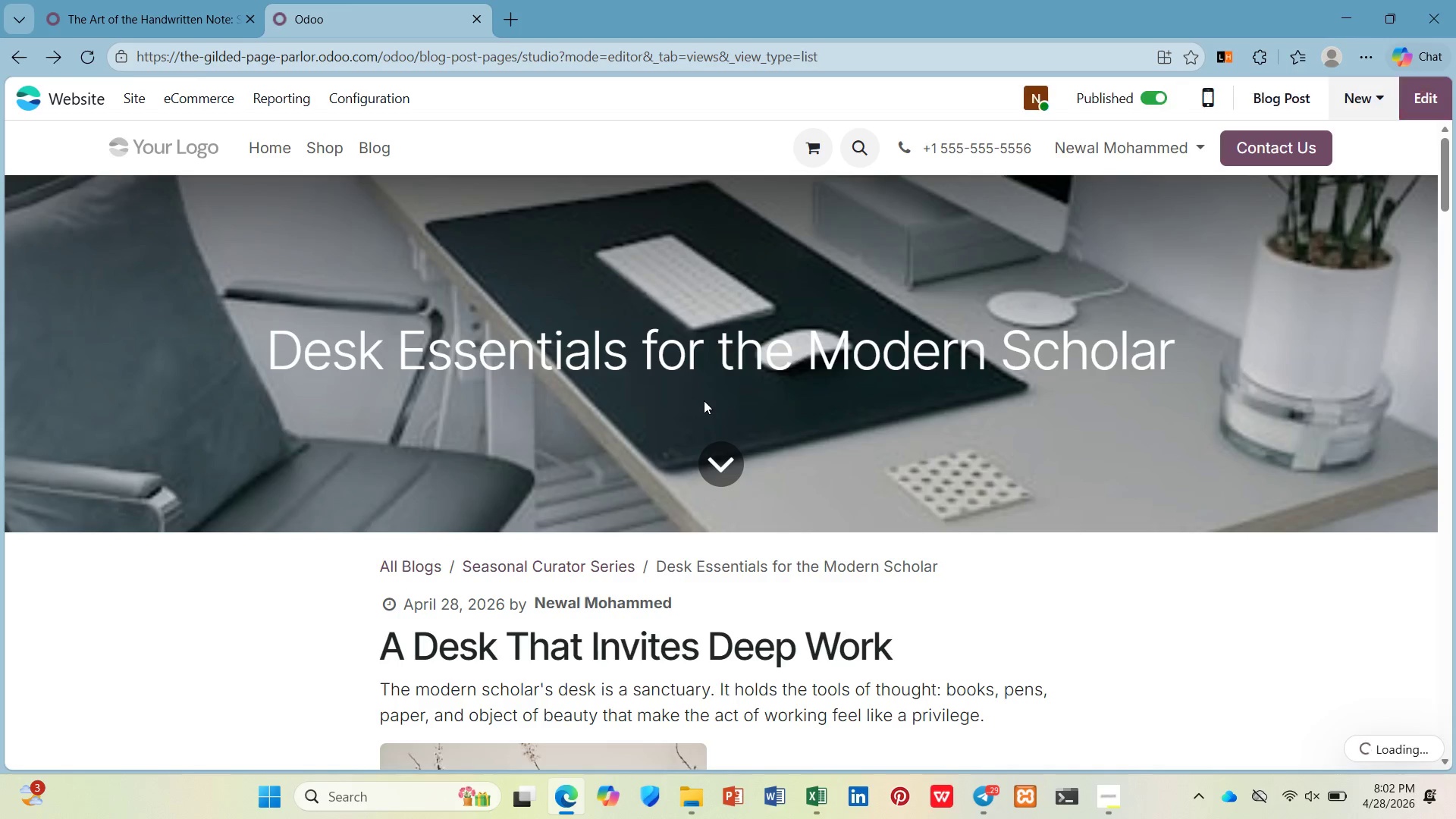 
left_click([140, 110])
 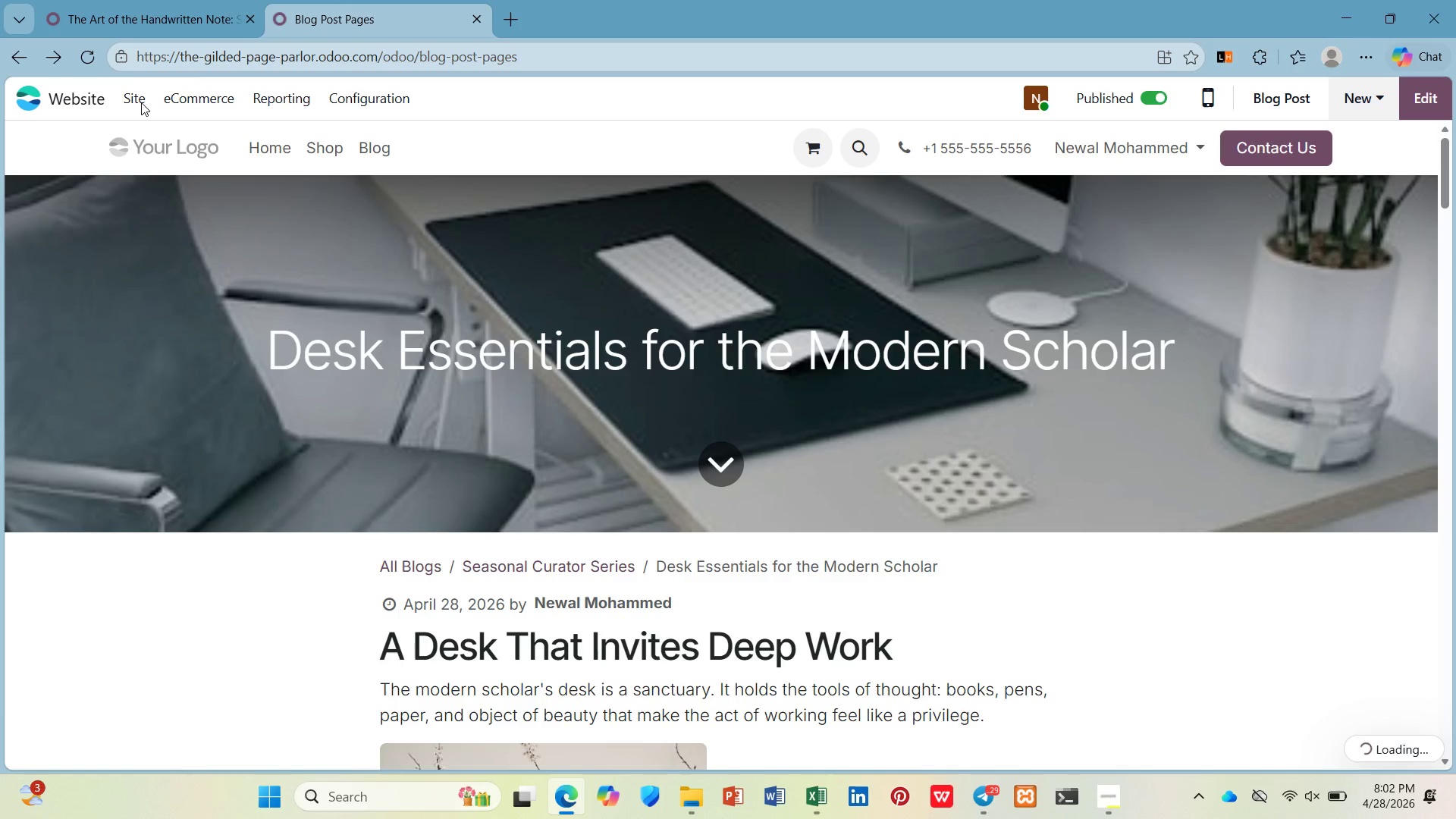 
left_click([141, 101])
 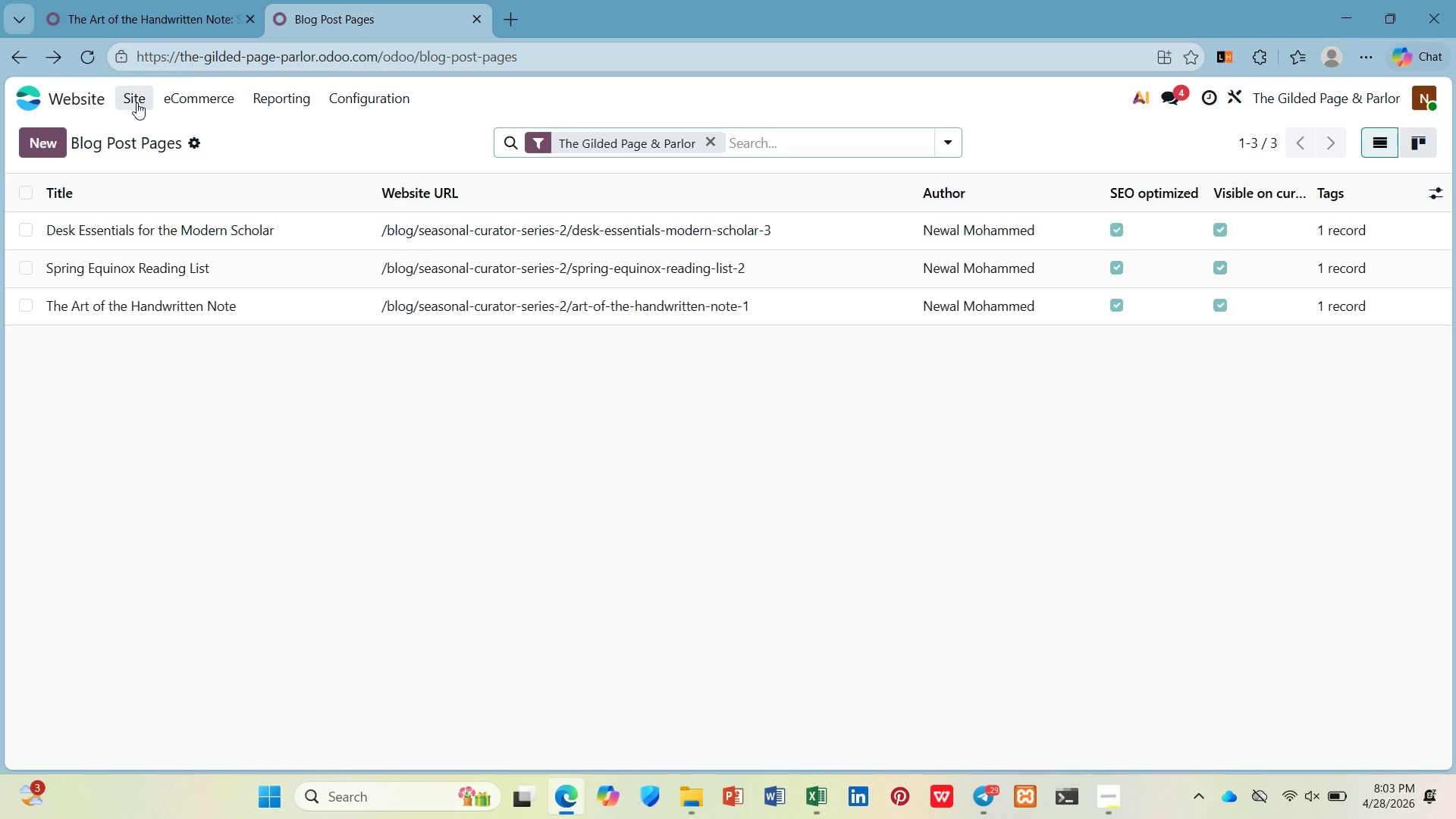 
mouse_move([1327, 192])
 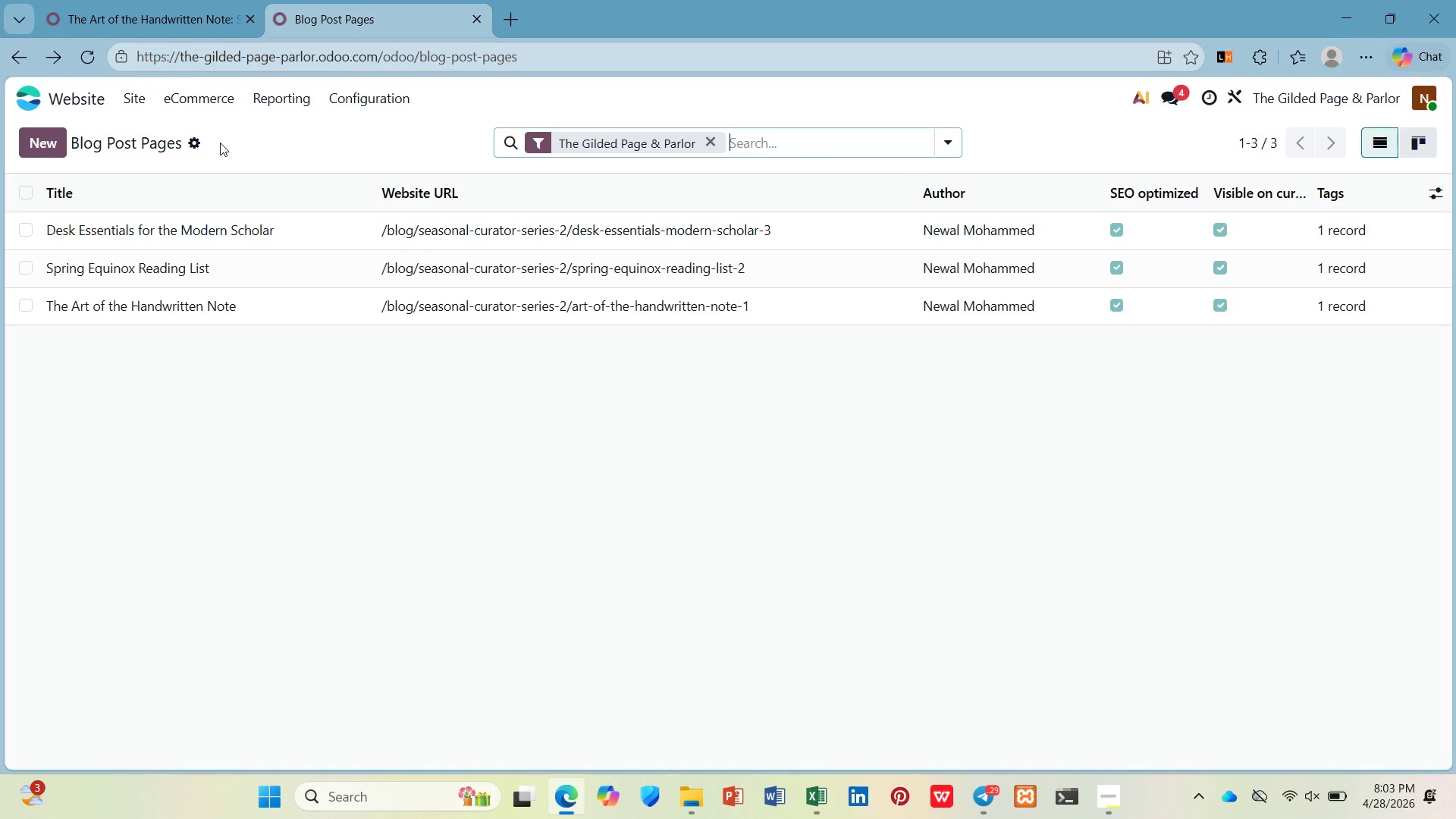 
left_click([196, 144])
 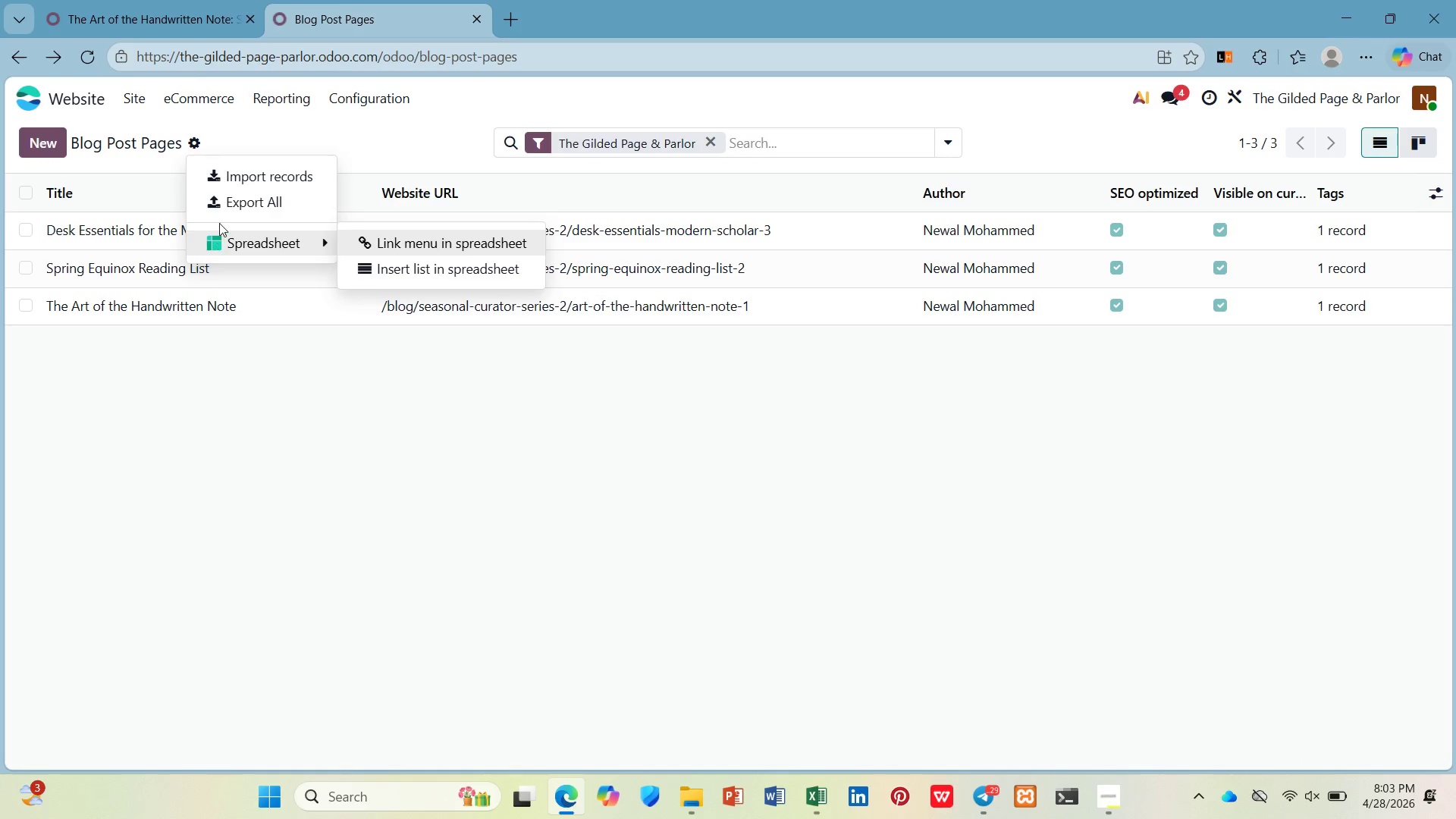 
left_click([219, 213])
 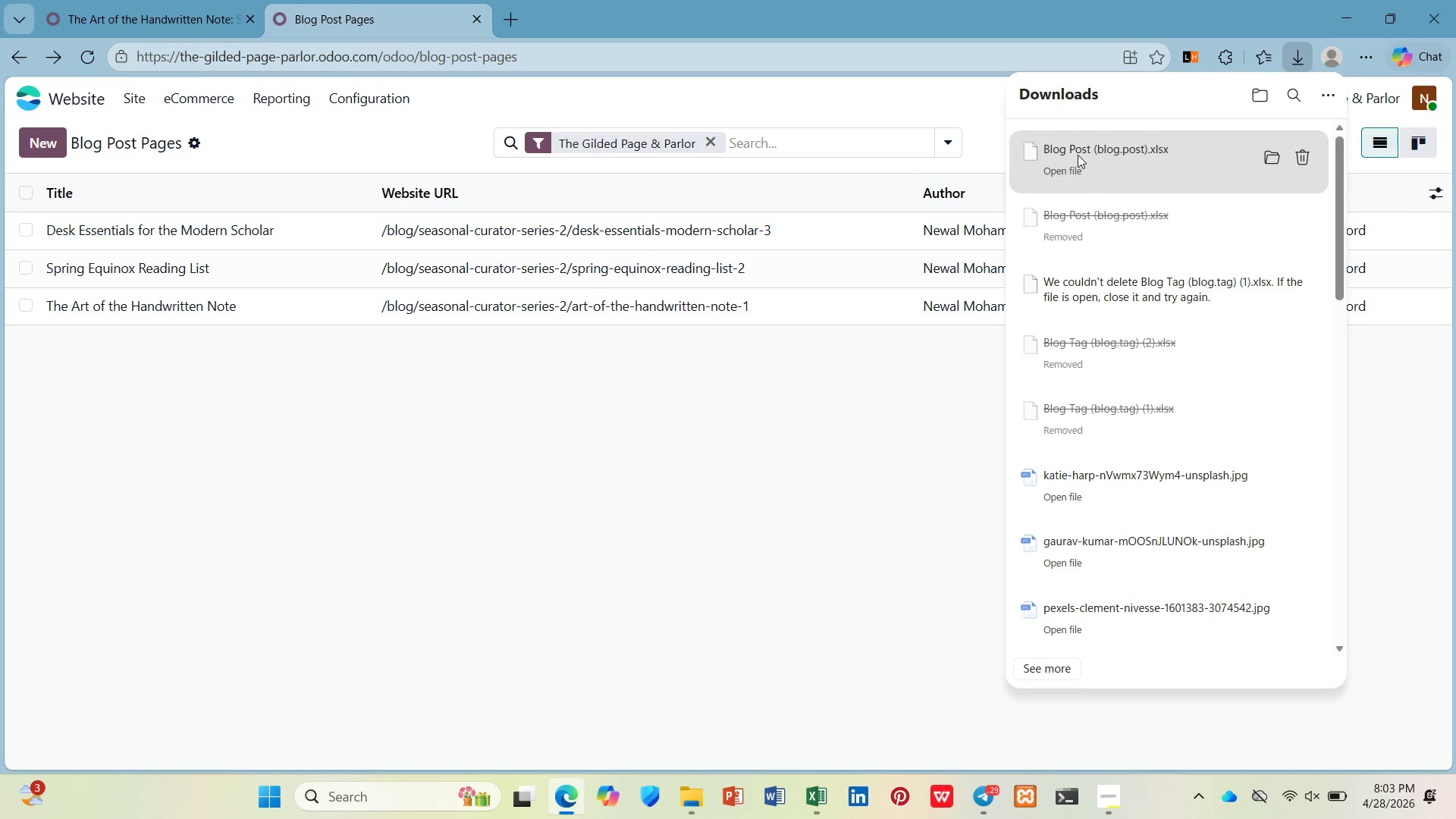 
left_click([1068, 174])
 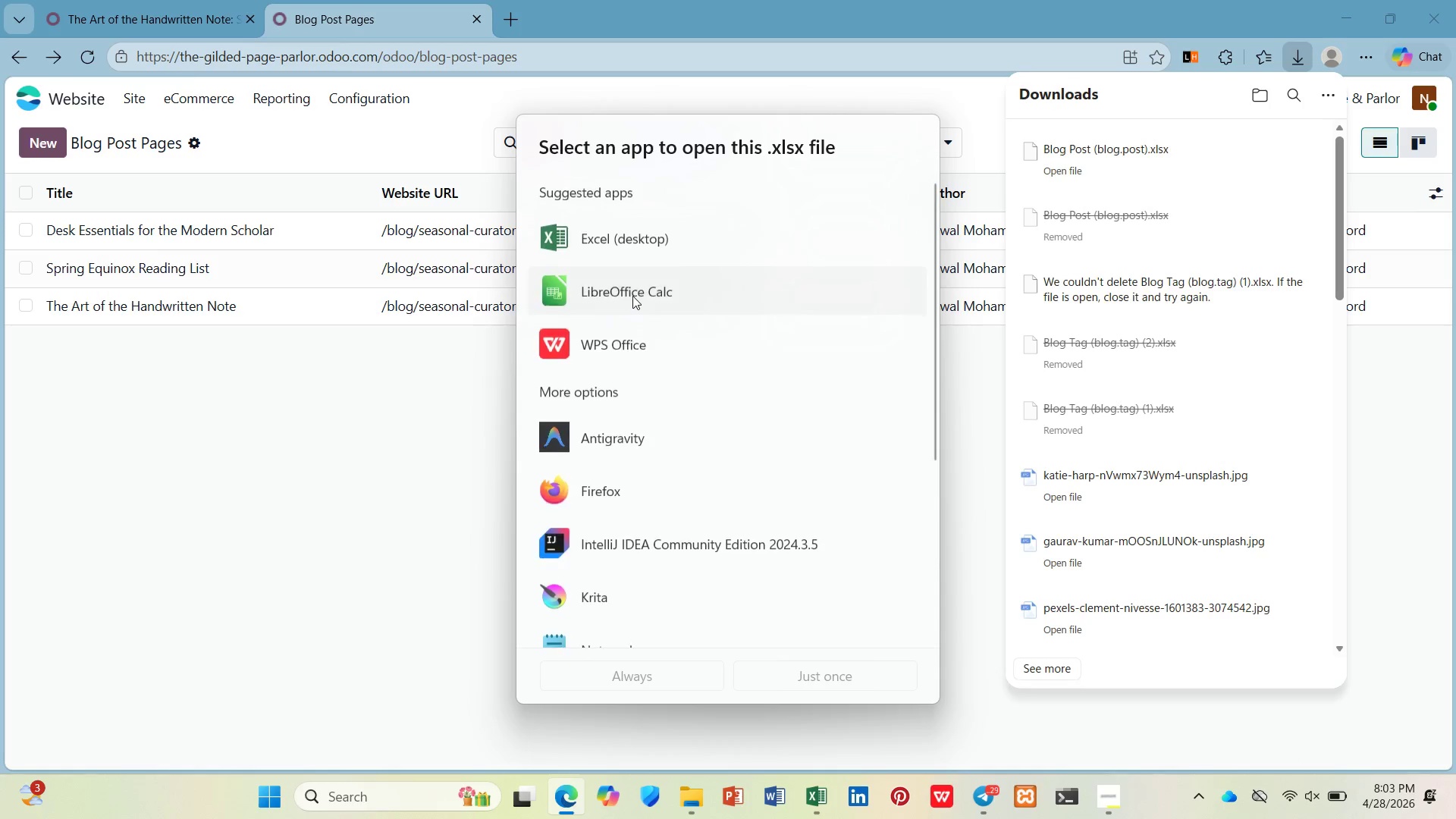 
left_click([623, 252])
 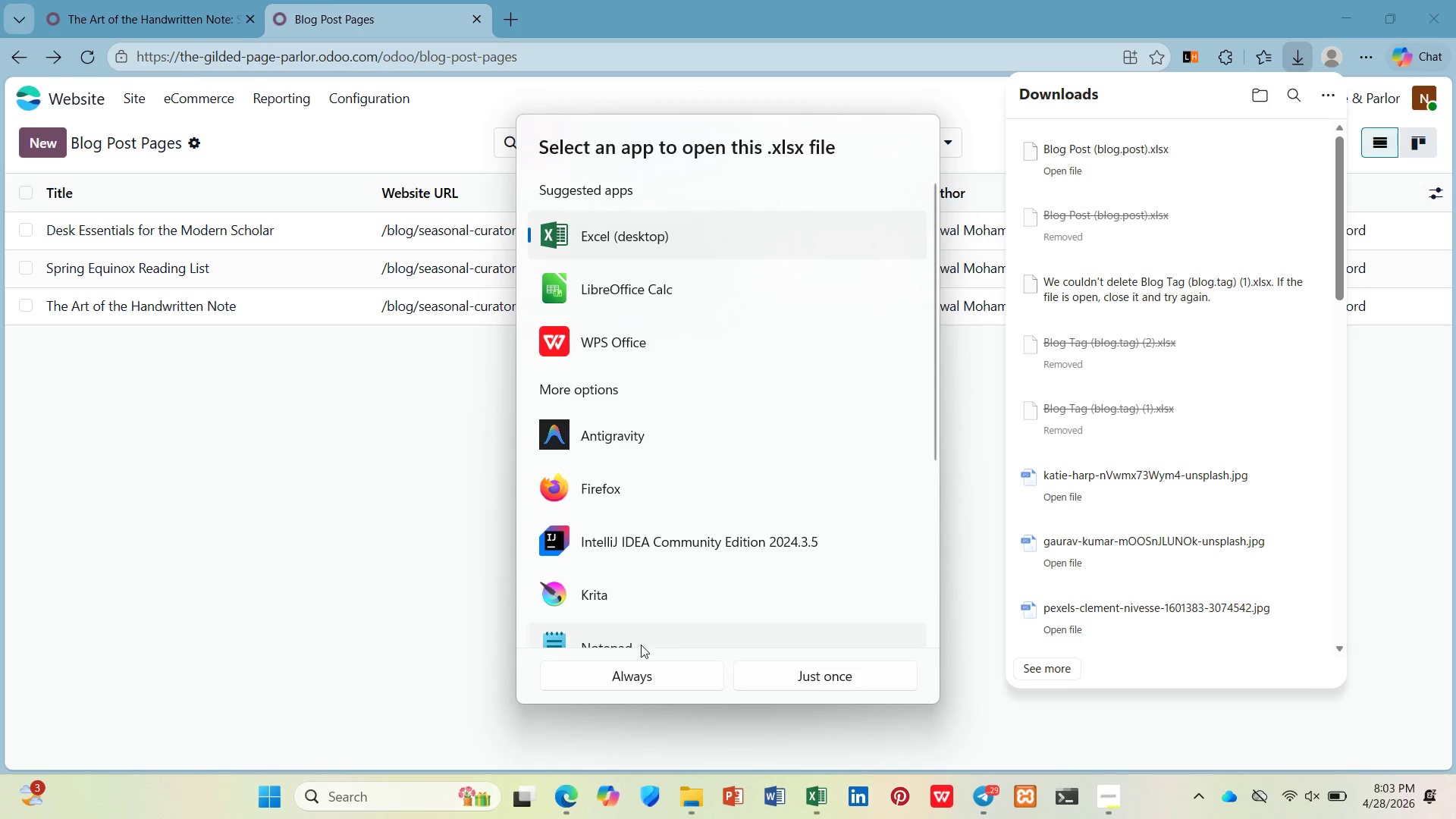 
left_click([641, 672])
 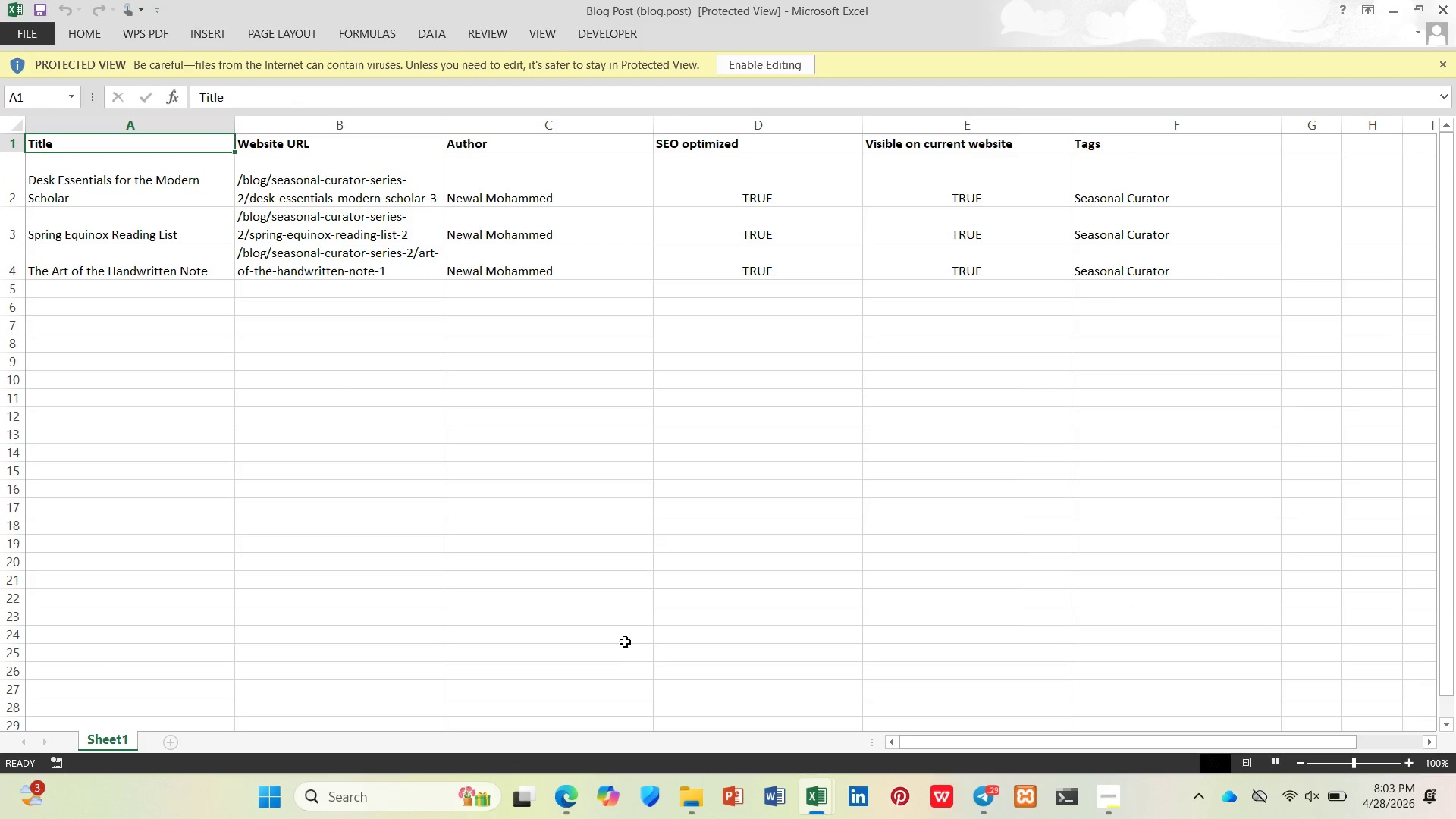 
wait(9.25)
 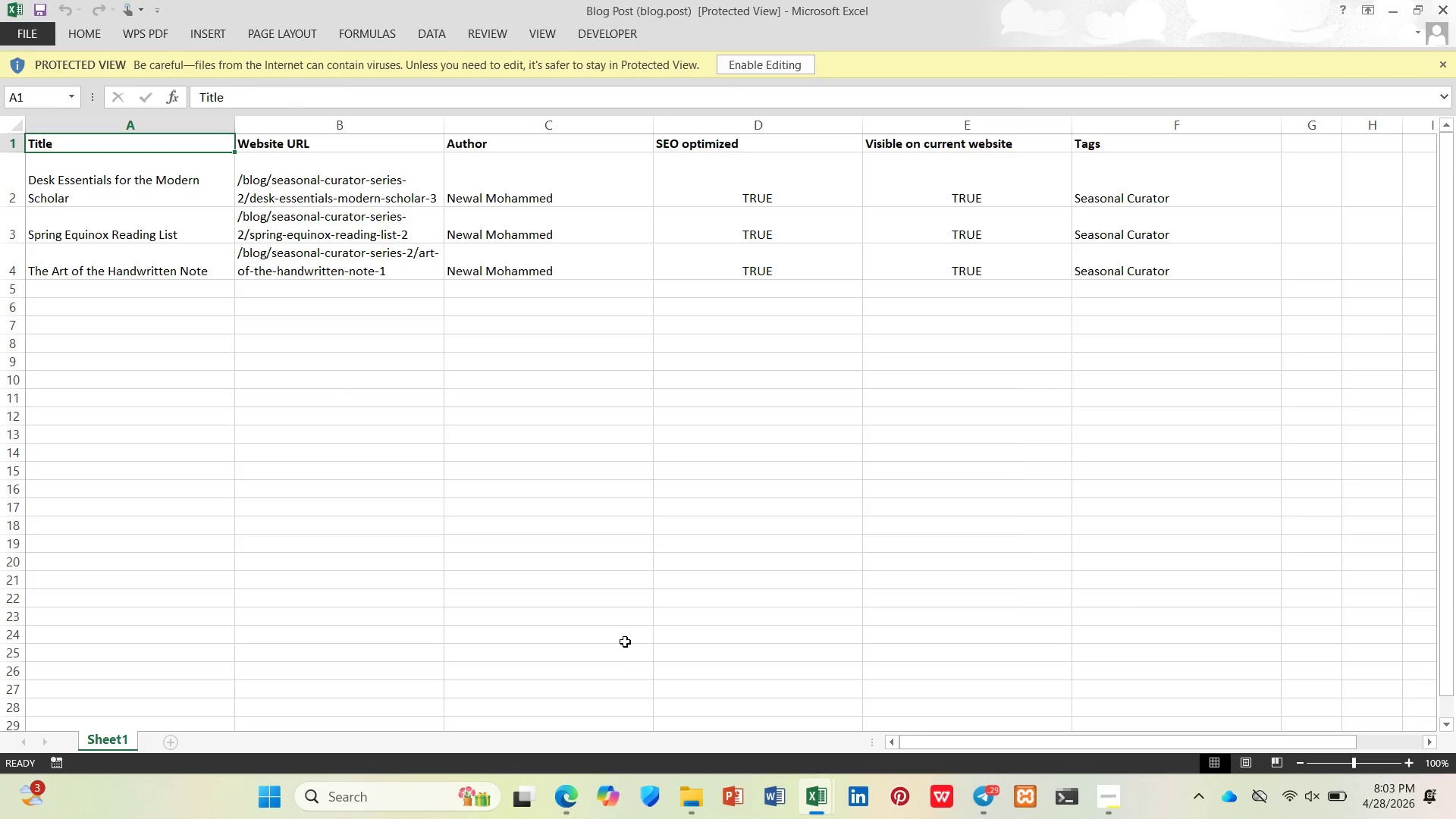 
left_click([11, 33])
 